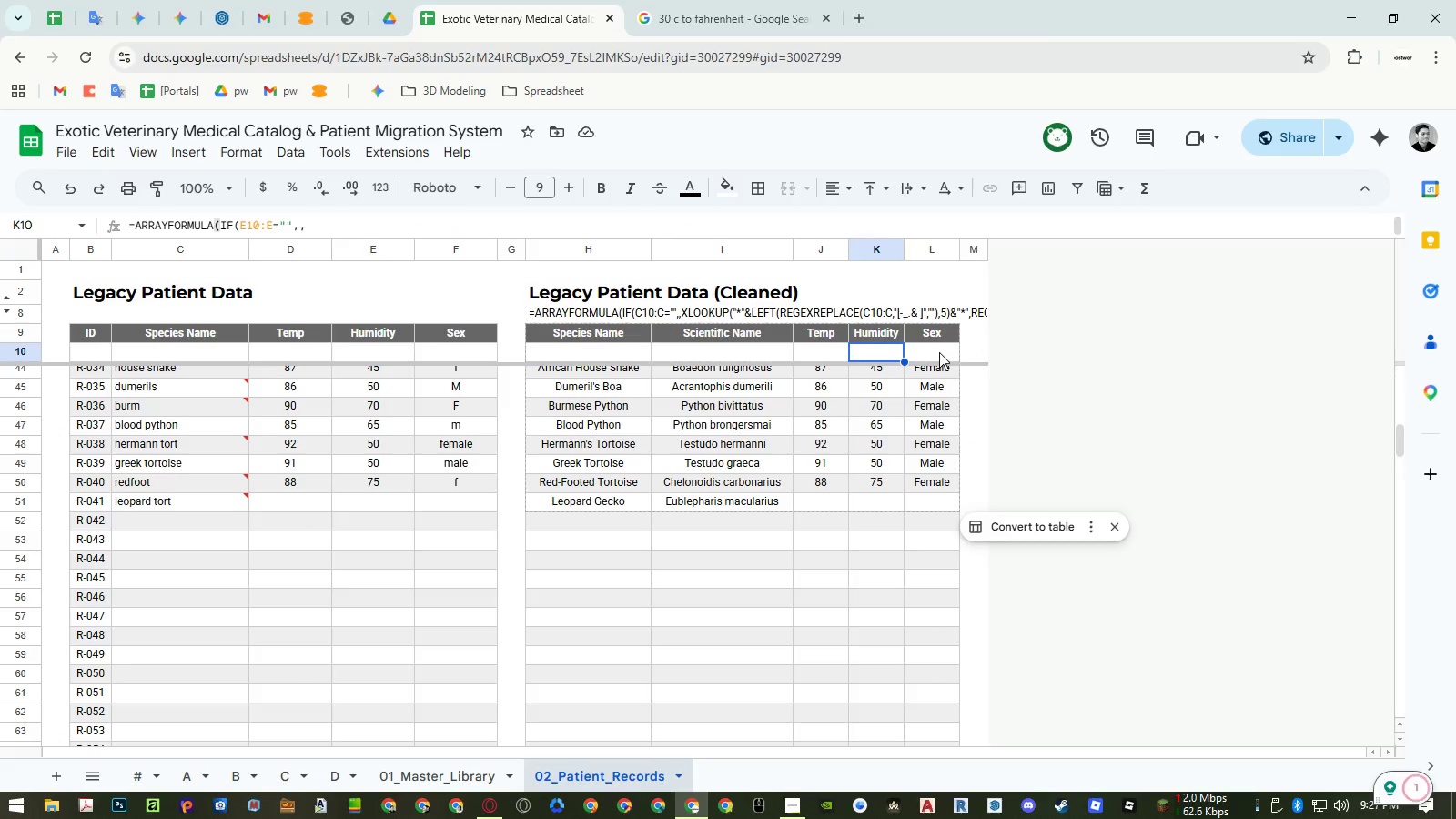 
double_click([939, 352])
 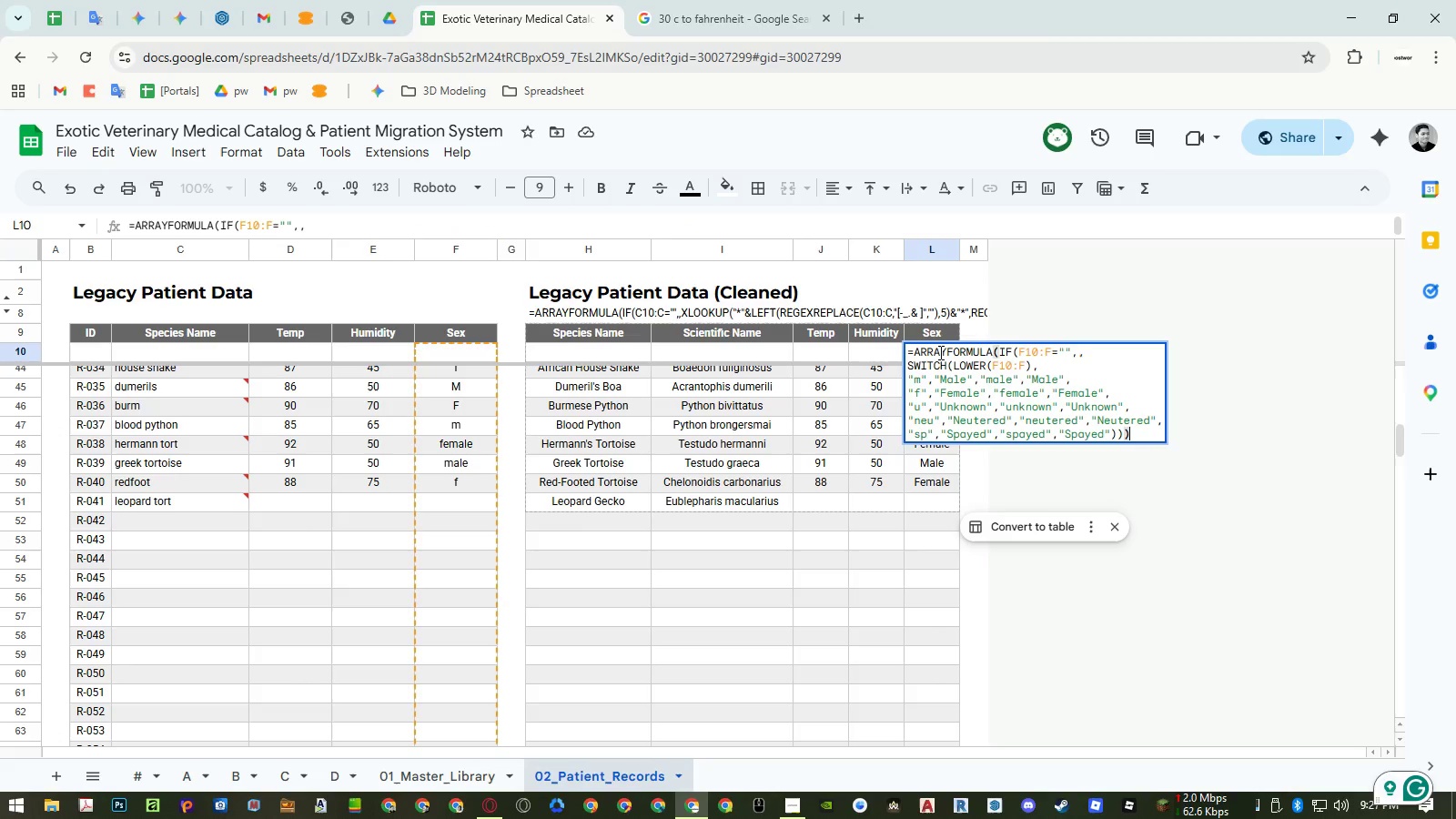 
key(Escape)
 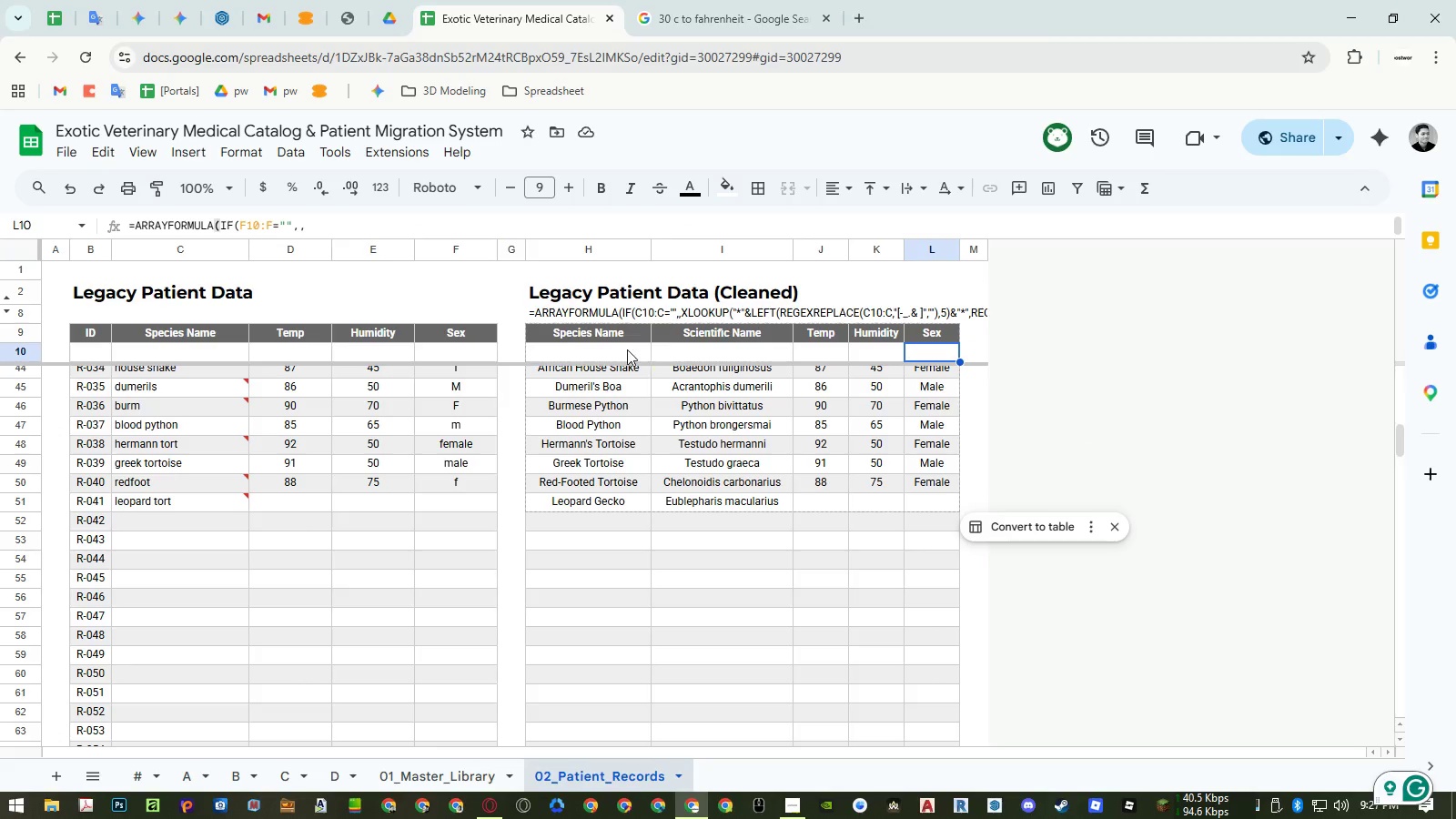 
double_click([617, 348])
 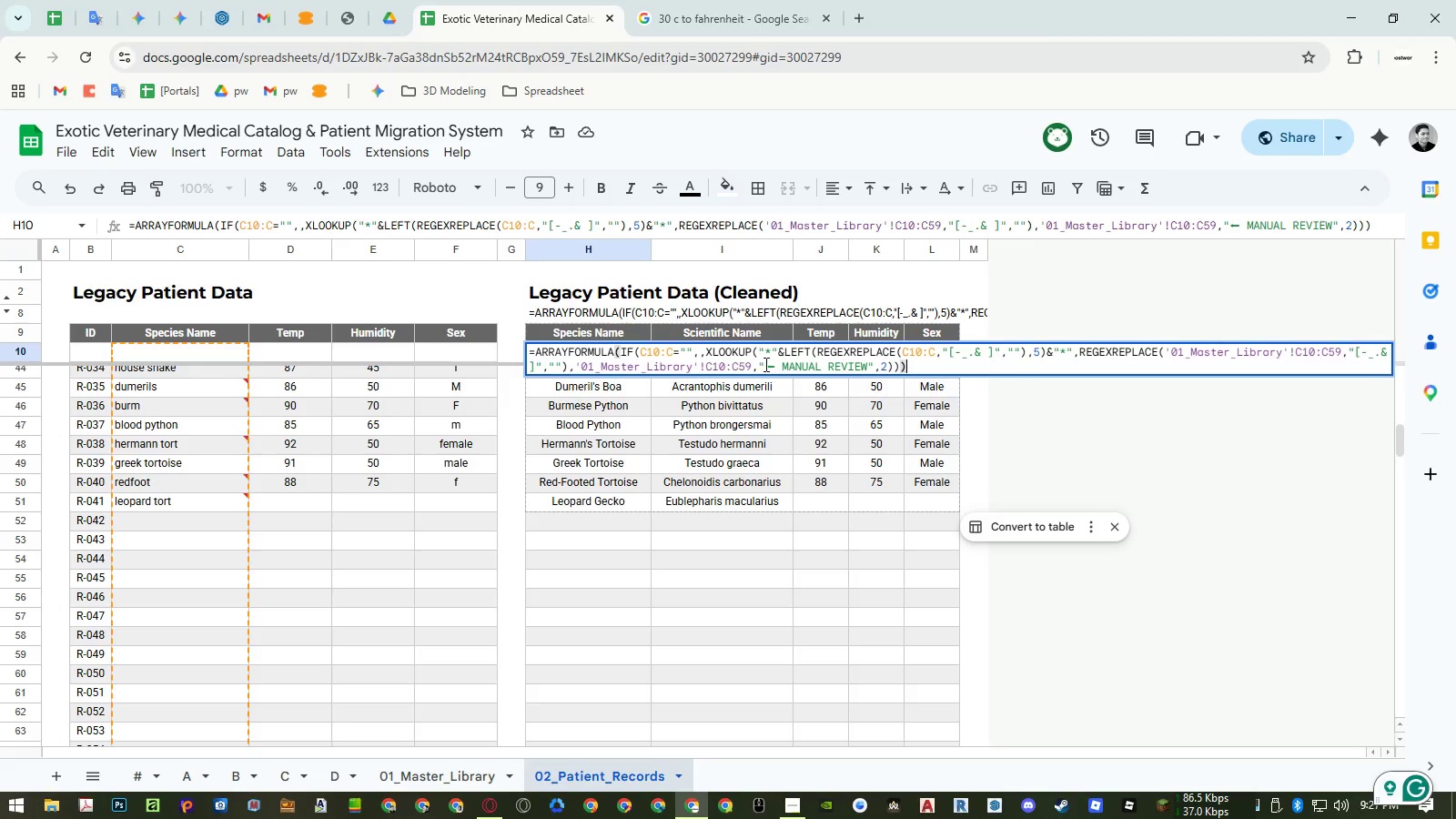 
left_click_drag(start_coordinate=[753, 362], to_coordinate=[739, 362])
 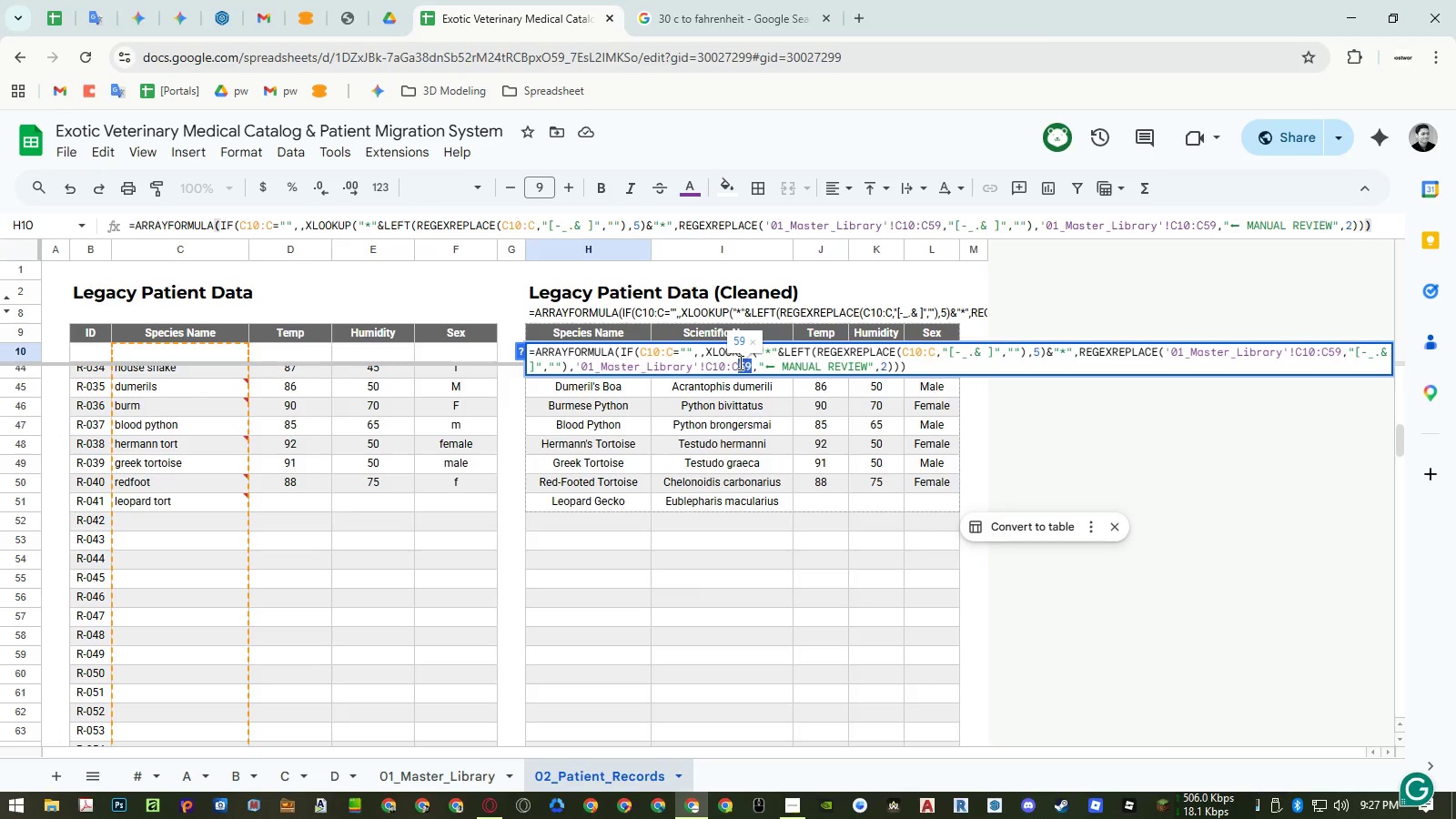 
key(Numpad6)
 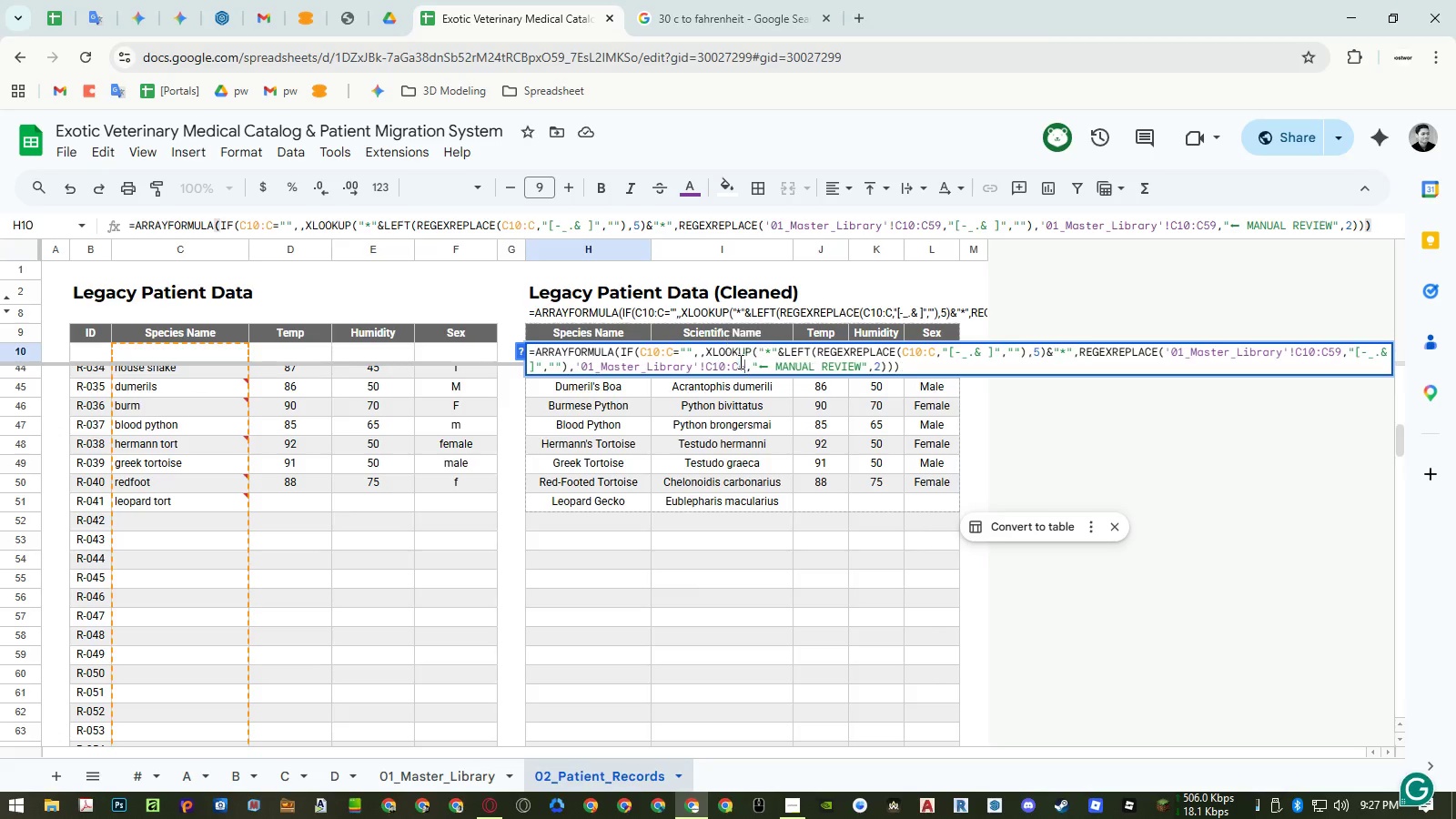 
key(Numpad0)
 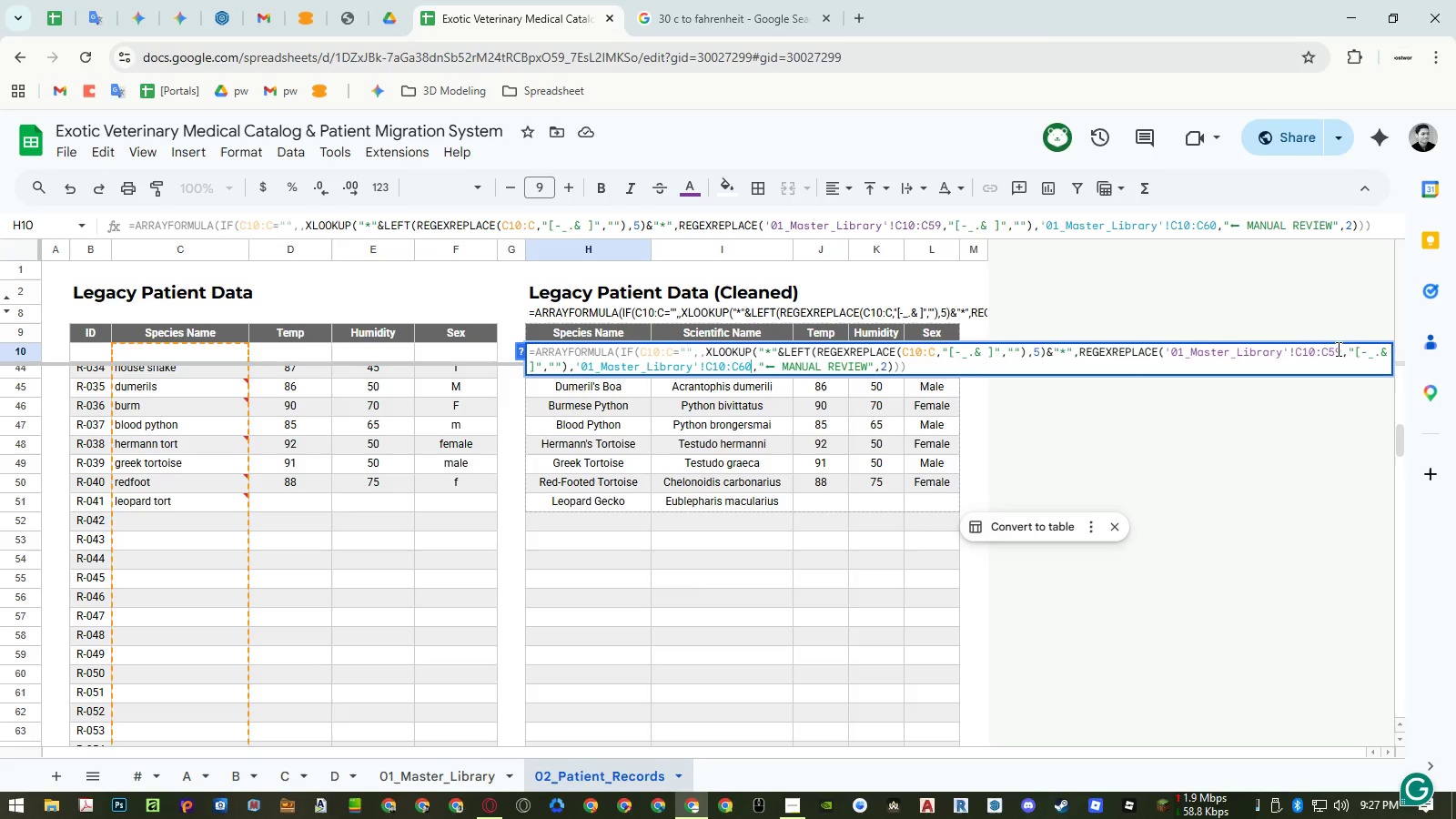 
left_click_drag(start_coordinate=[1340, 349], to_coordinate=[1330, 350])
 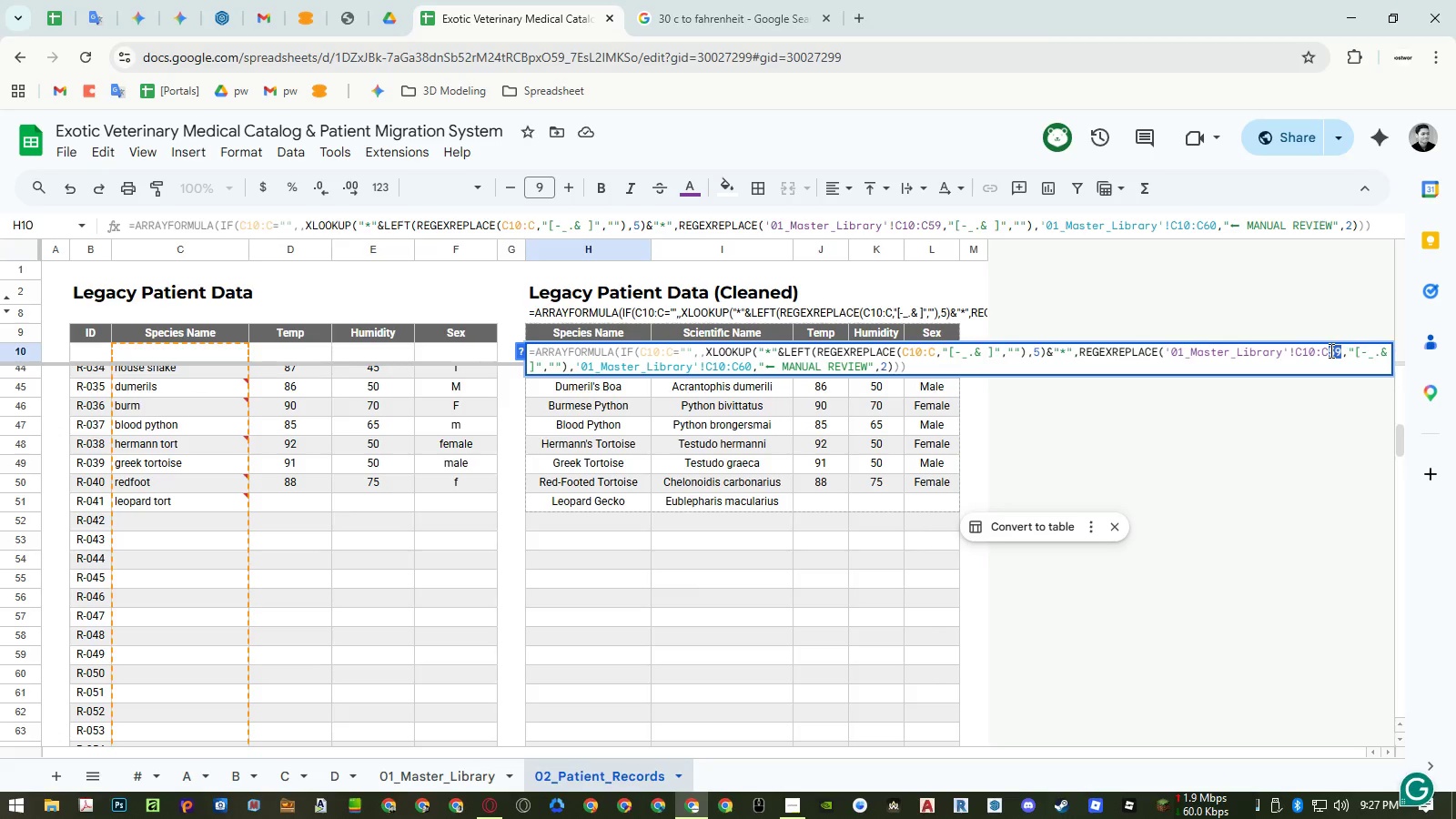 
key(Numpad6)
 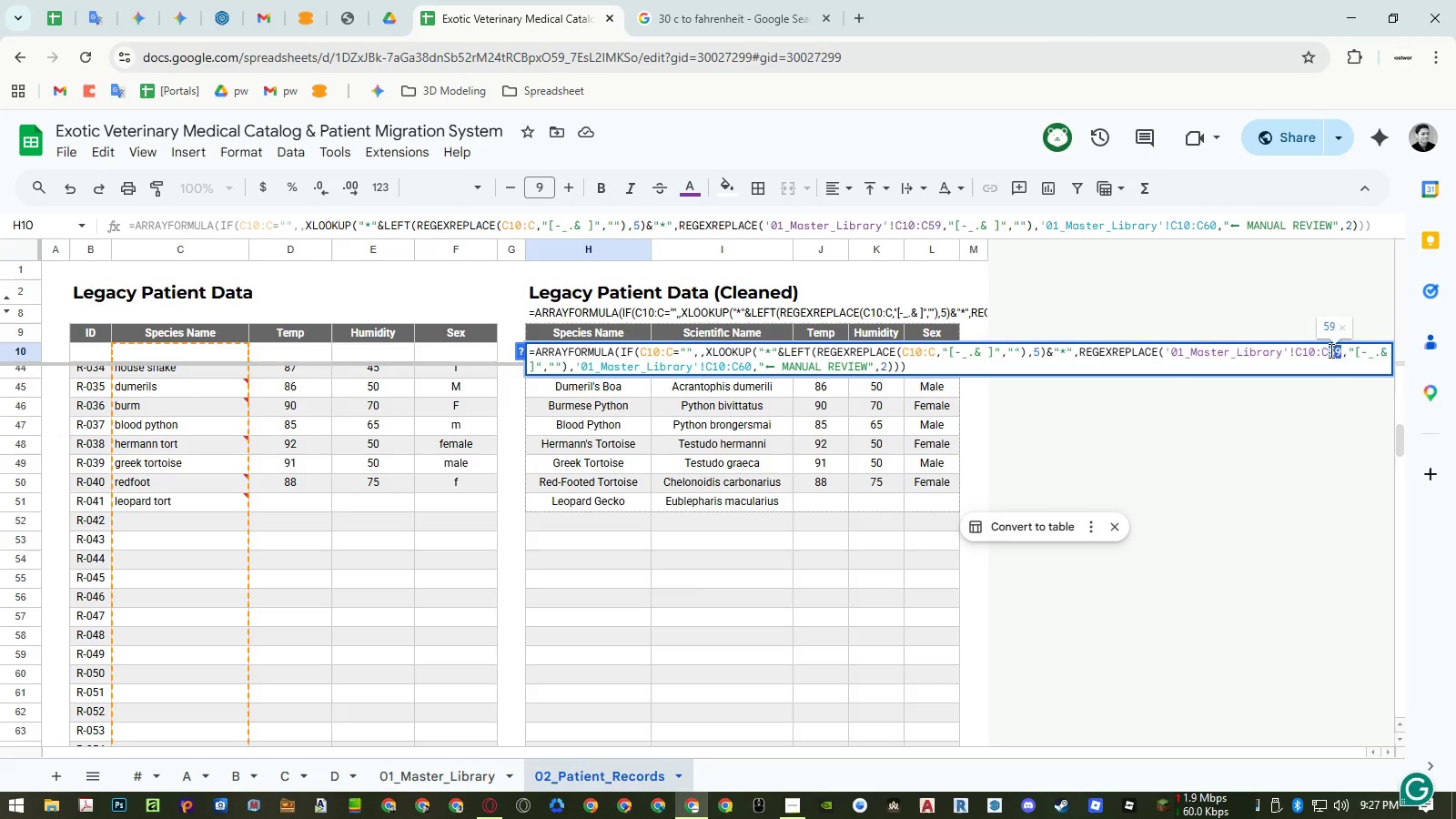 
key(Numpad0)
 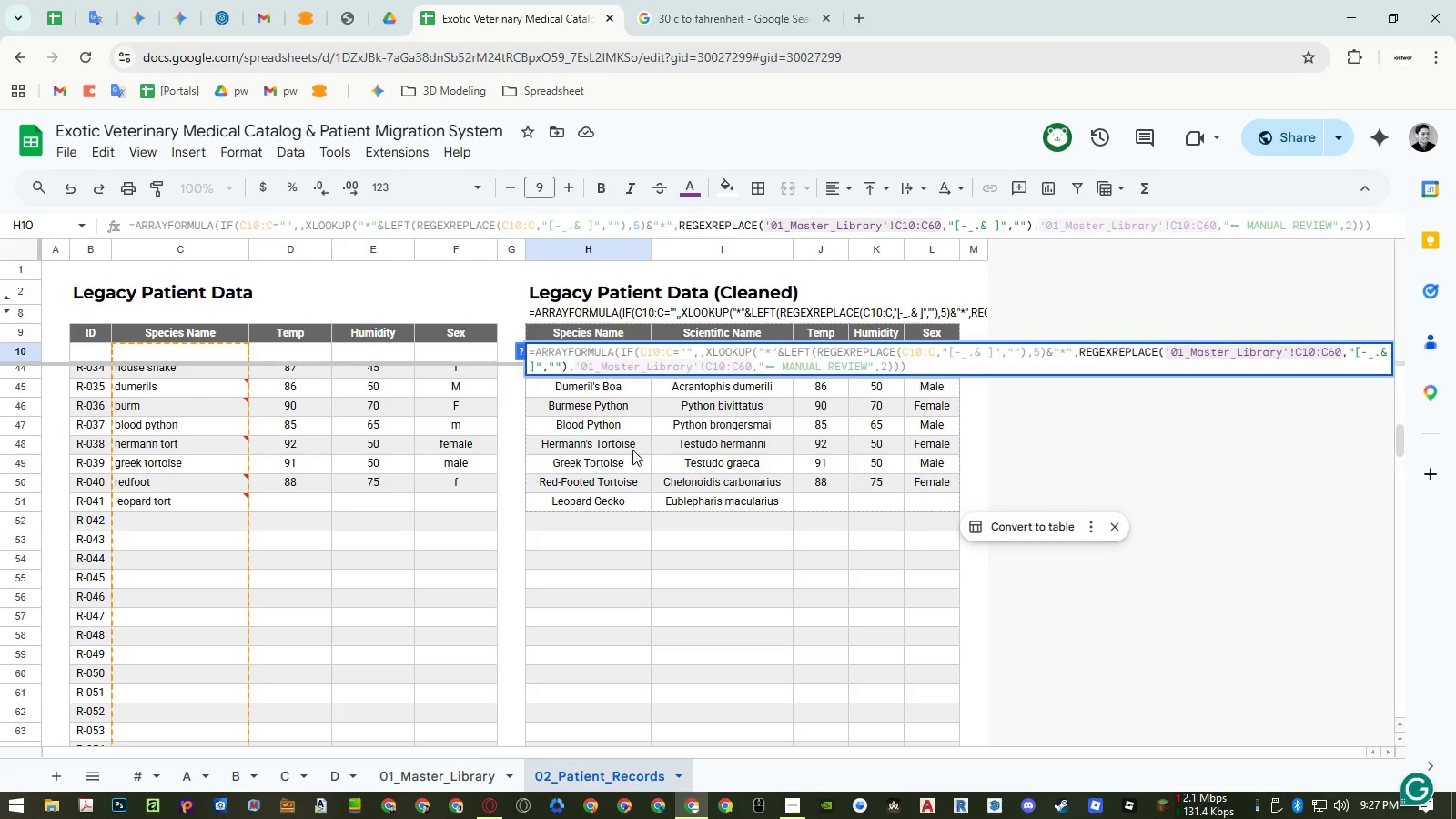 
left_click([550, 510])
 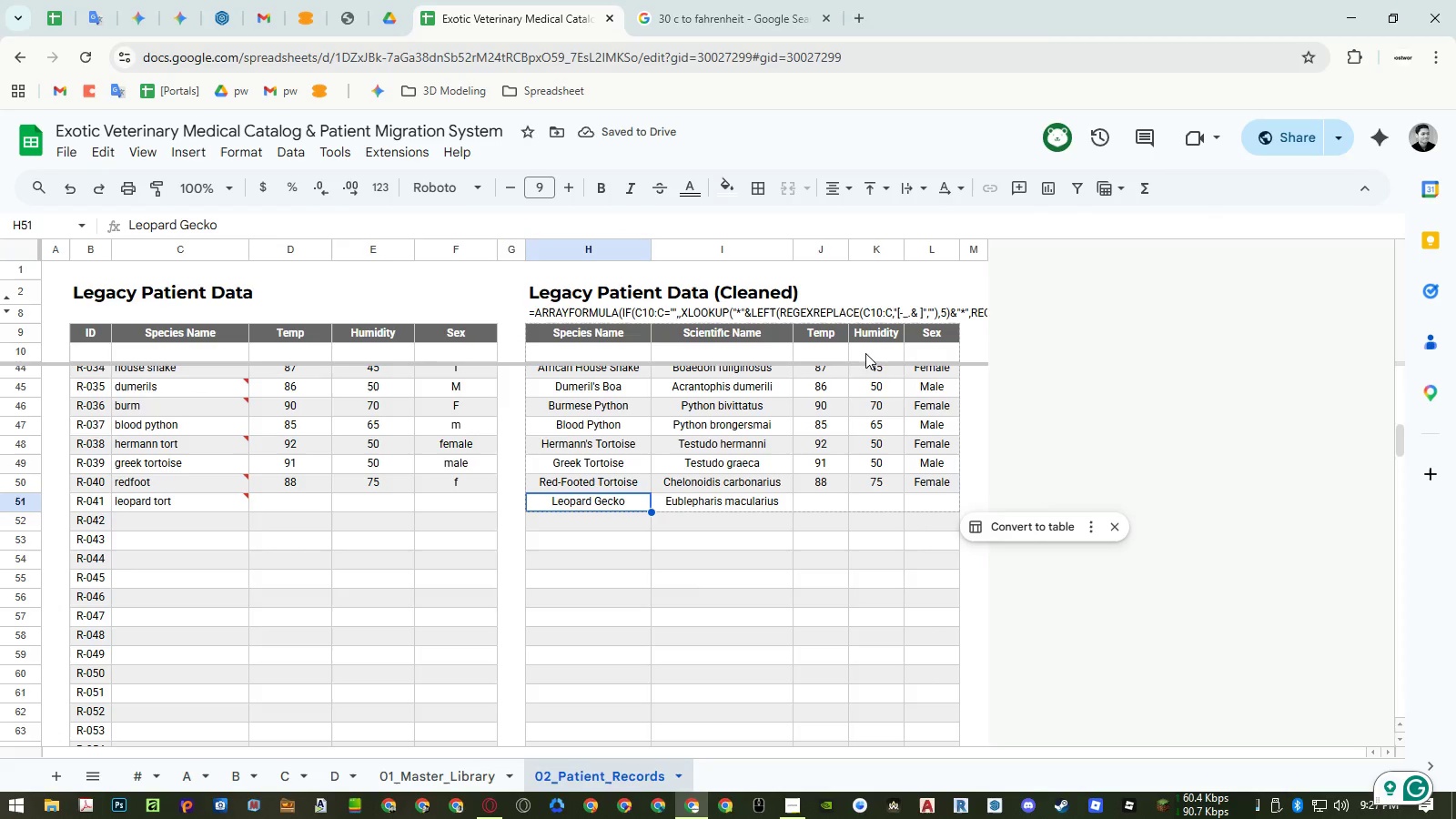 
double_click([823, 353])
 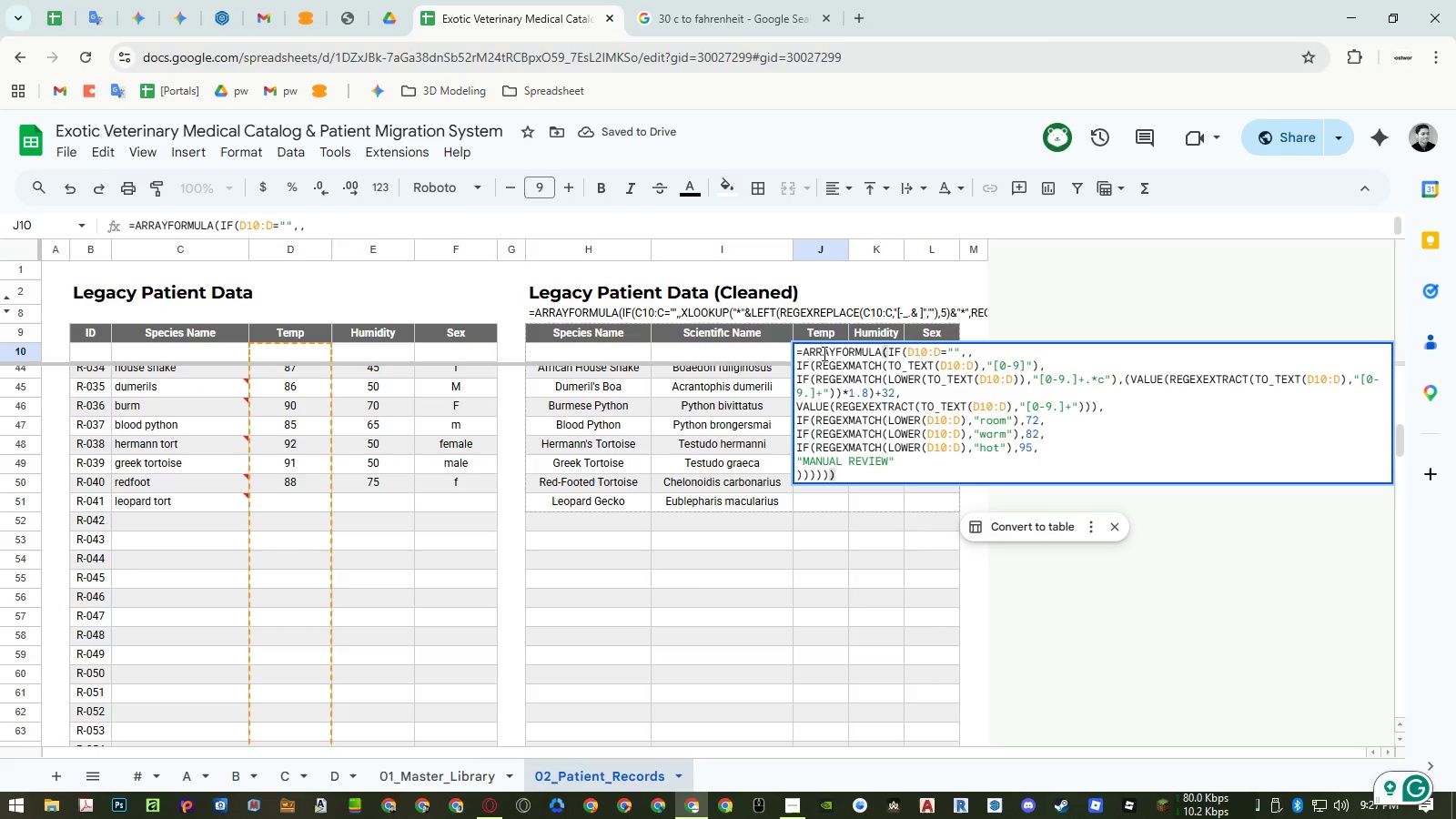 
key(Escape)
 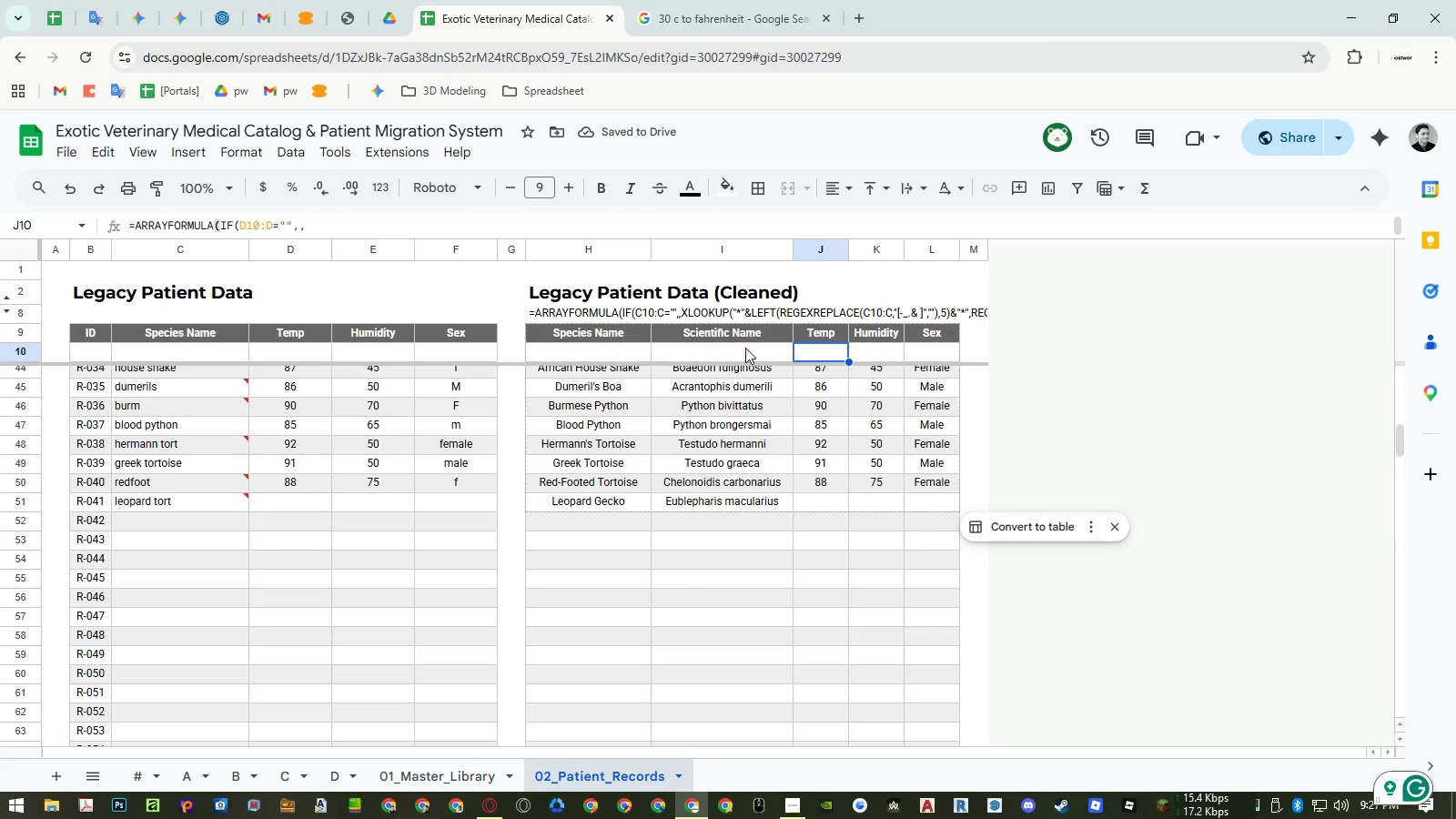 
double_click([745, 348])
 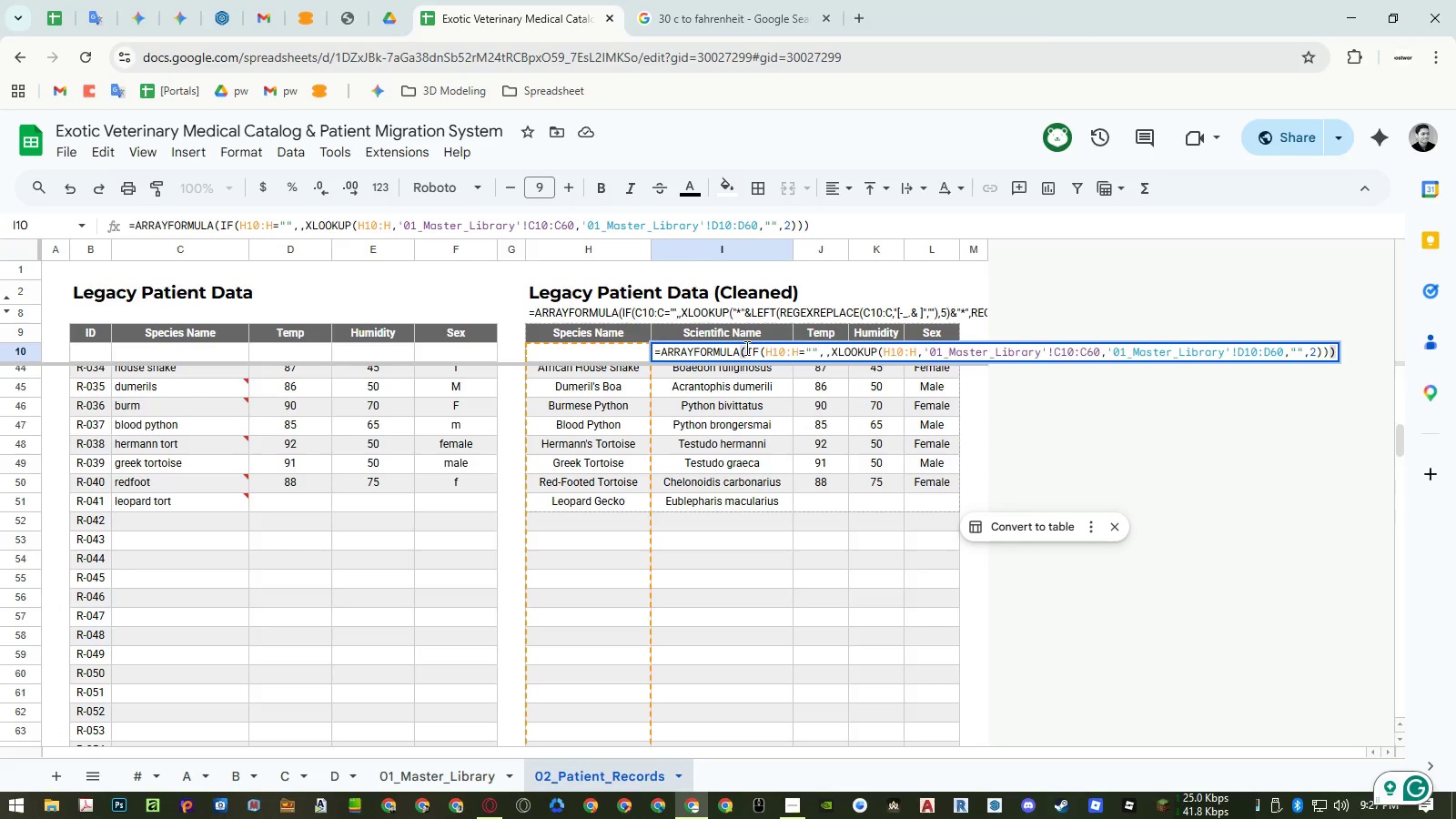 
key(Escape)
 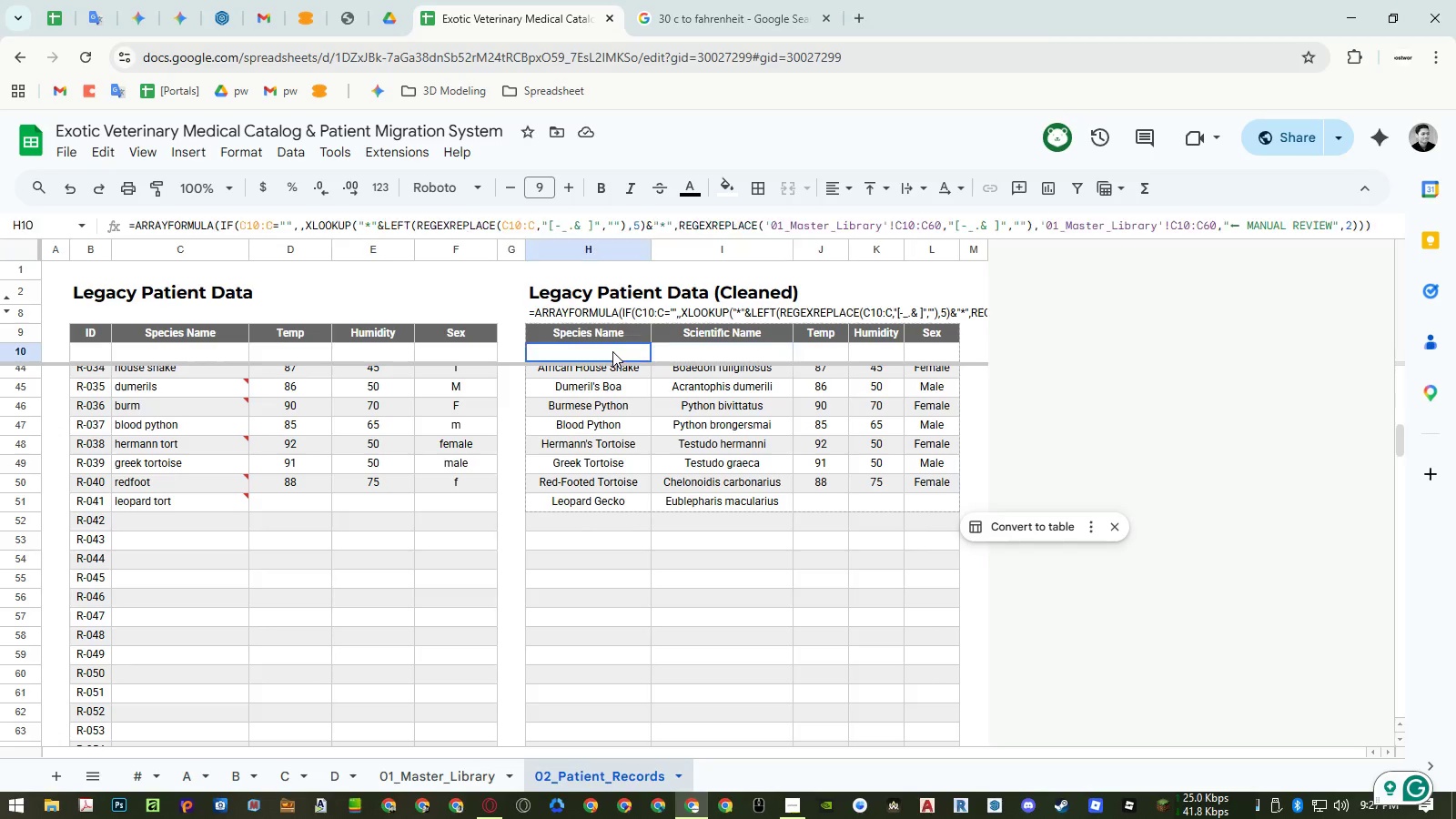 
double_click([612, 351])
 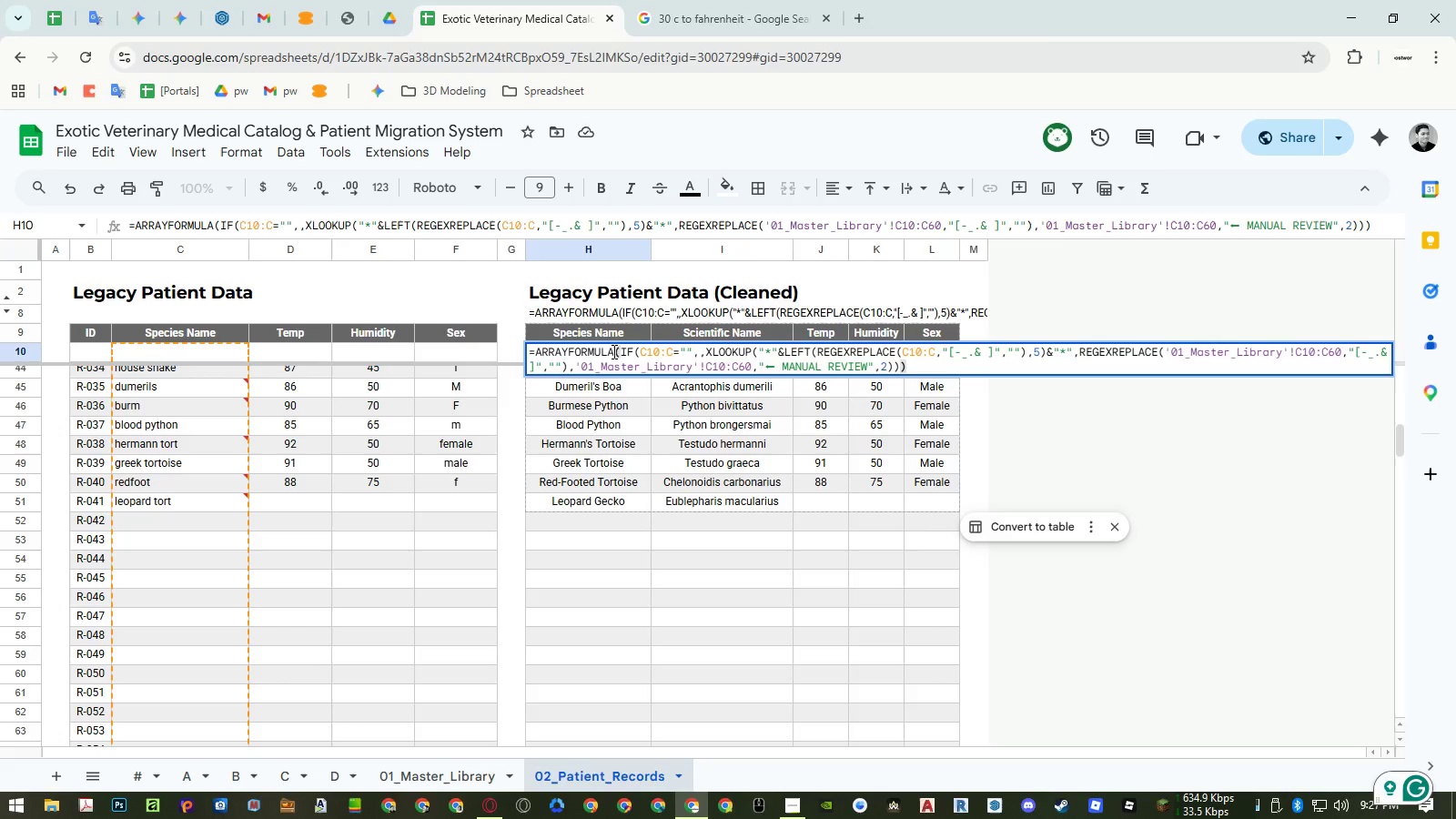 
key(Escape)
 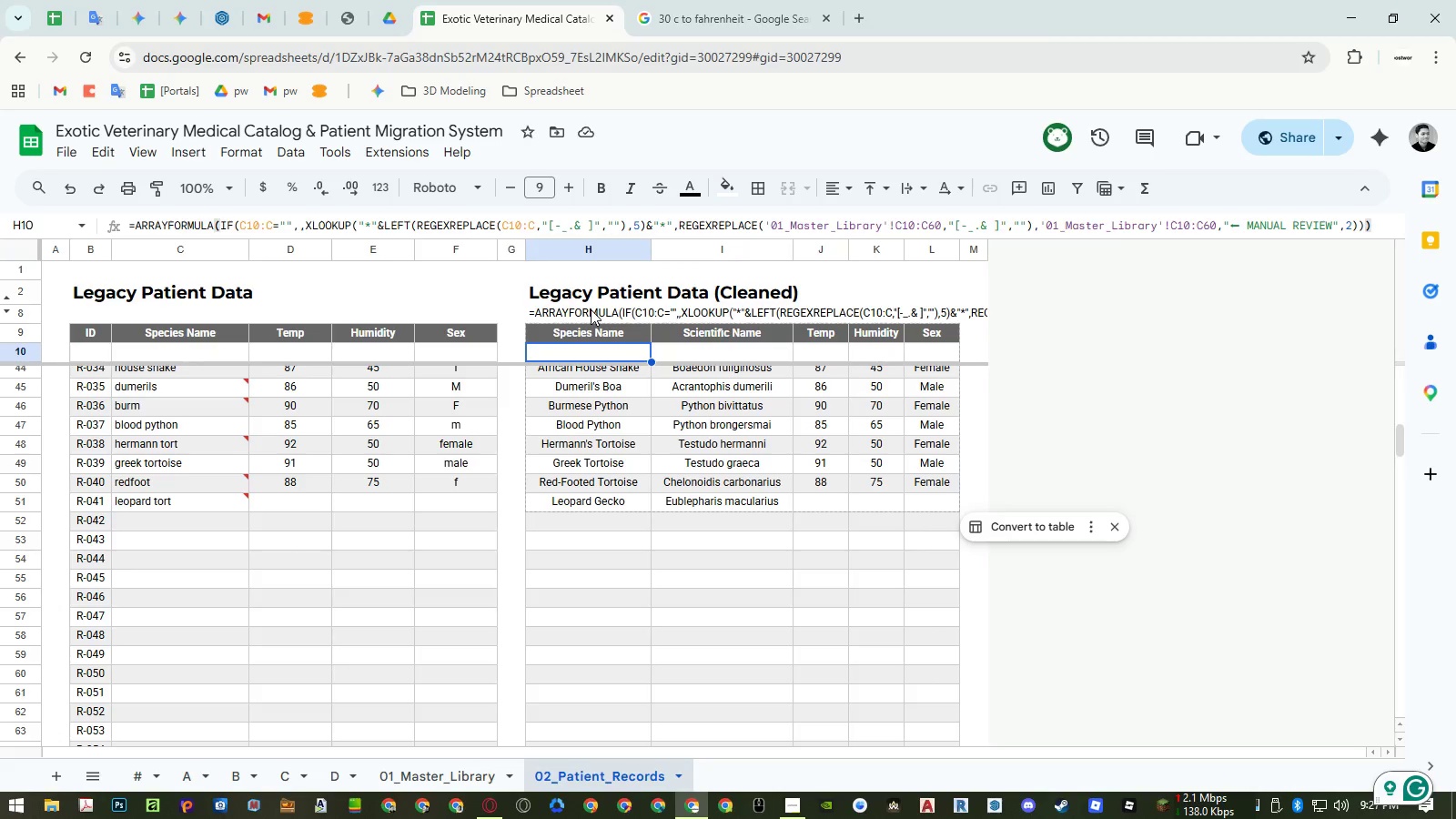 
double_click([591, 309])
 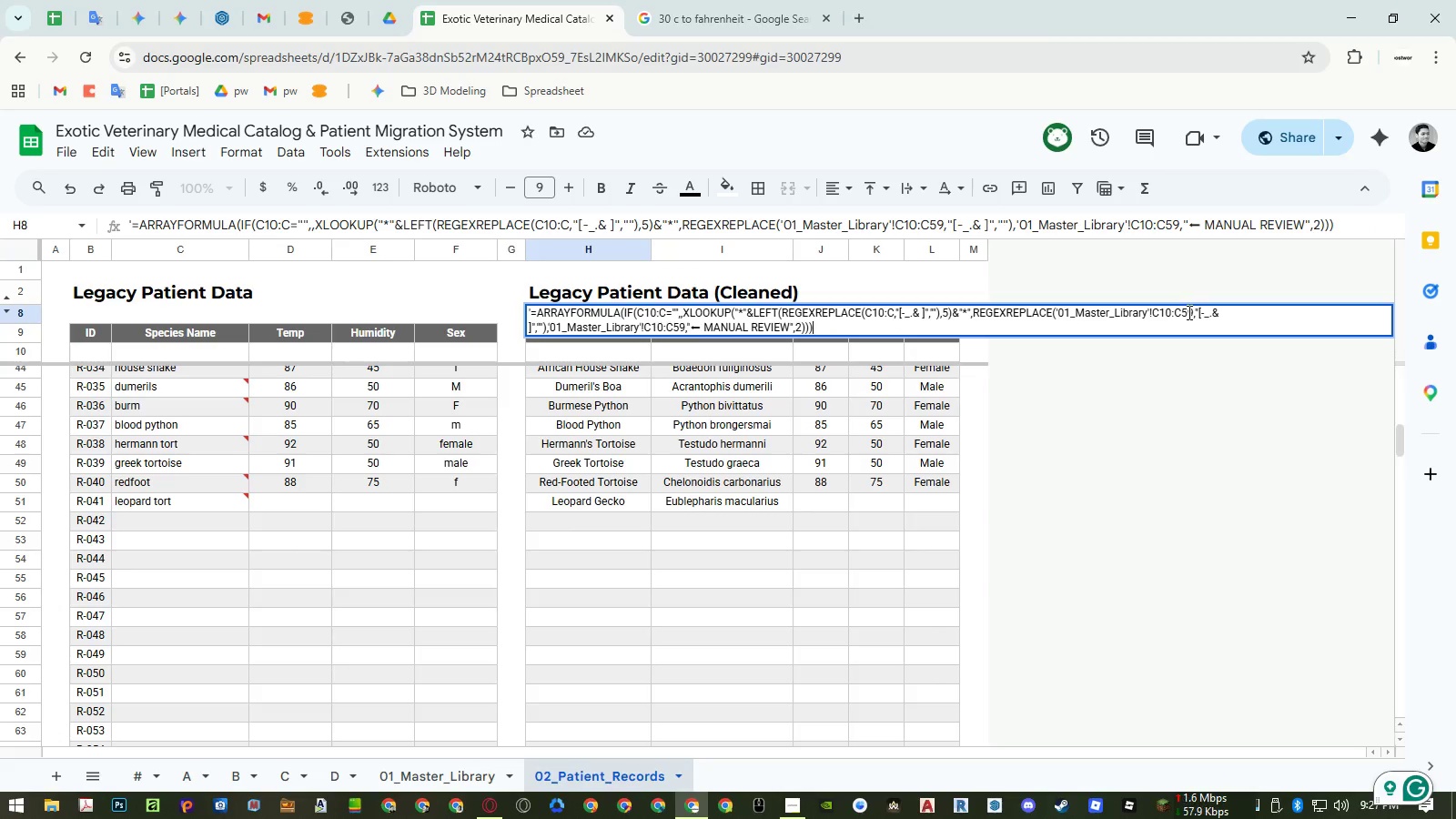 
left_click_drag(start_coordinate=[1181, 312], to_coordinate=[1191, 312])
 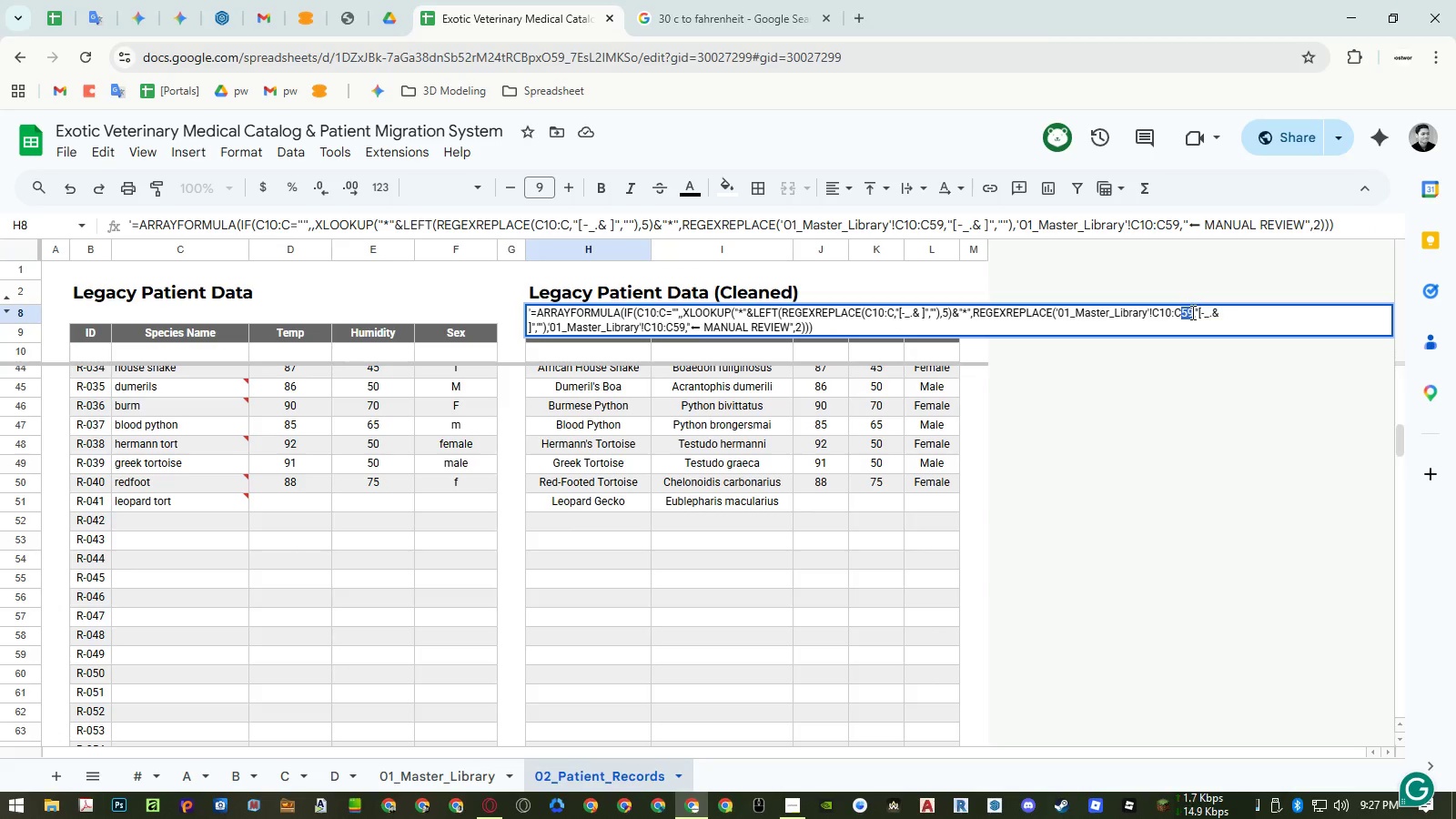 
key(Numpad6)
 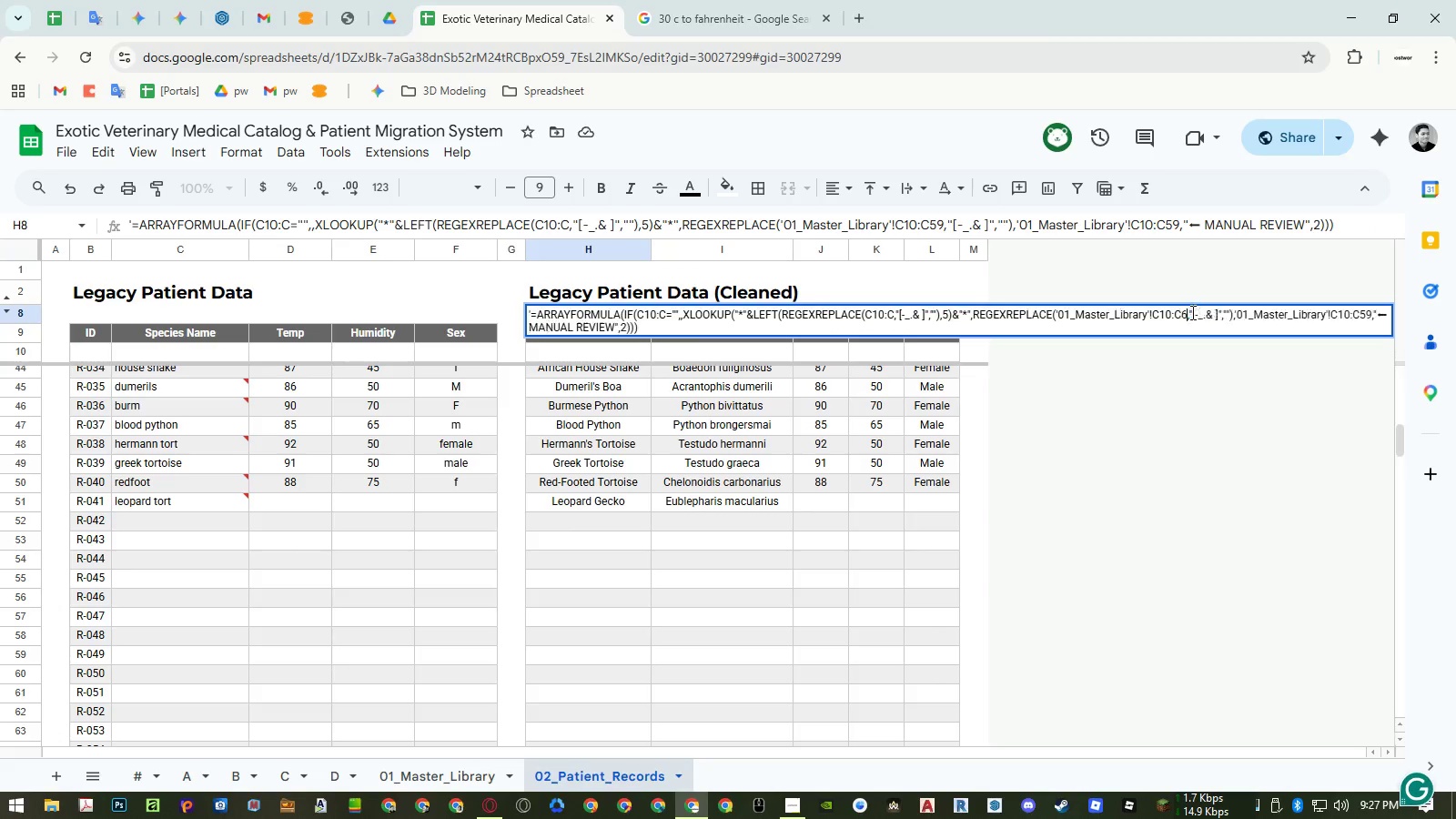 
key(Numpad0)
 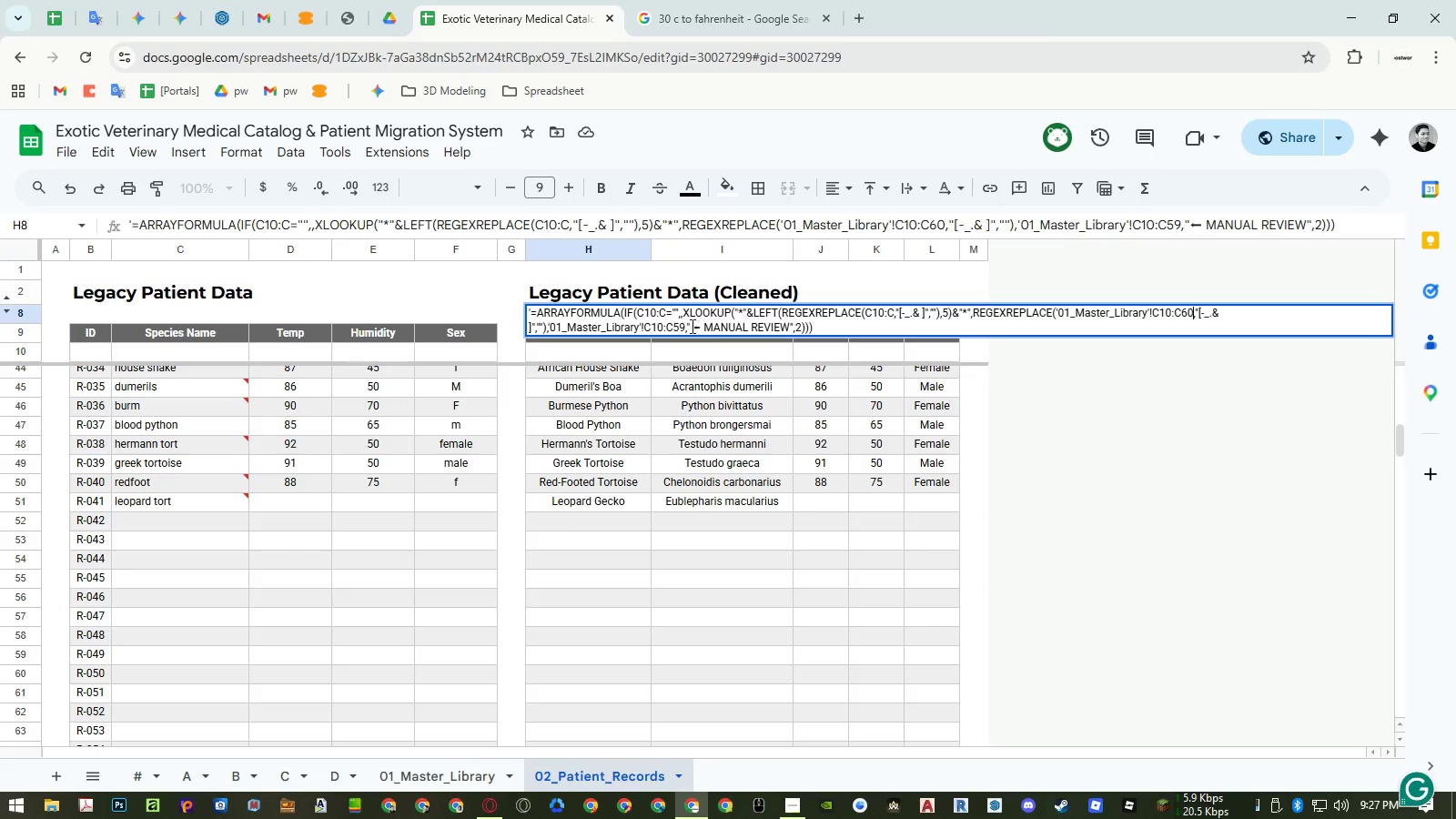 
left_click_drag(start_coordinate=[683, 325], to_coordinate=[673, 325])
 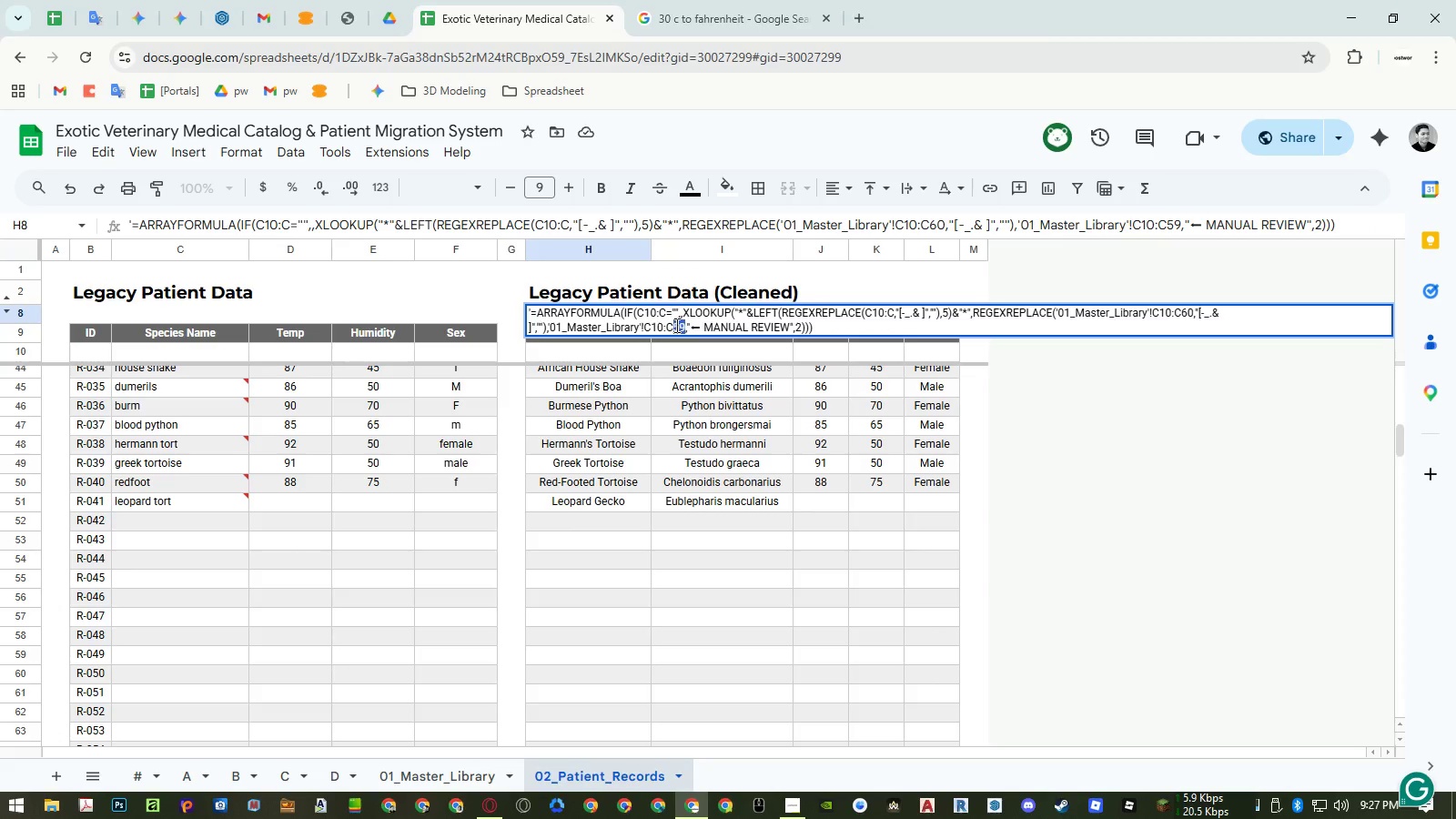 
key(Numpad6)
 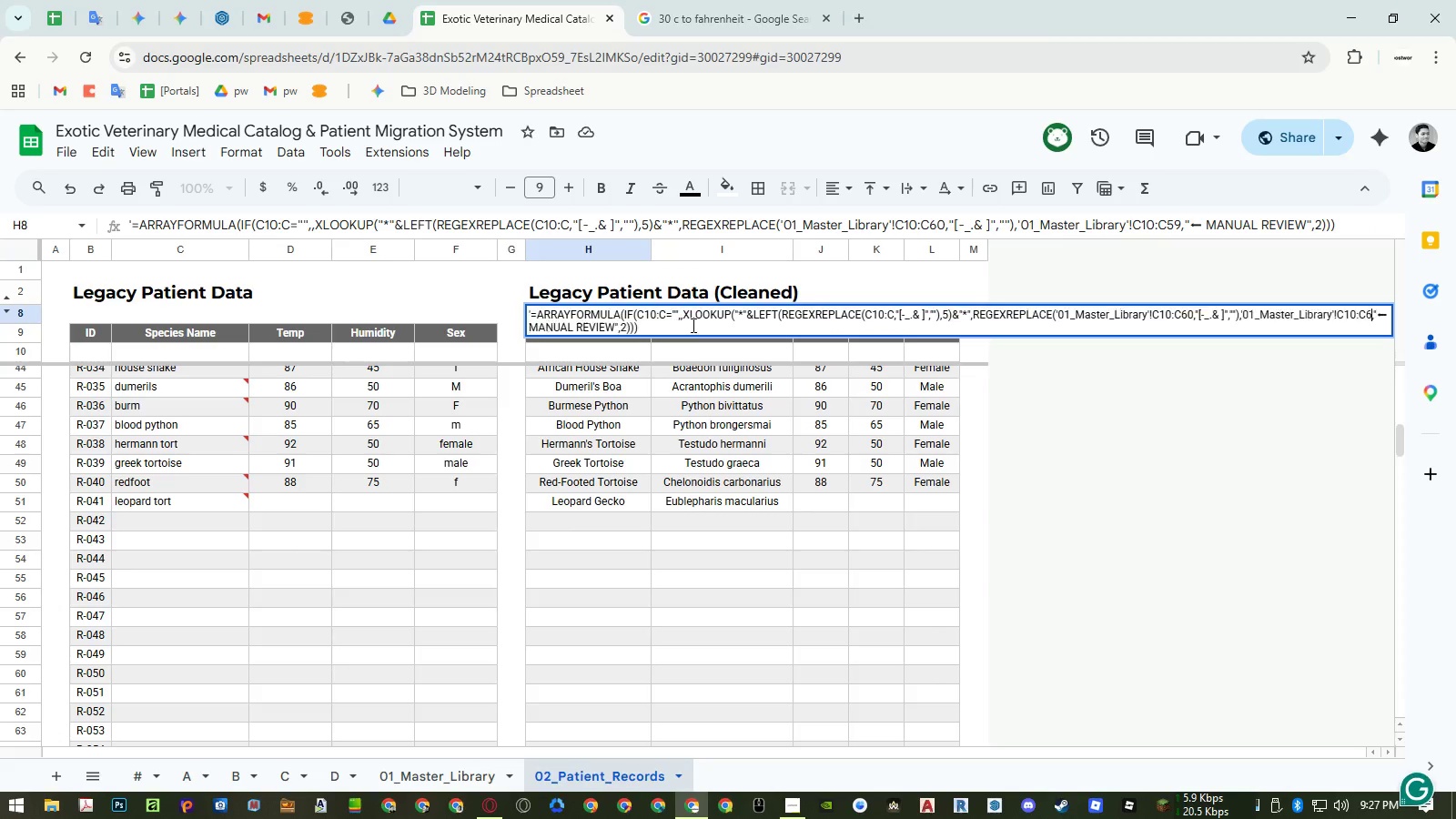 
key(Numpad0)
 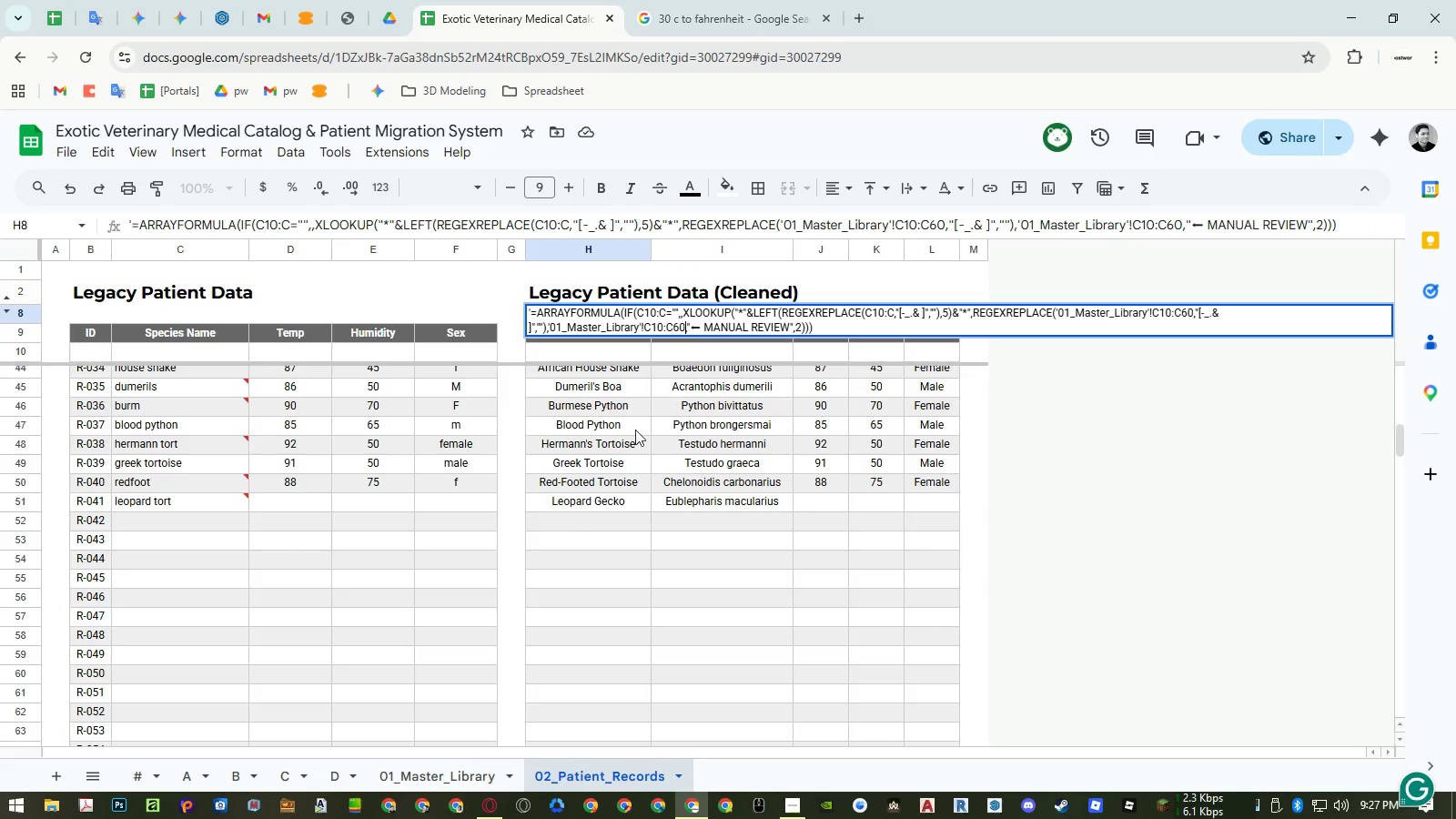 
left_click([572, 514])
 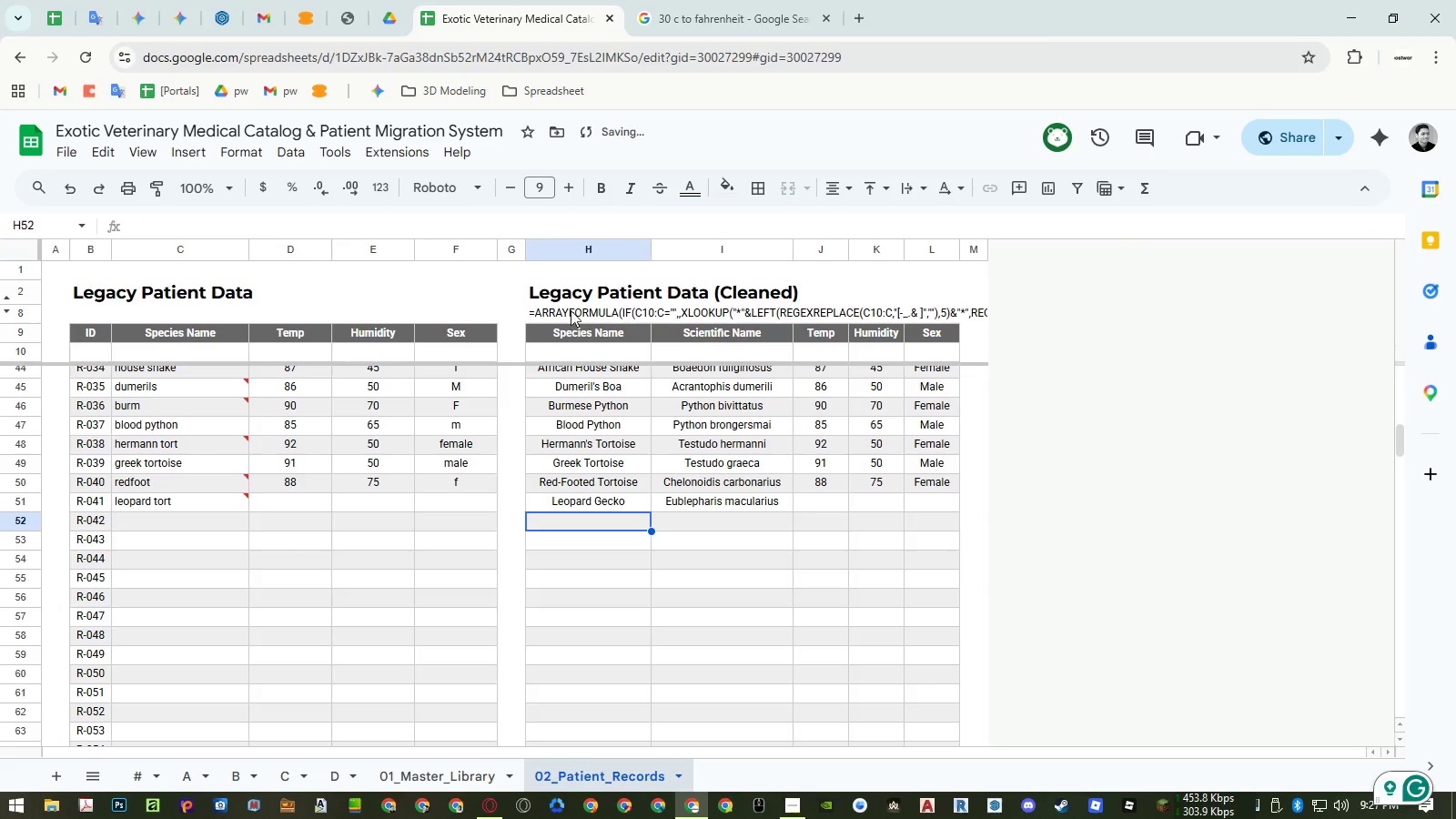 
double_click([571, 307])
 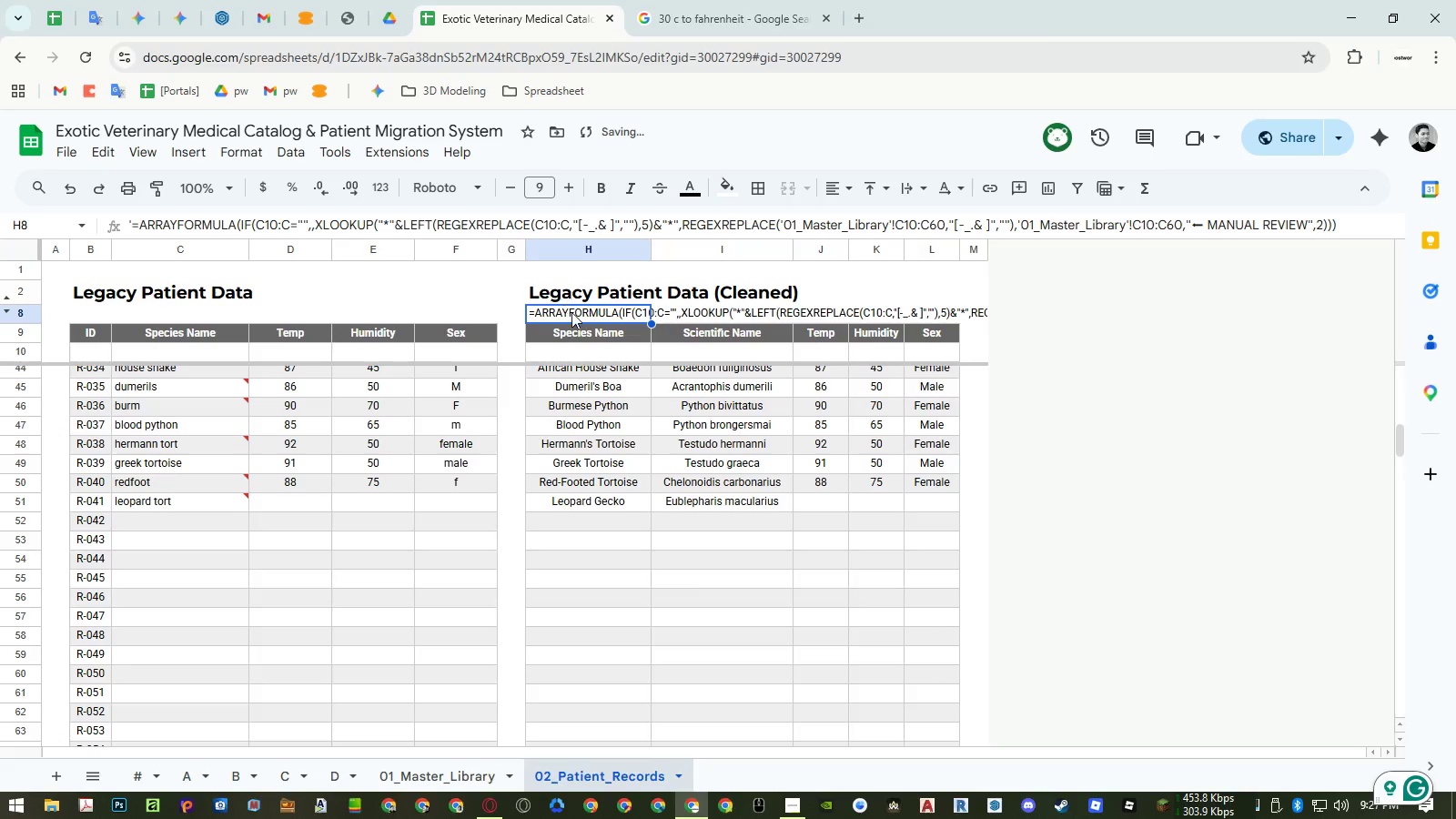 
double_click([571, 314])
 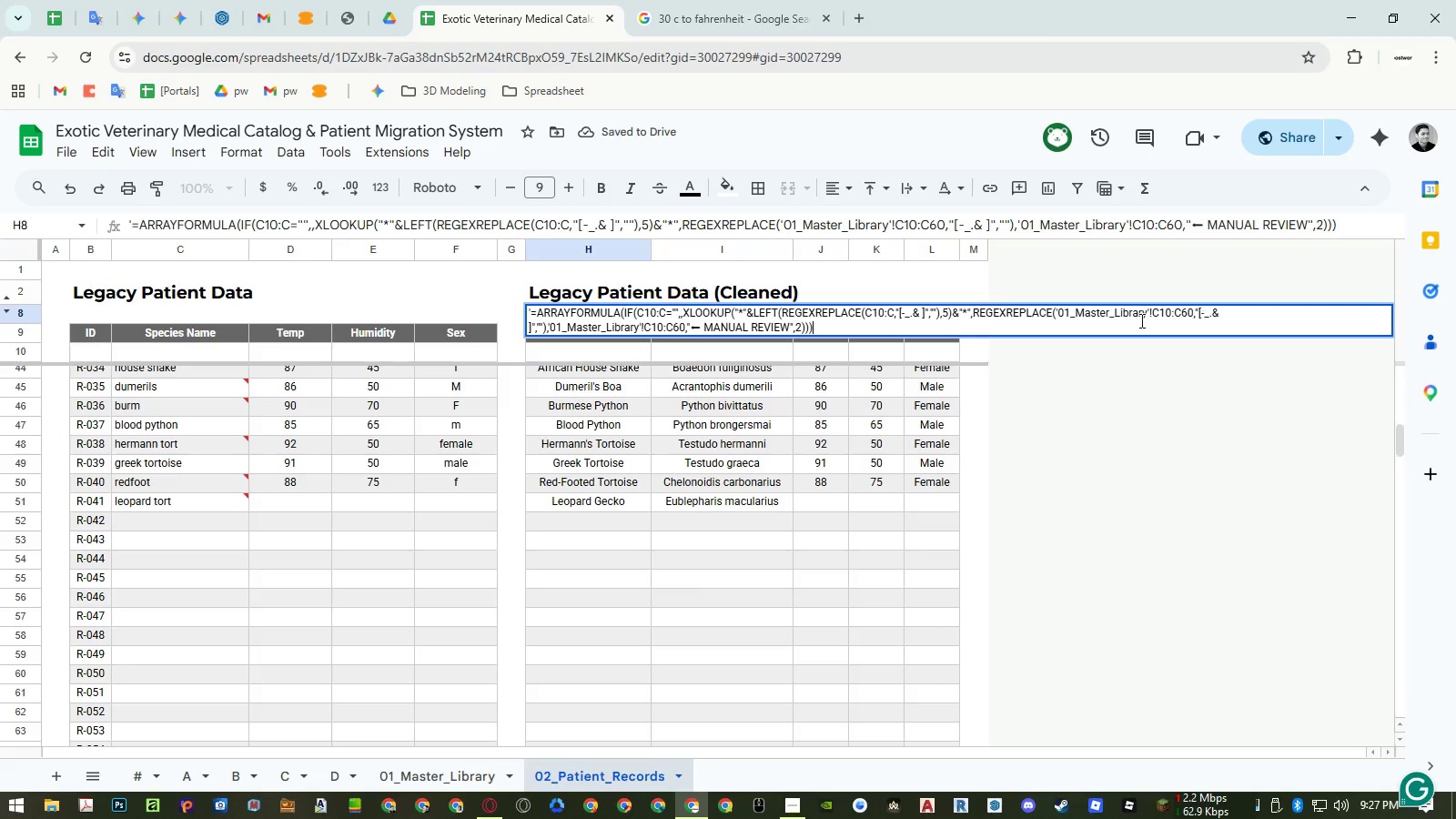 
left_click([567, 553])
 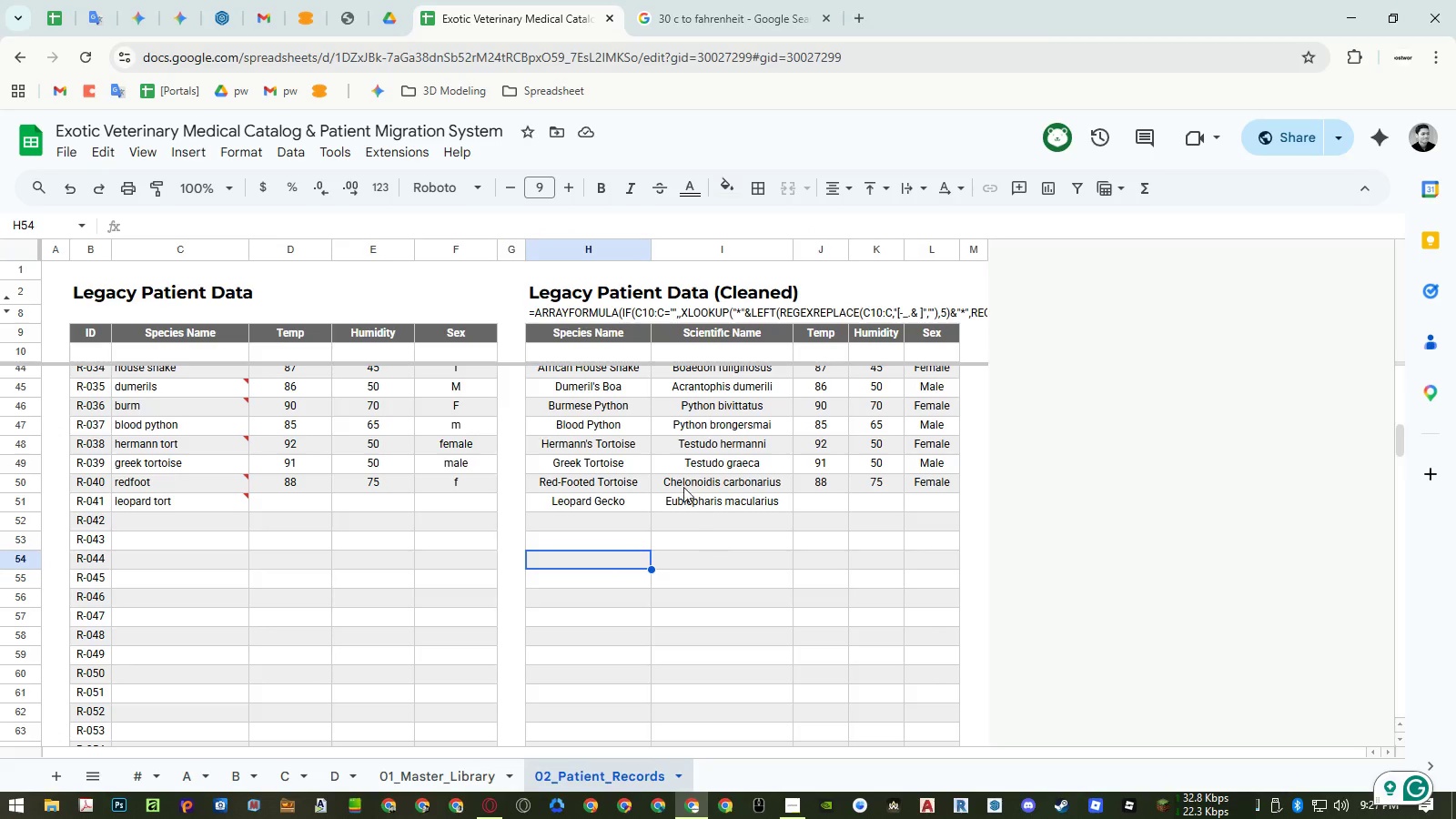 
double_click([592, 350])
 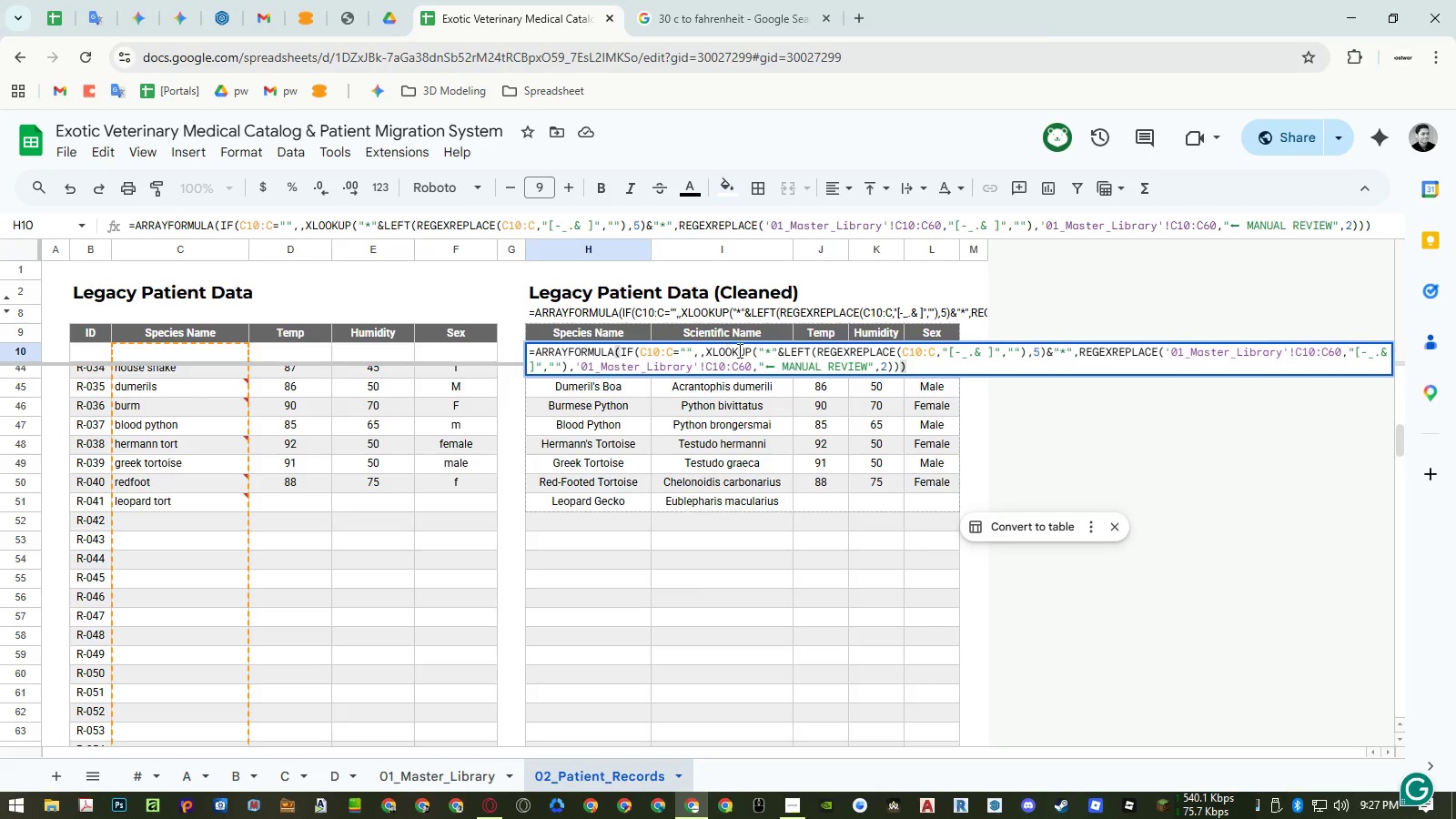 
left_click([703, 350])
 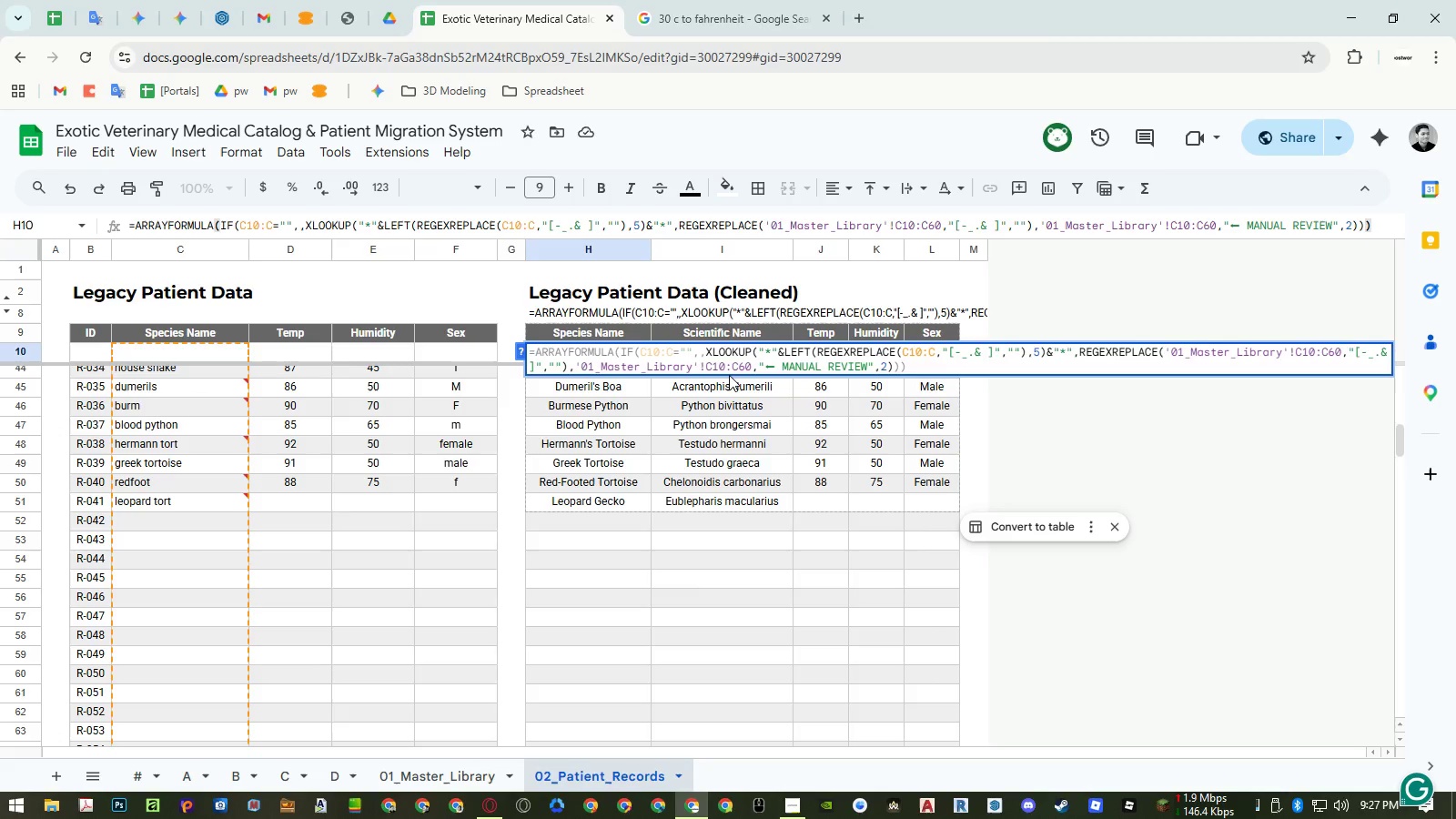 
key(Control+Enter)
 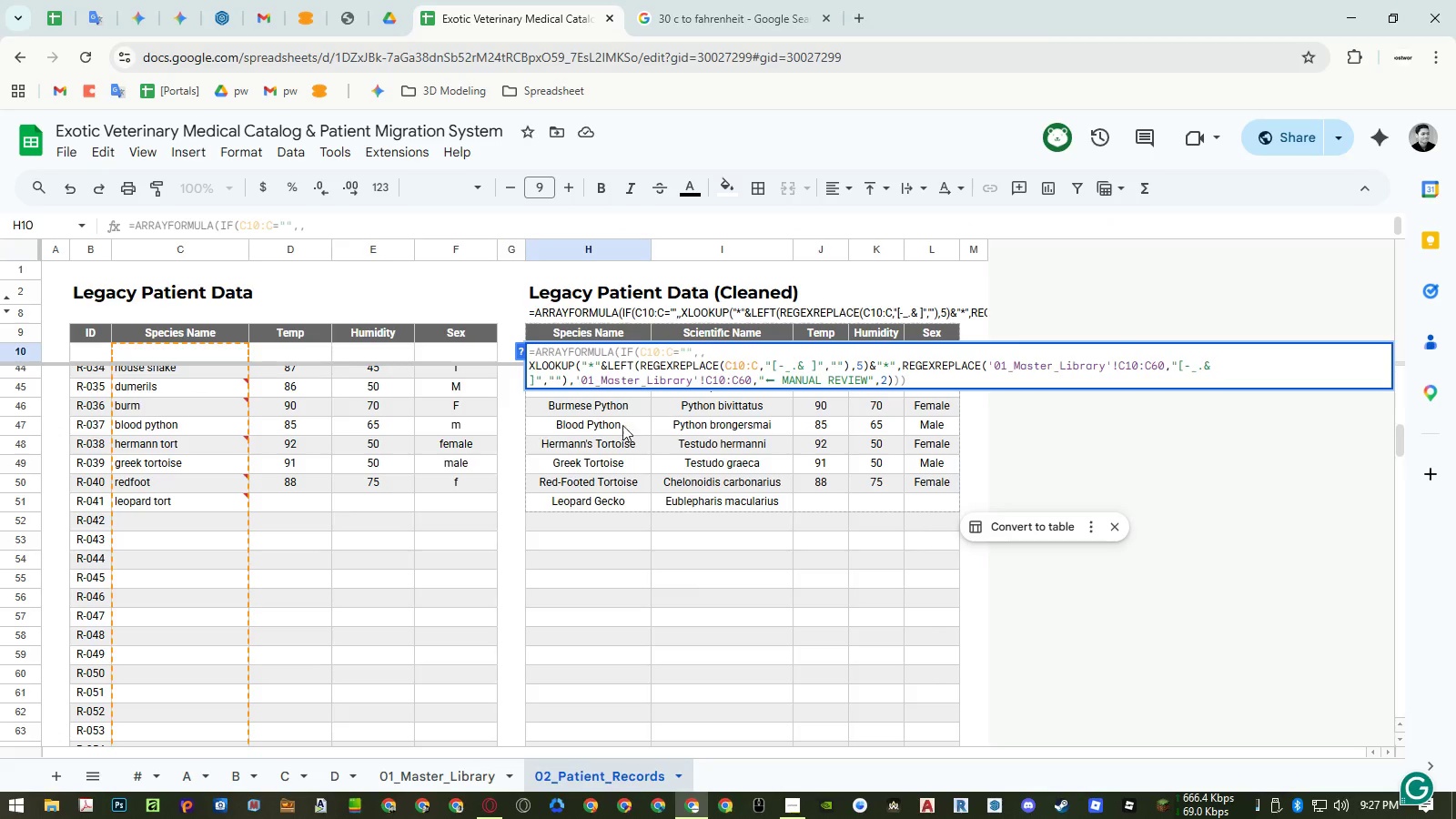 
left_click([551, 548])
 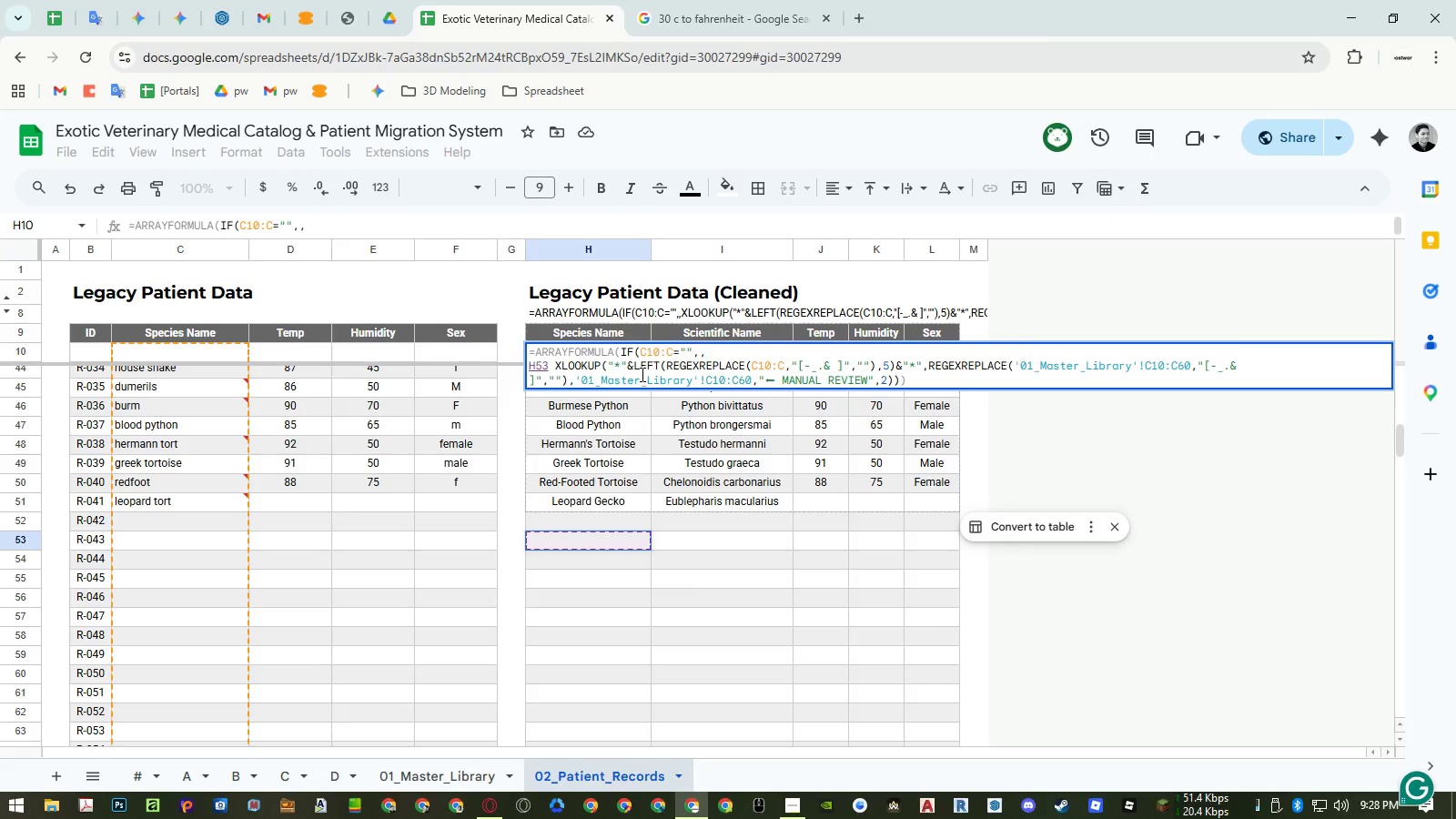 
key(Escape)
 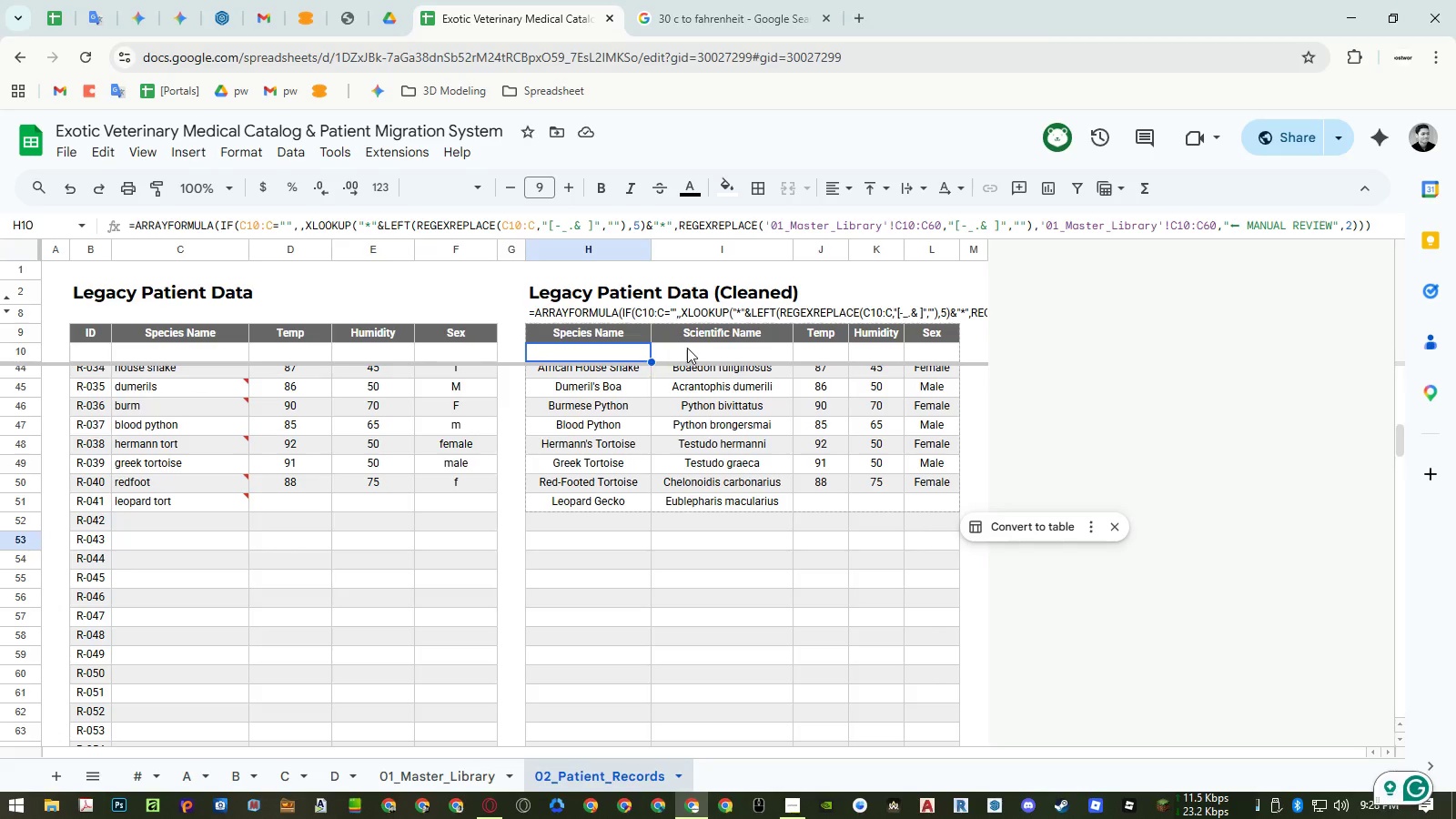 
double_click([688, 348])
 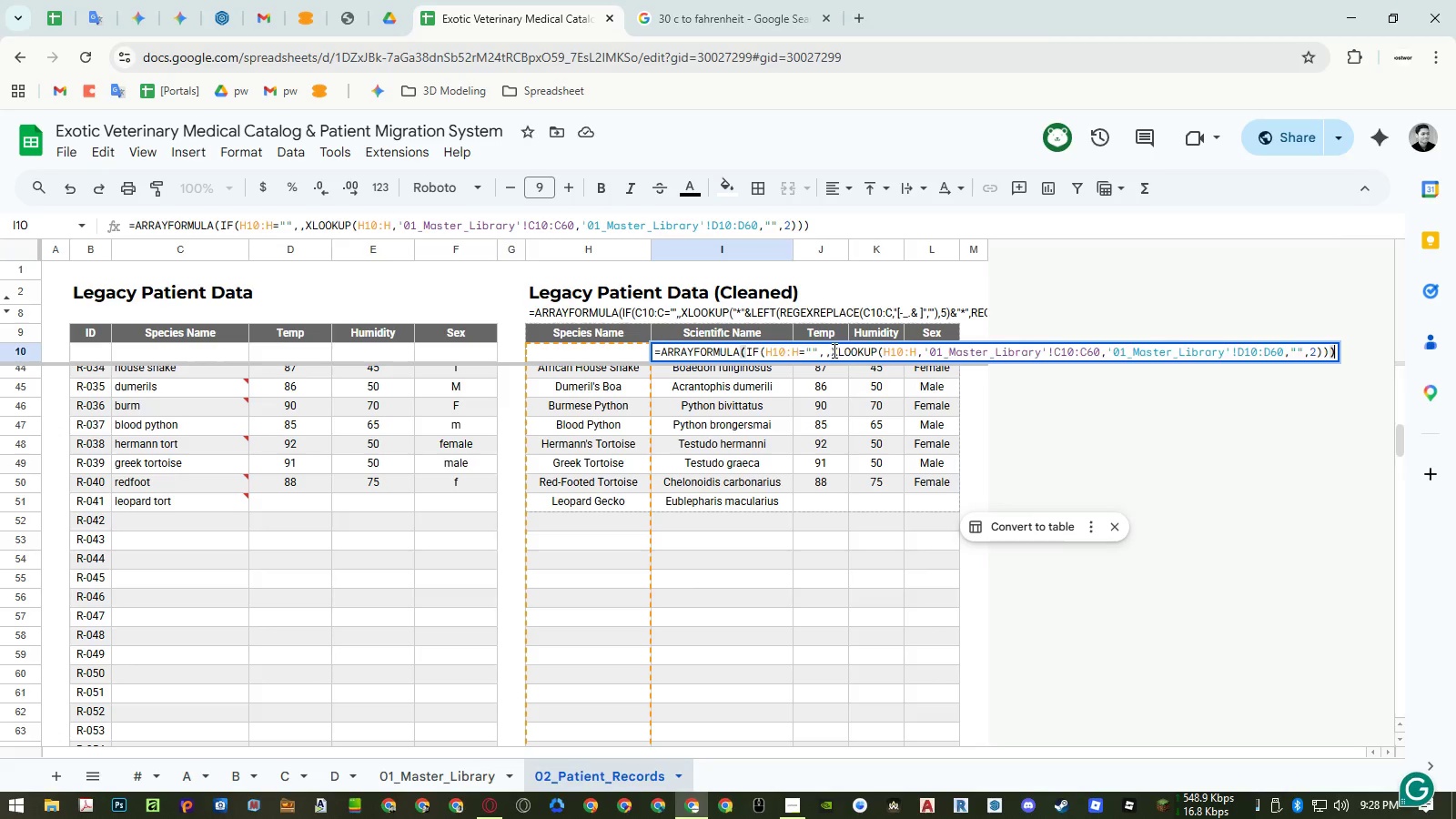 
wait(5.06)
 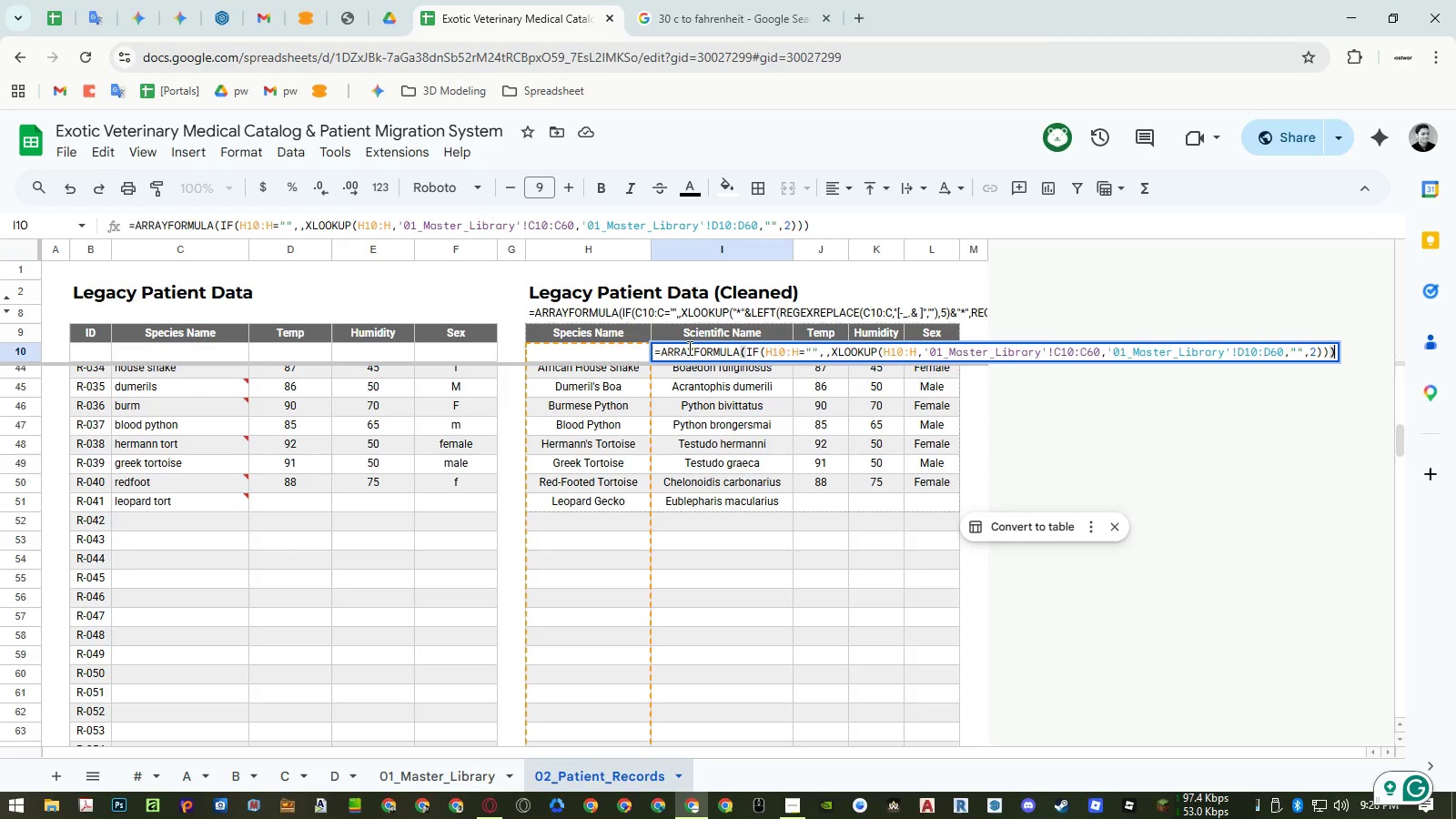 
left_click([831, 350])
 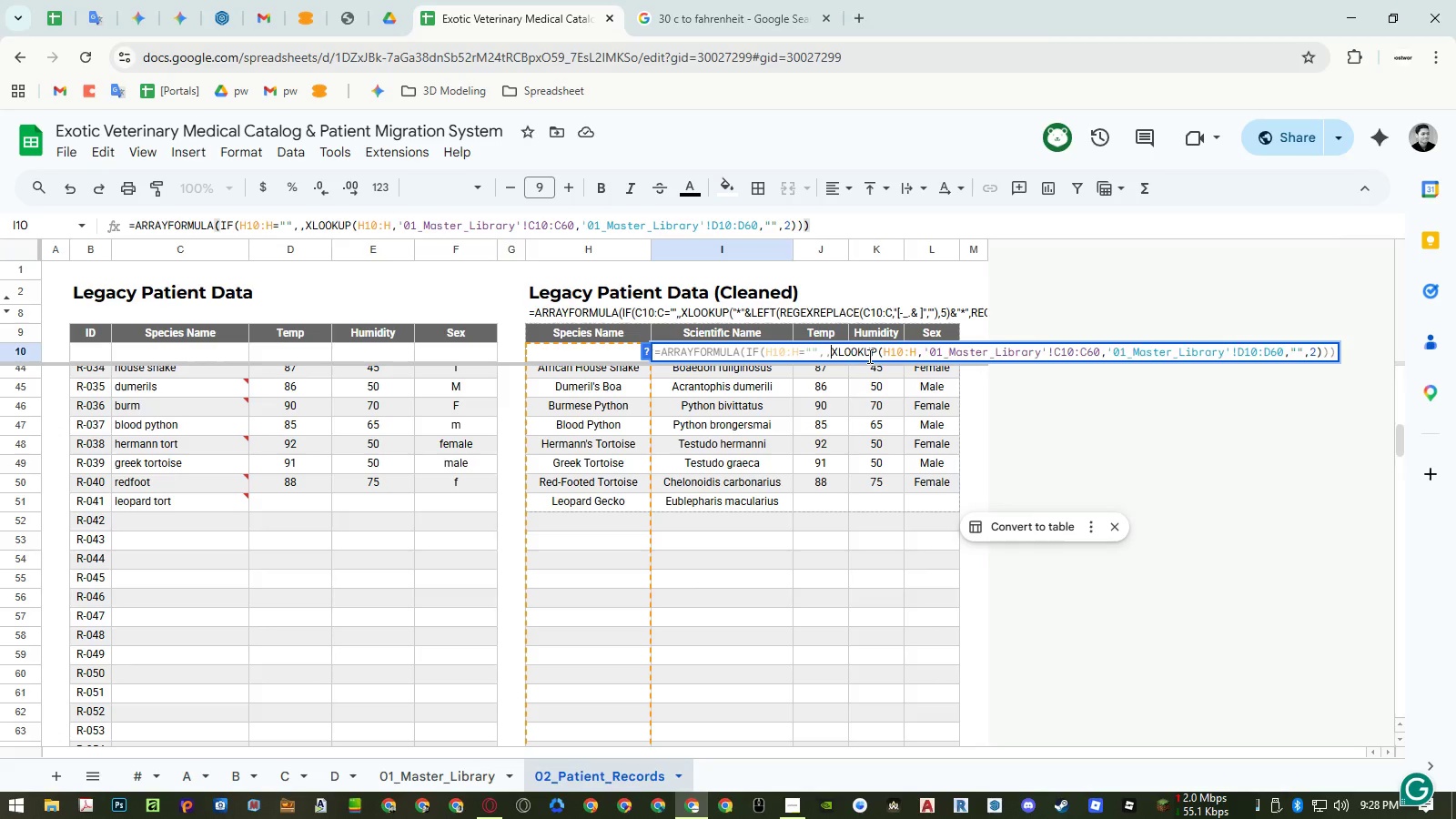 
key(Control+Enter)
 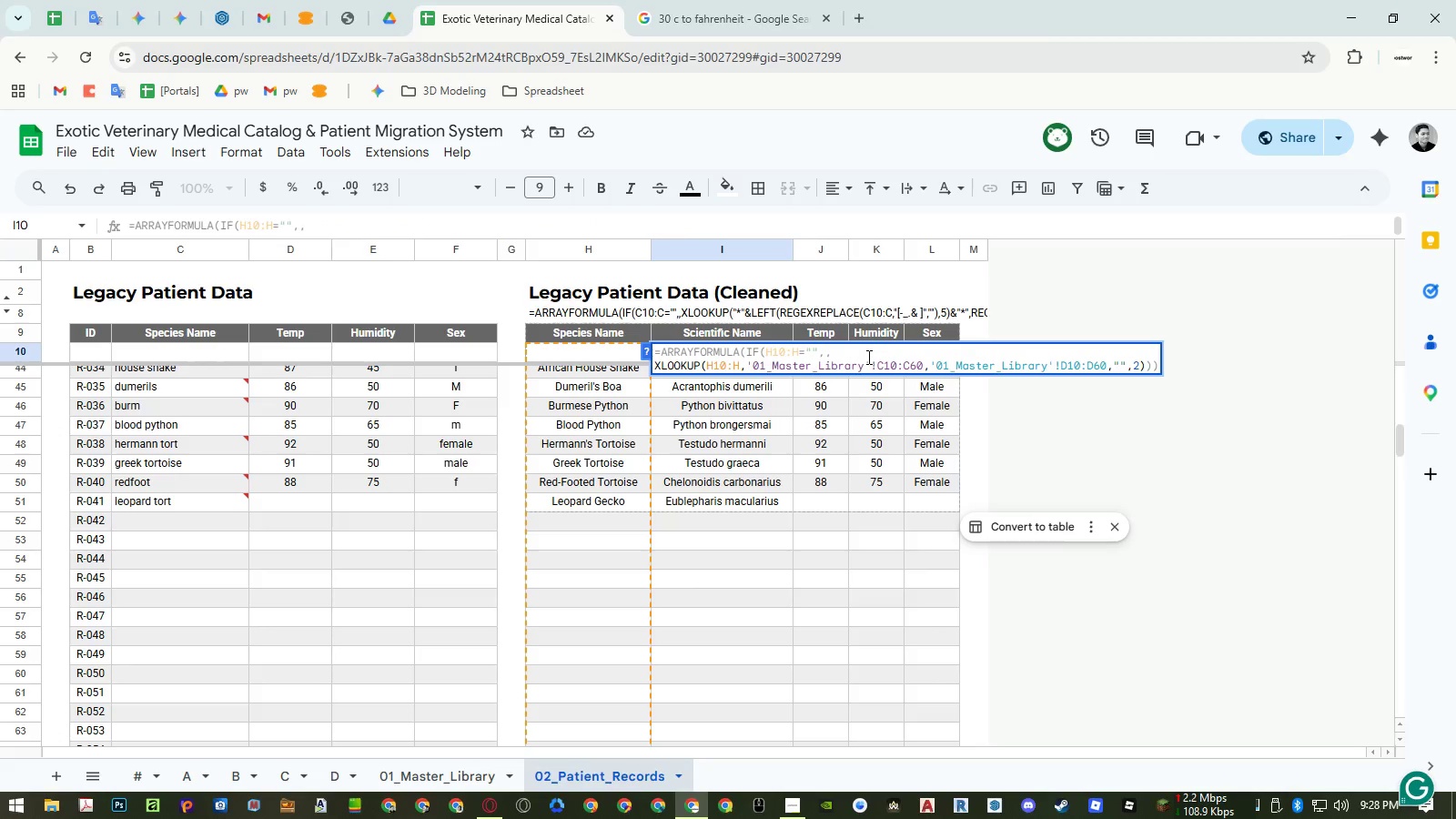 
key(Enter)
 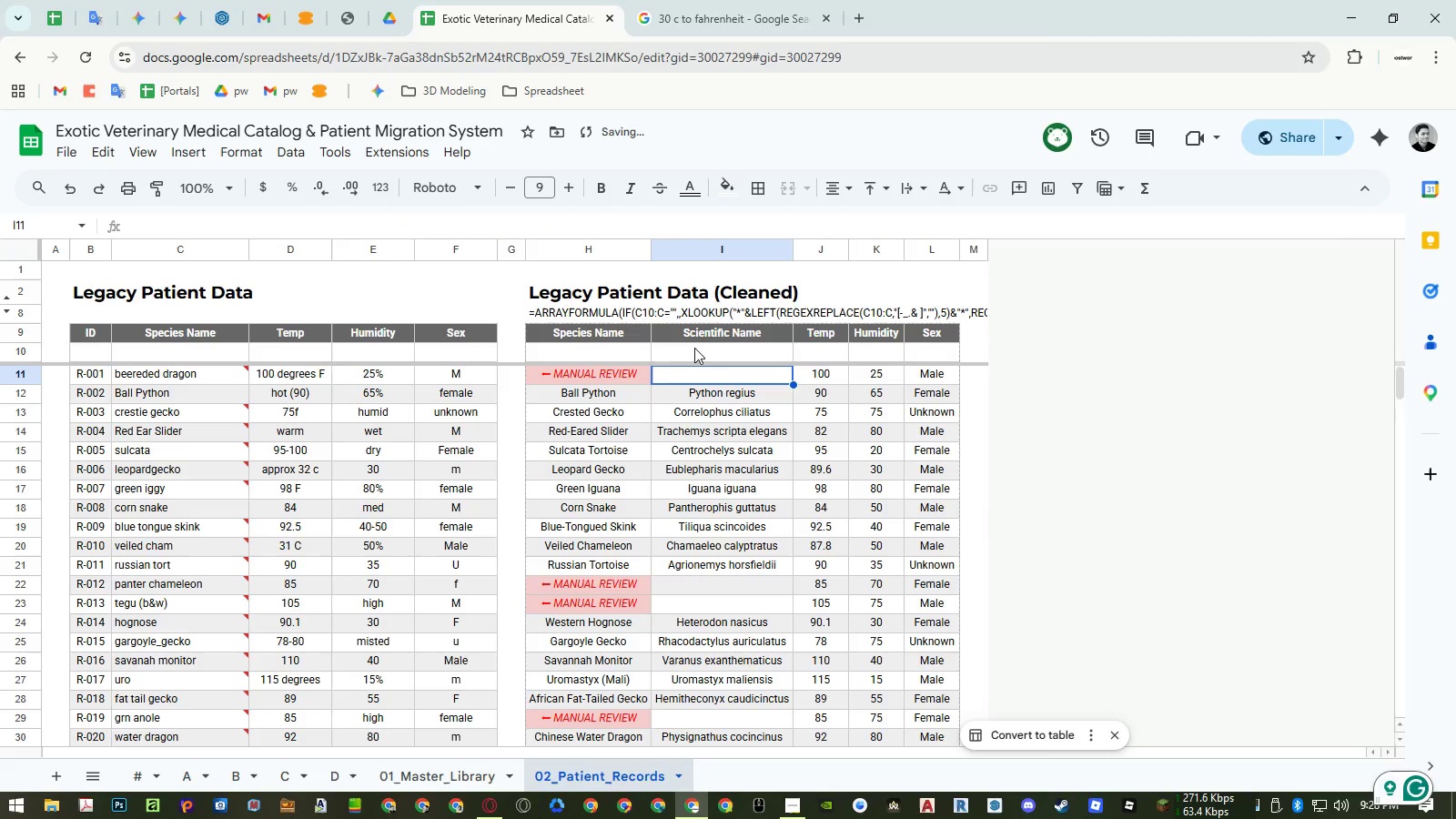 
double_click([697, 348])
 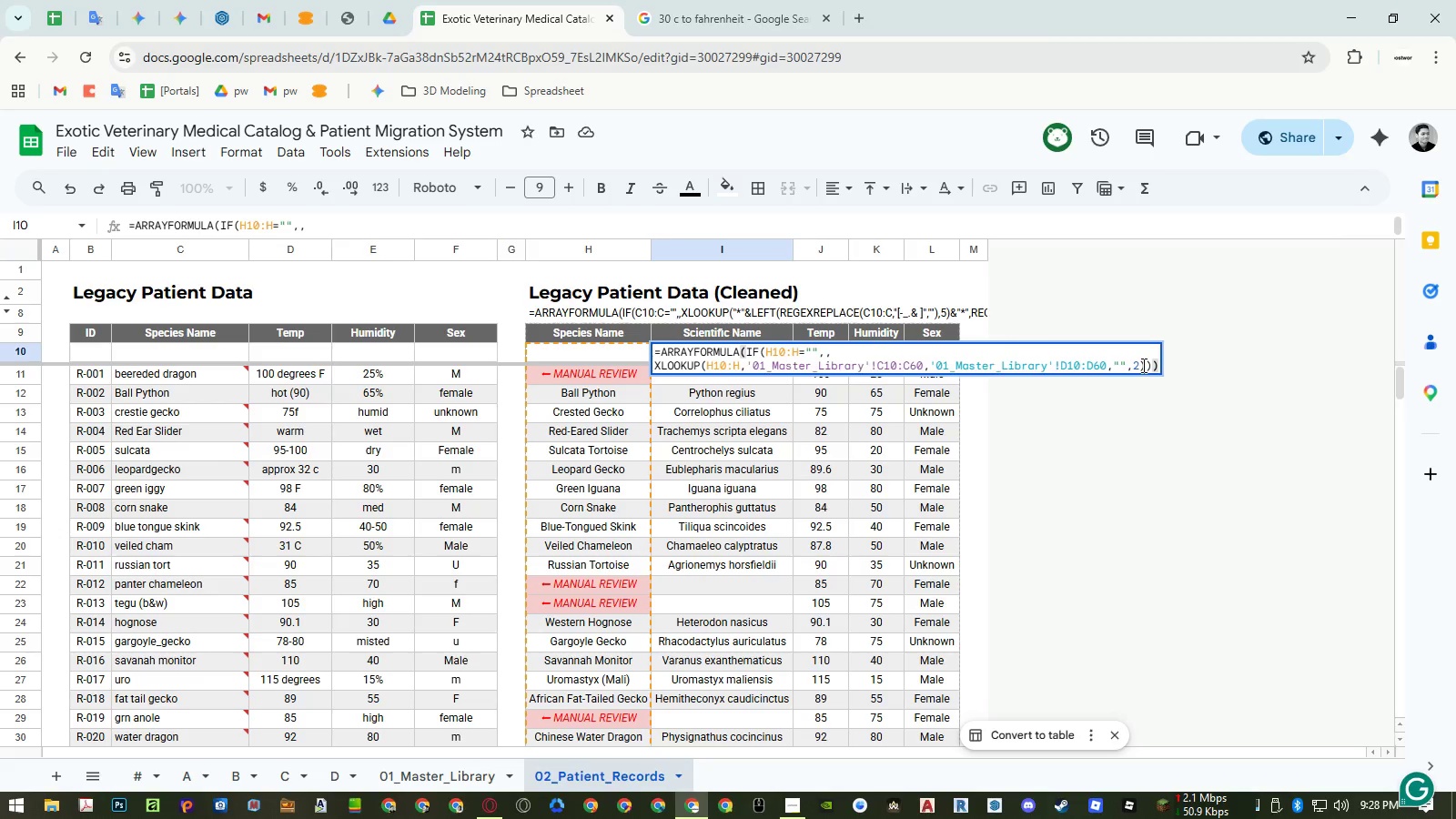 
wait(5.84)
 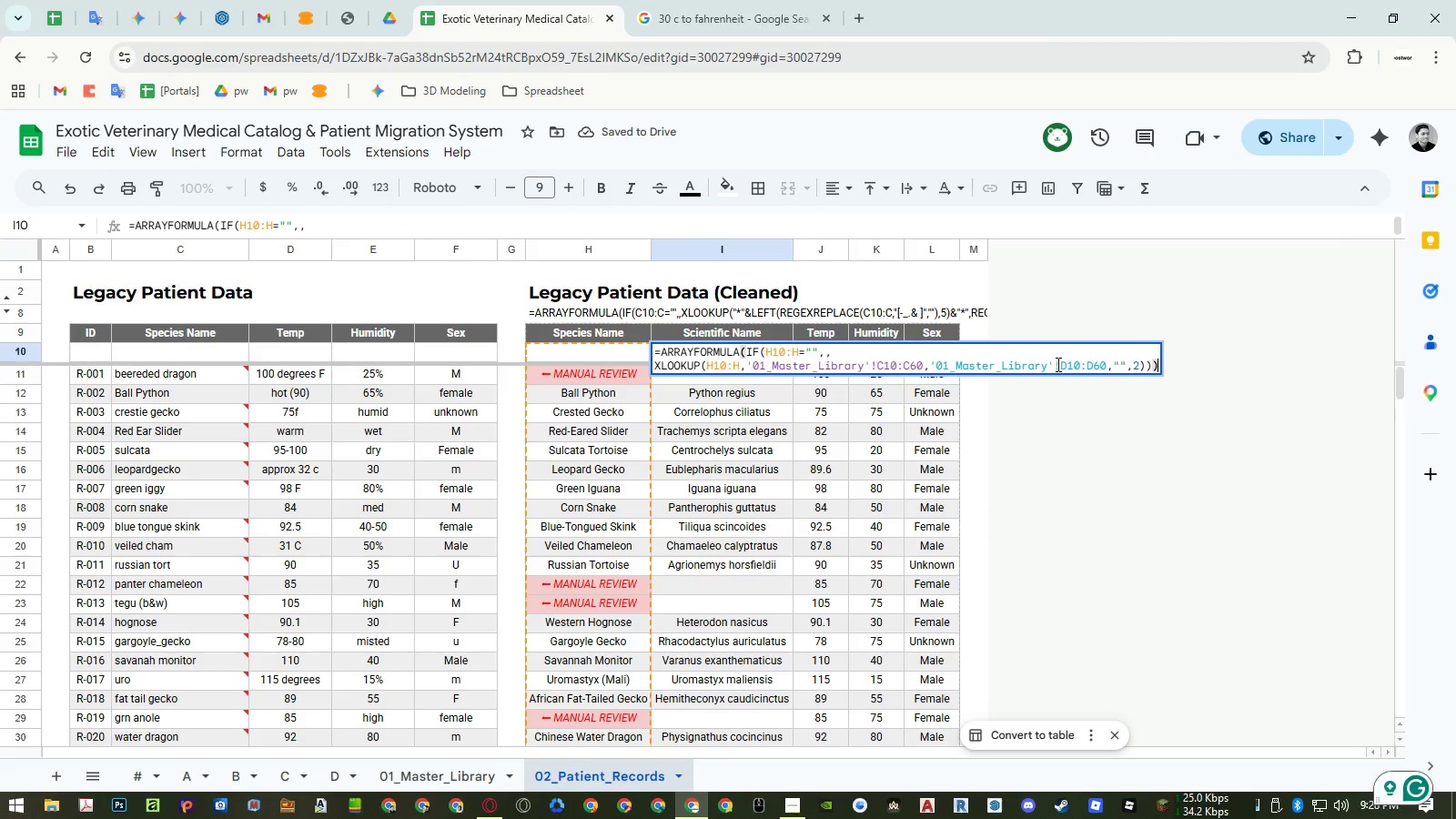 
left_click([1145, 365])
 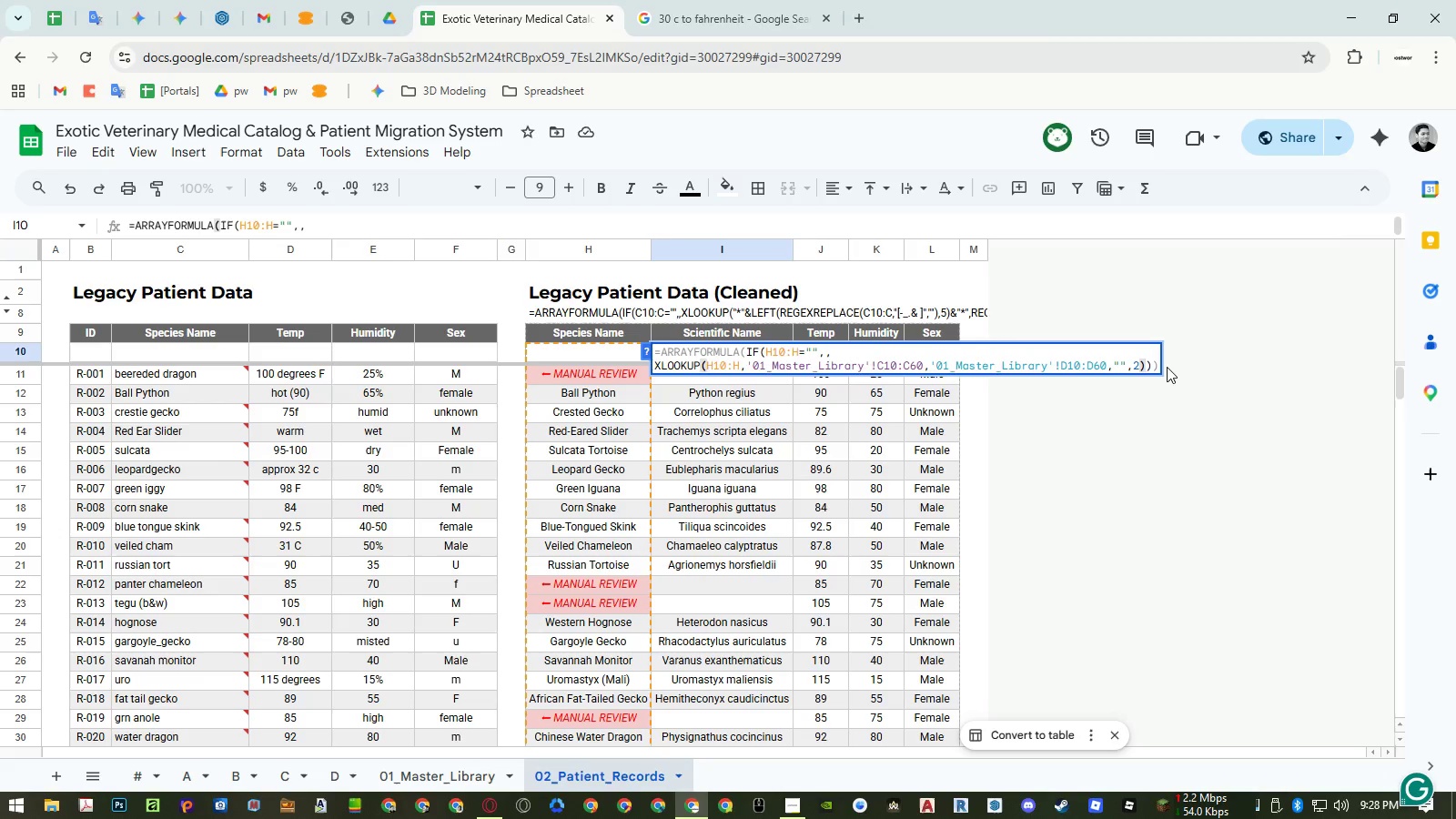 
key(Control+Enter)
 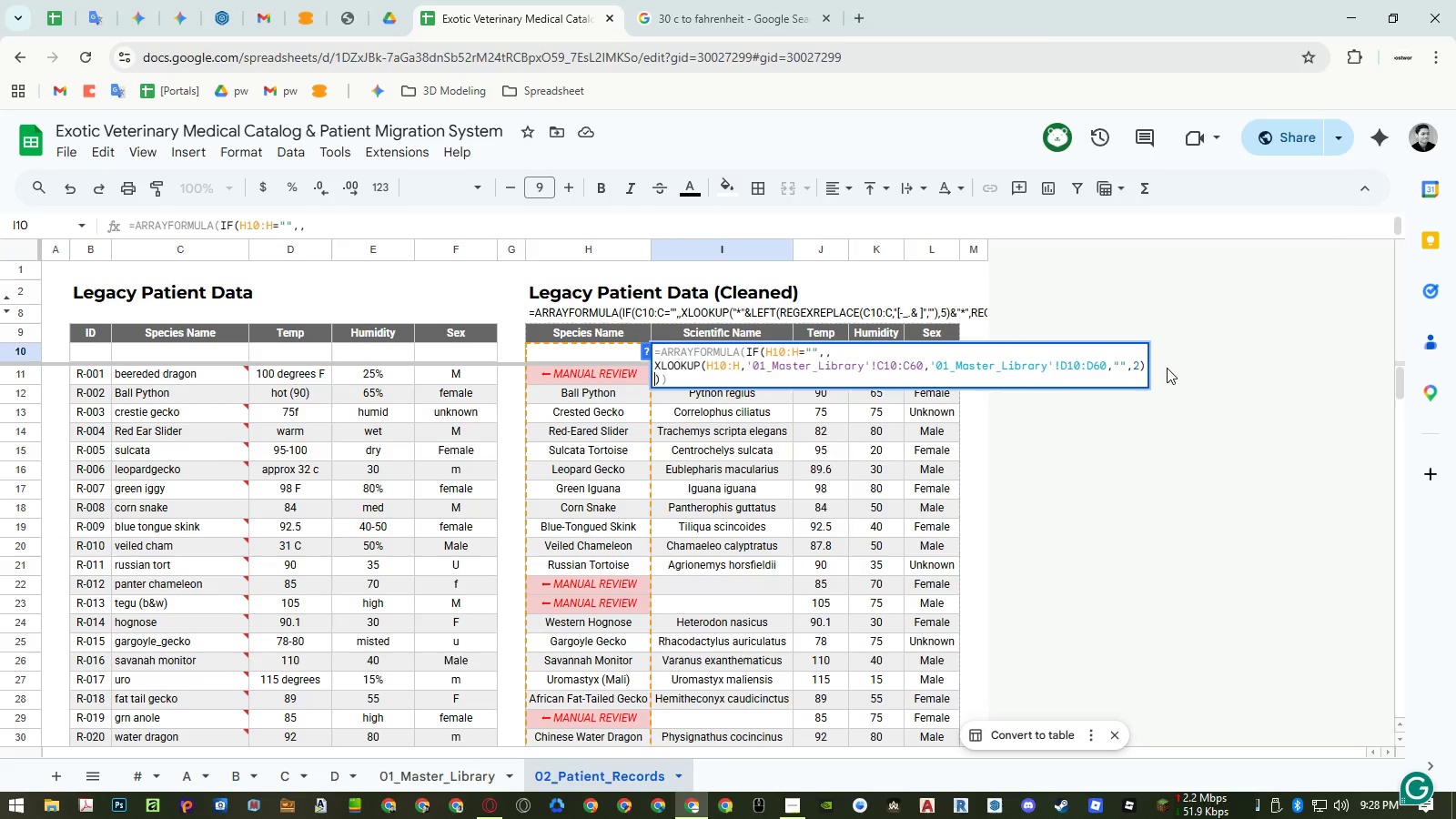 
key(Enter)
 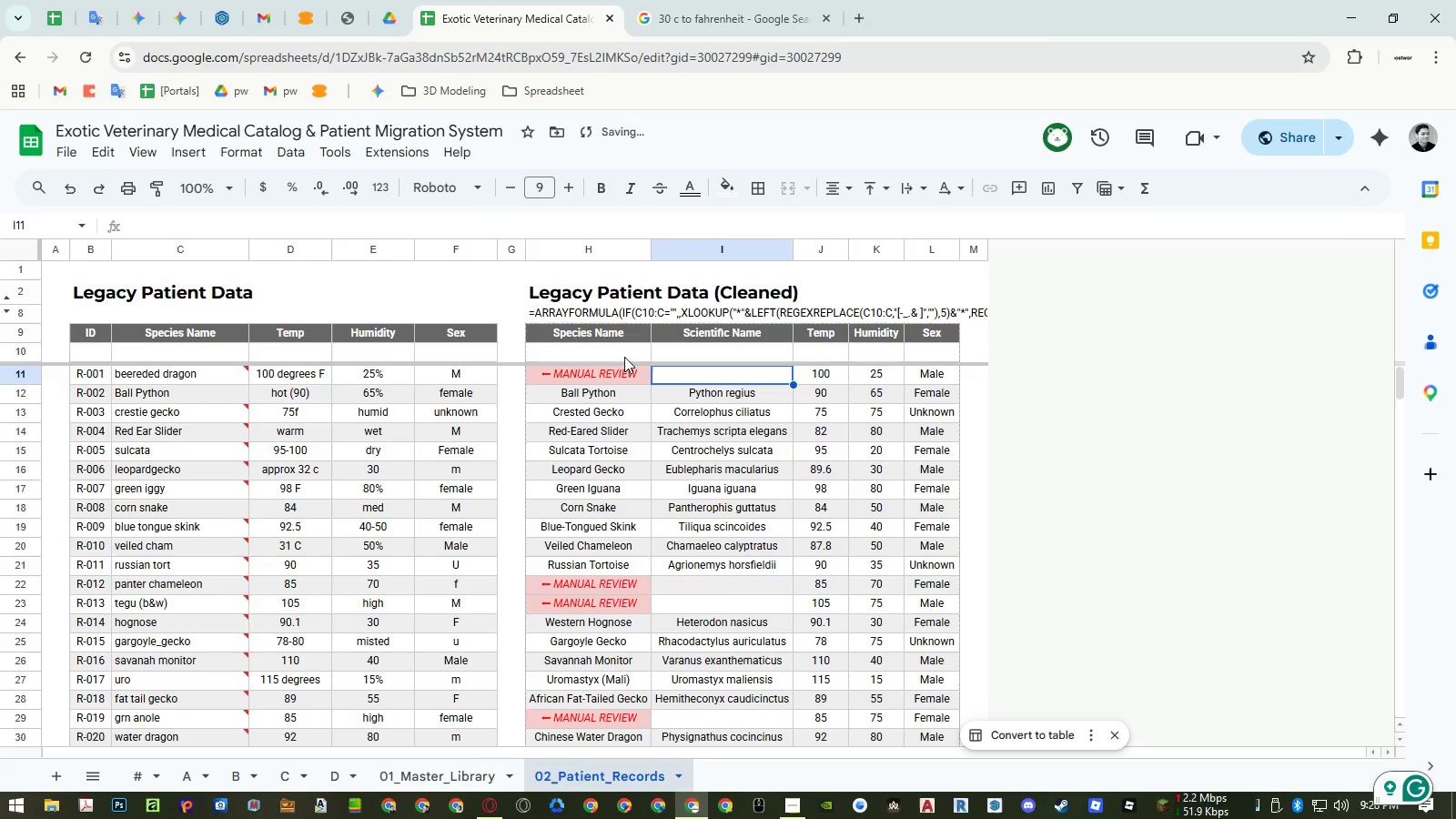 
double_click([613, 355])
 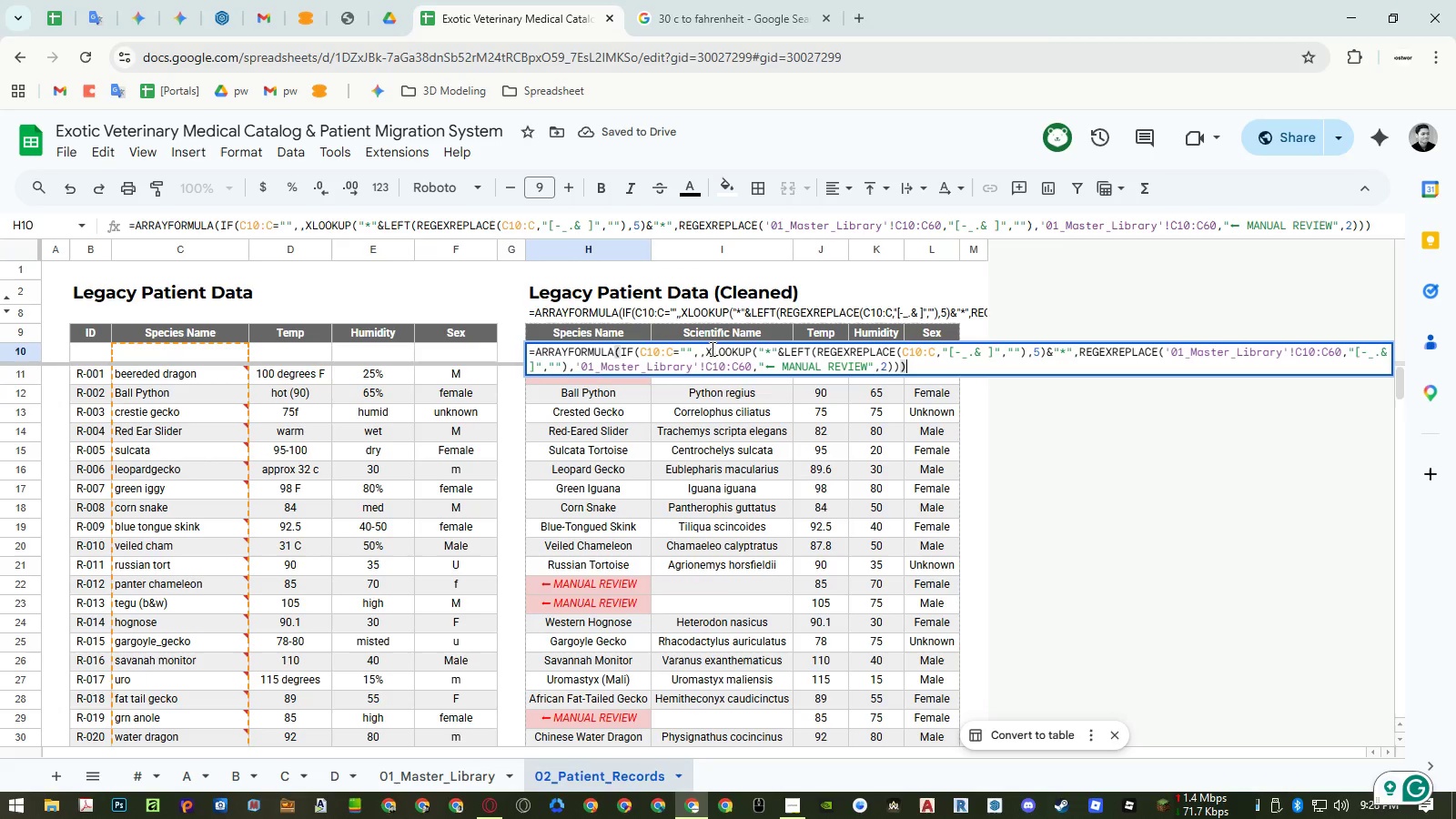 
left_click([705, 350])
 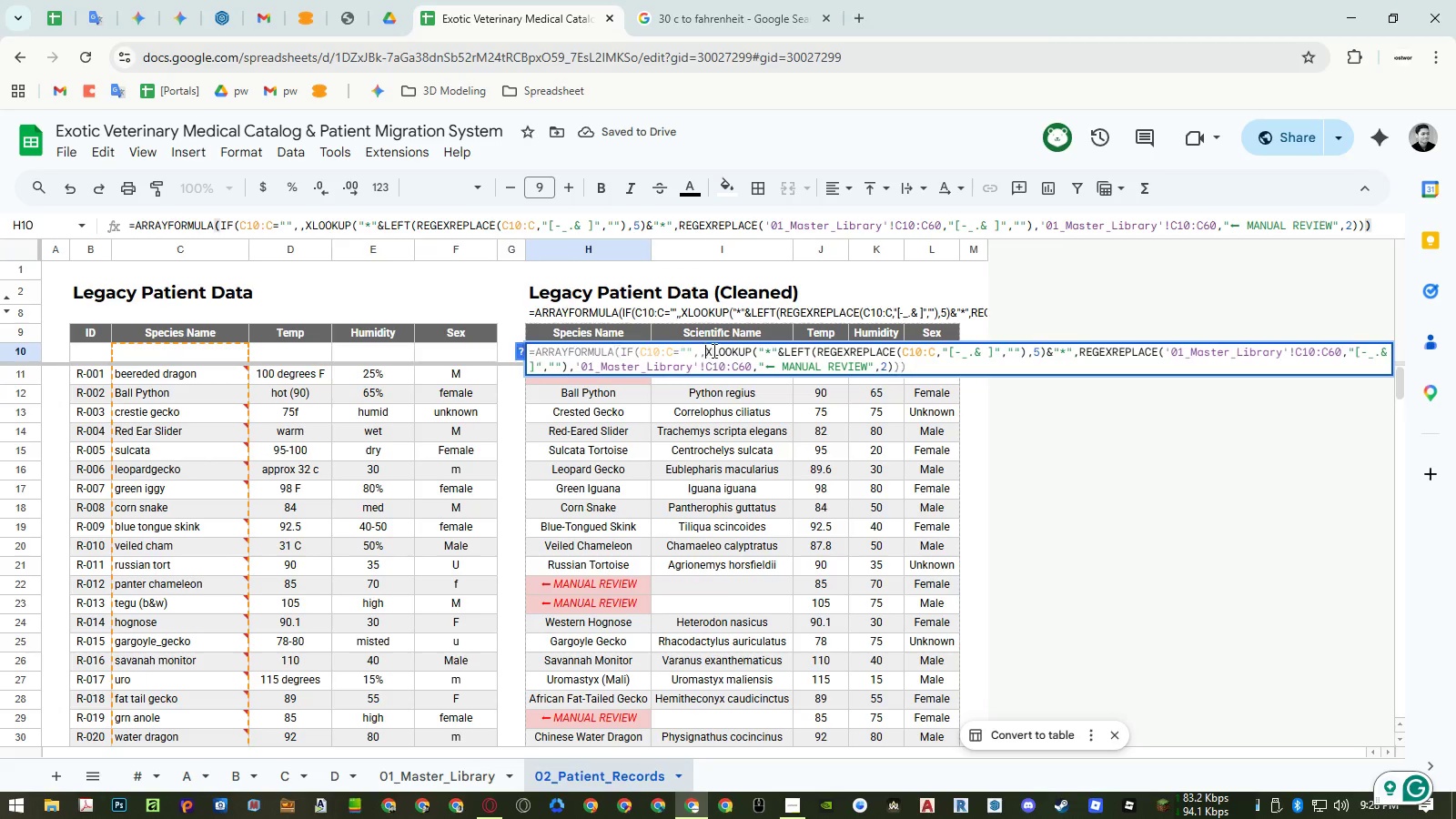 
key(Control+Enter)
 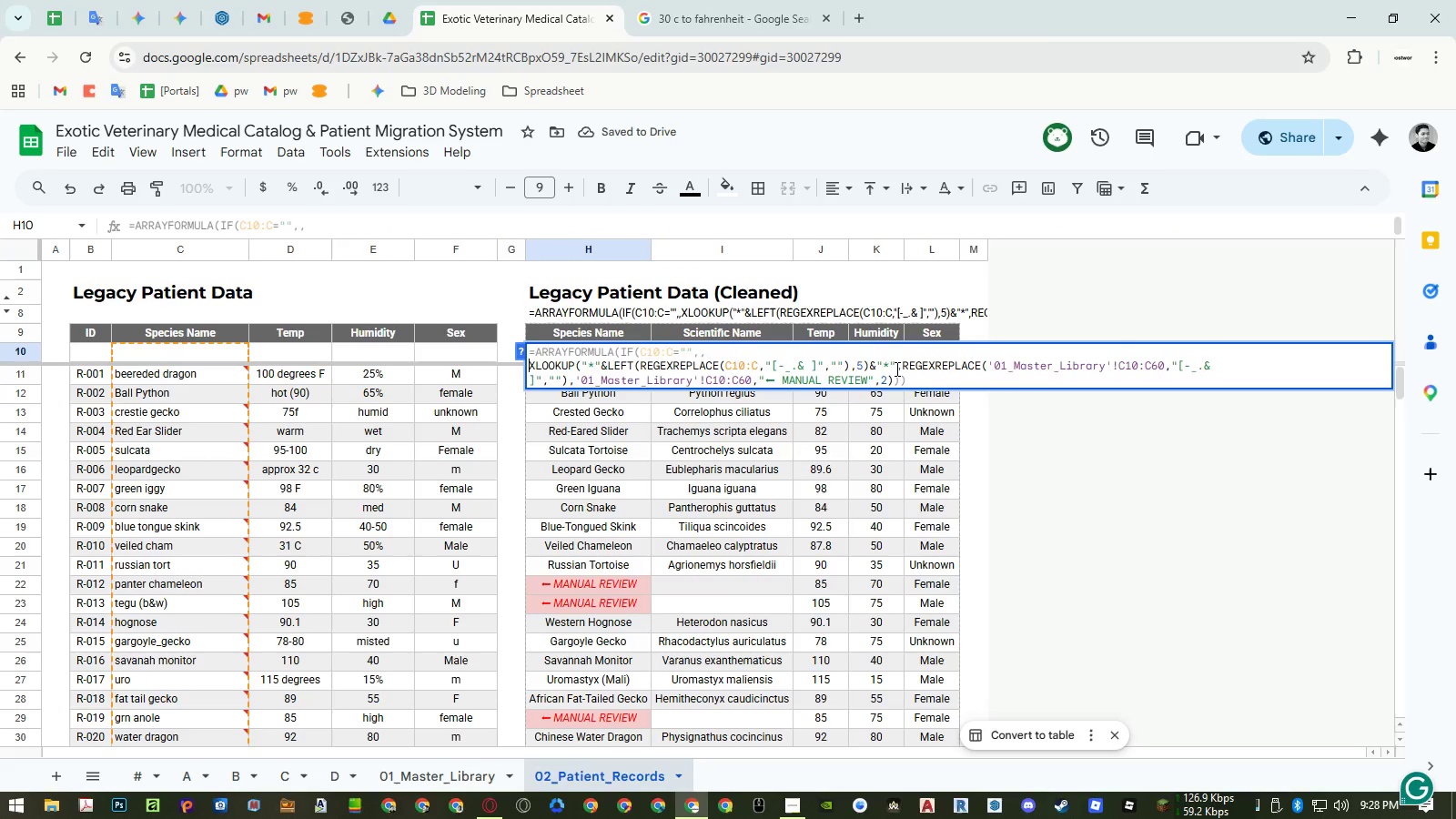 
left_click([893, 375])
 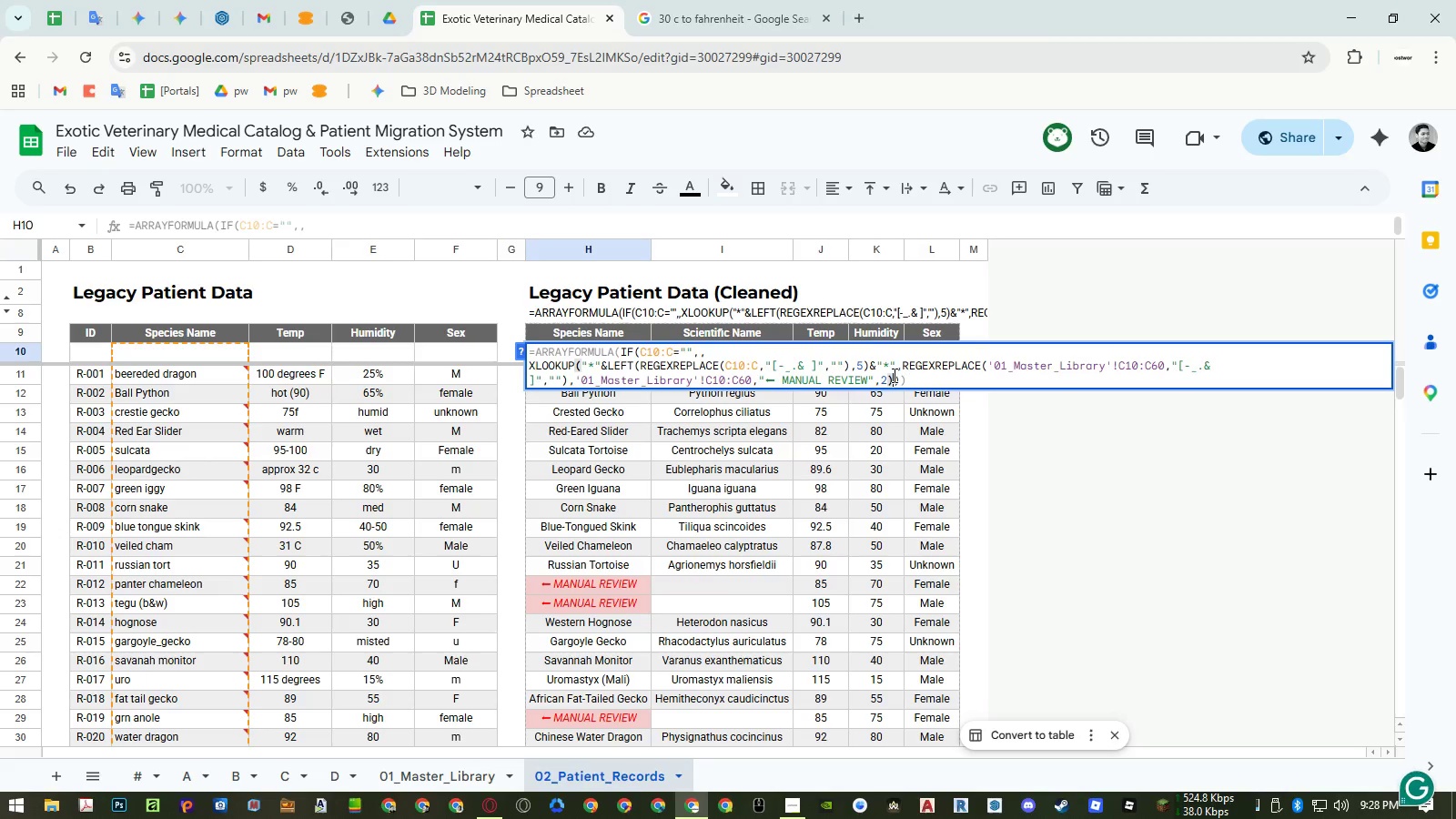 
key(Control+Enter)
 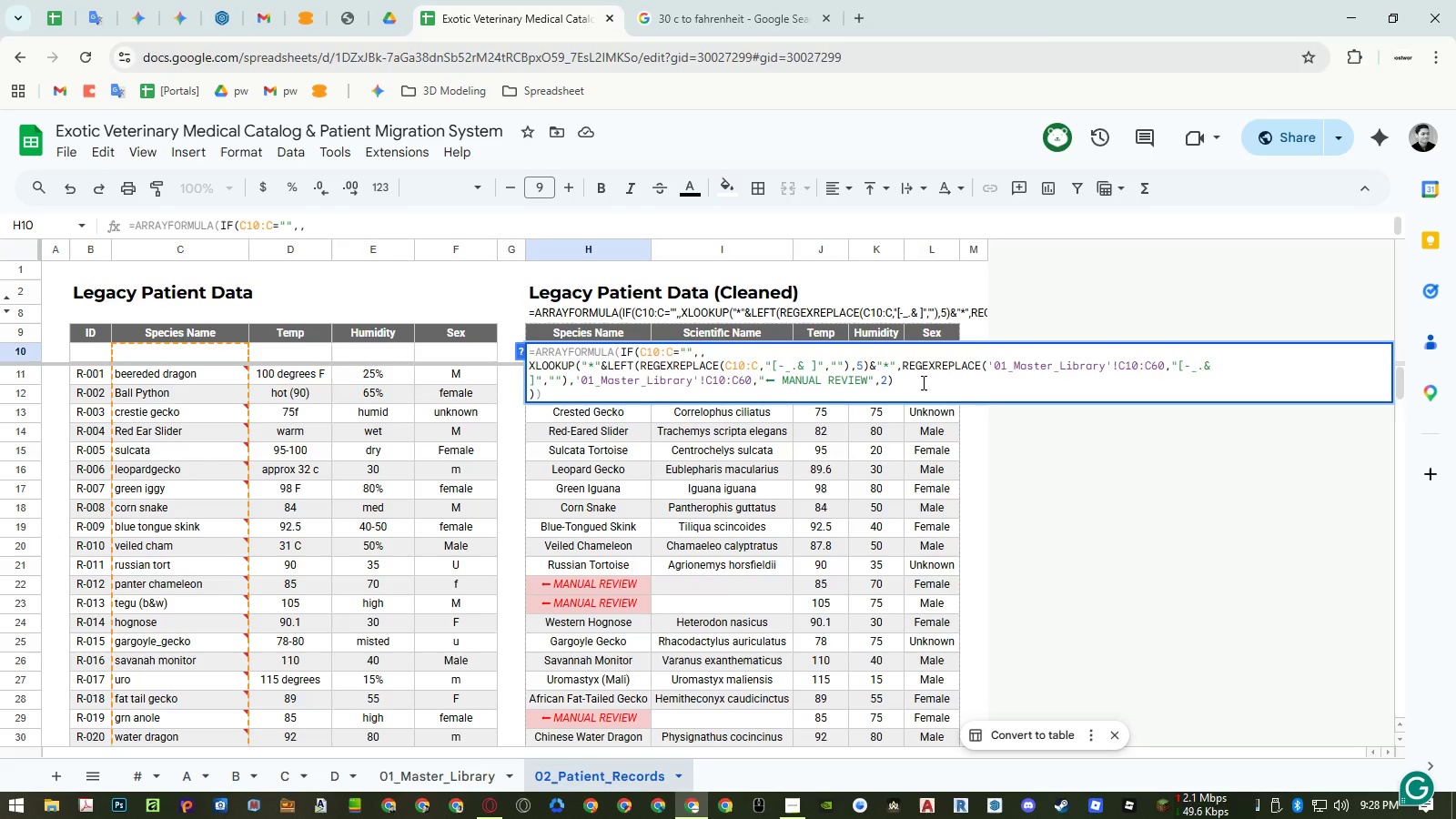 
key(Enter)
 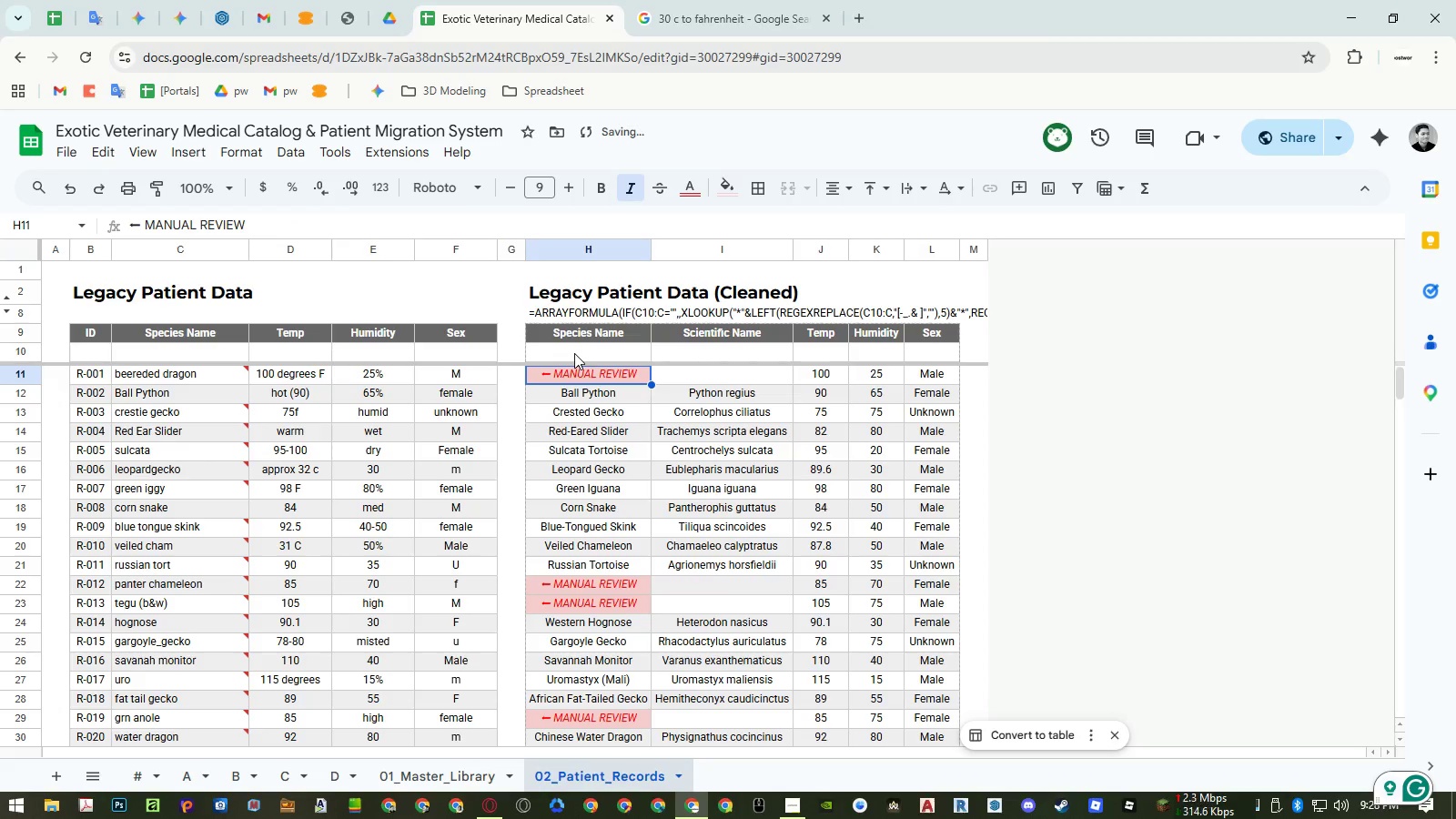 
double_click([574, 353])
 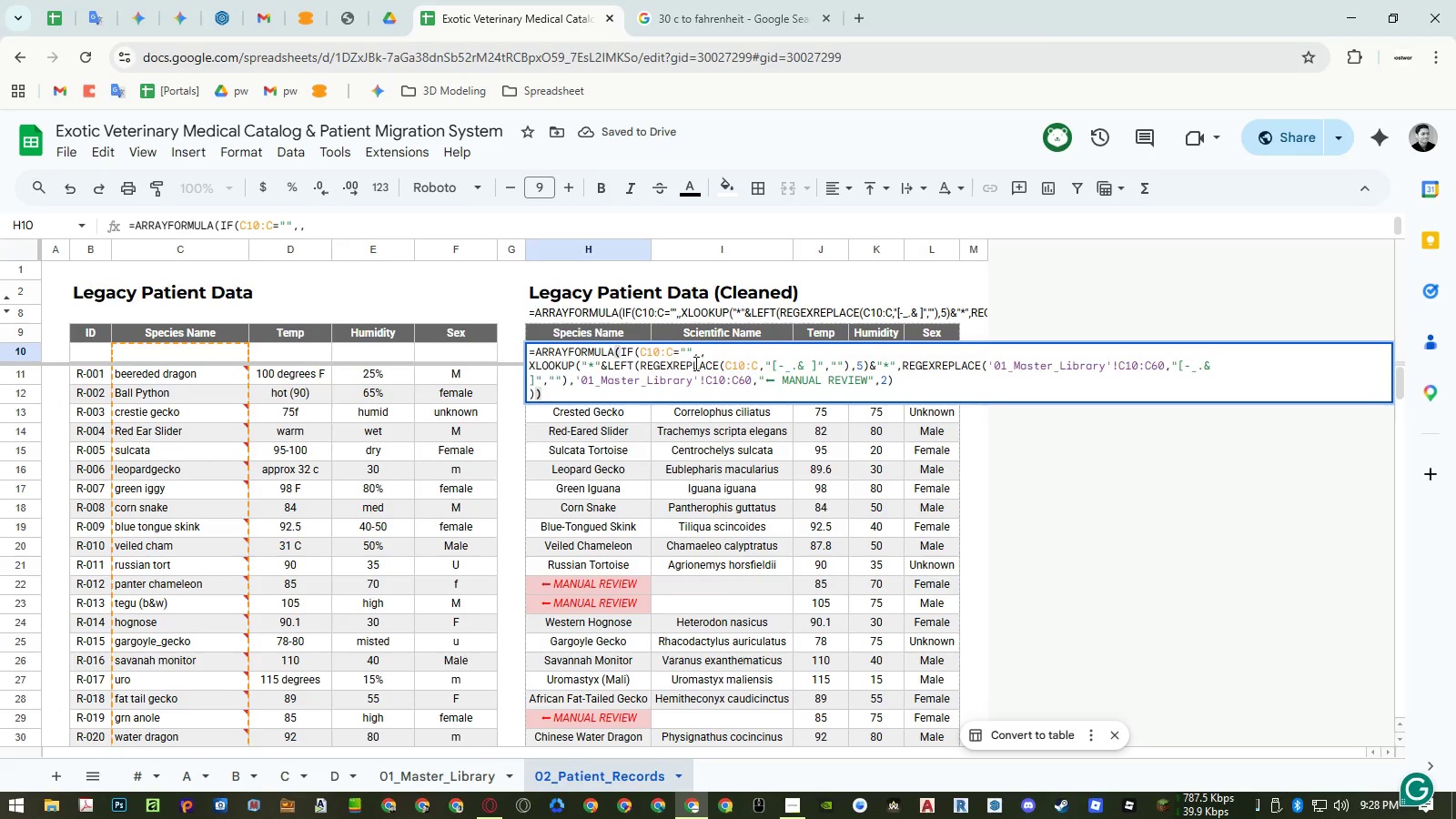 
wait(8.22)
 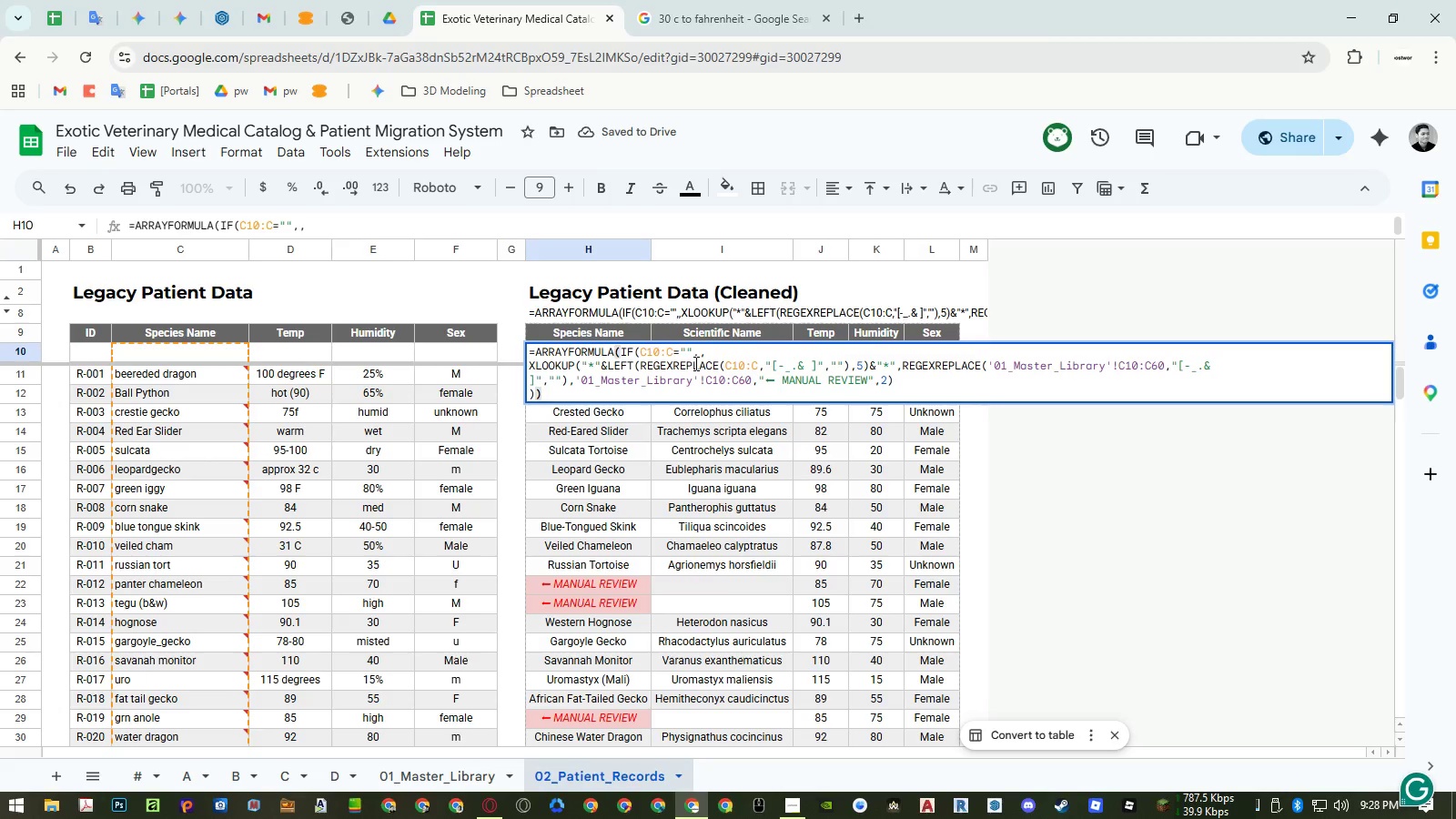 
key(Enter)
 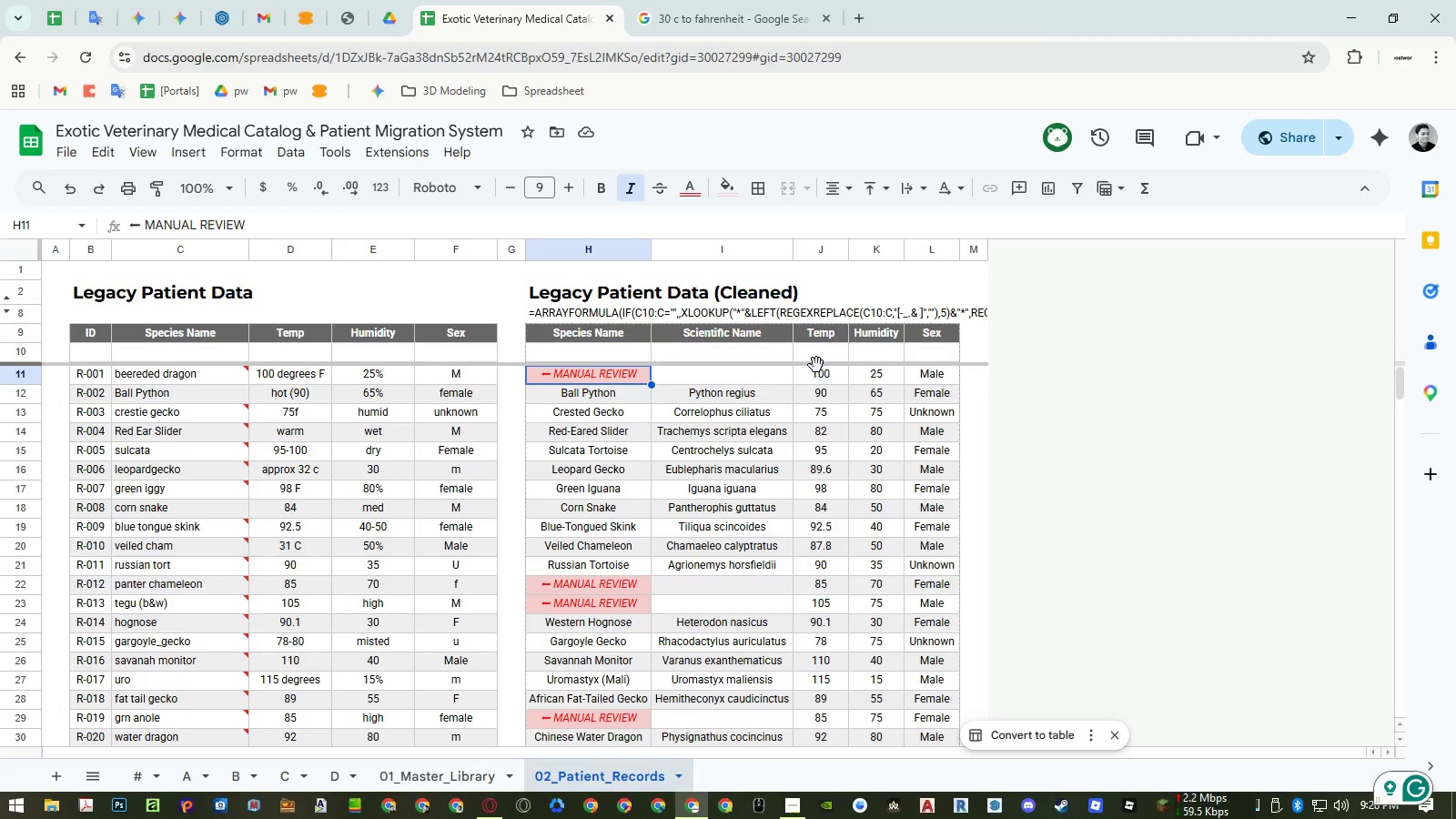 
left_click([818, 352])
 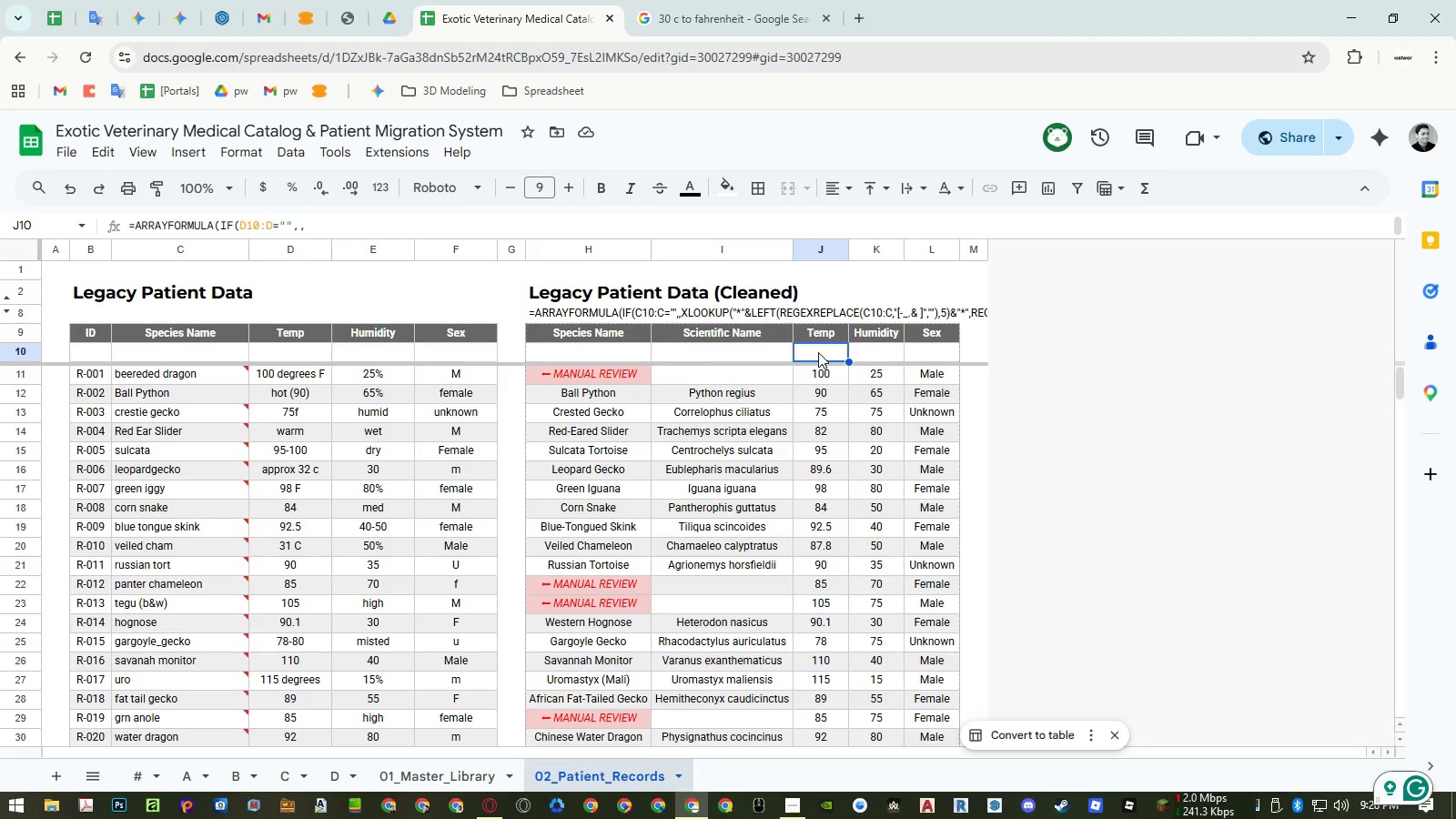 
double_click([818, 352])
 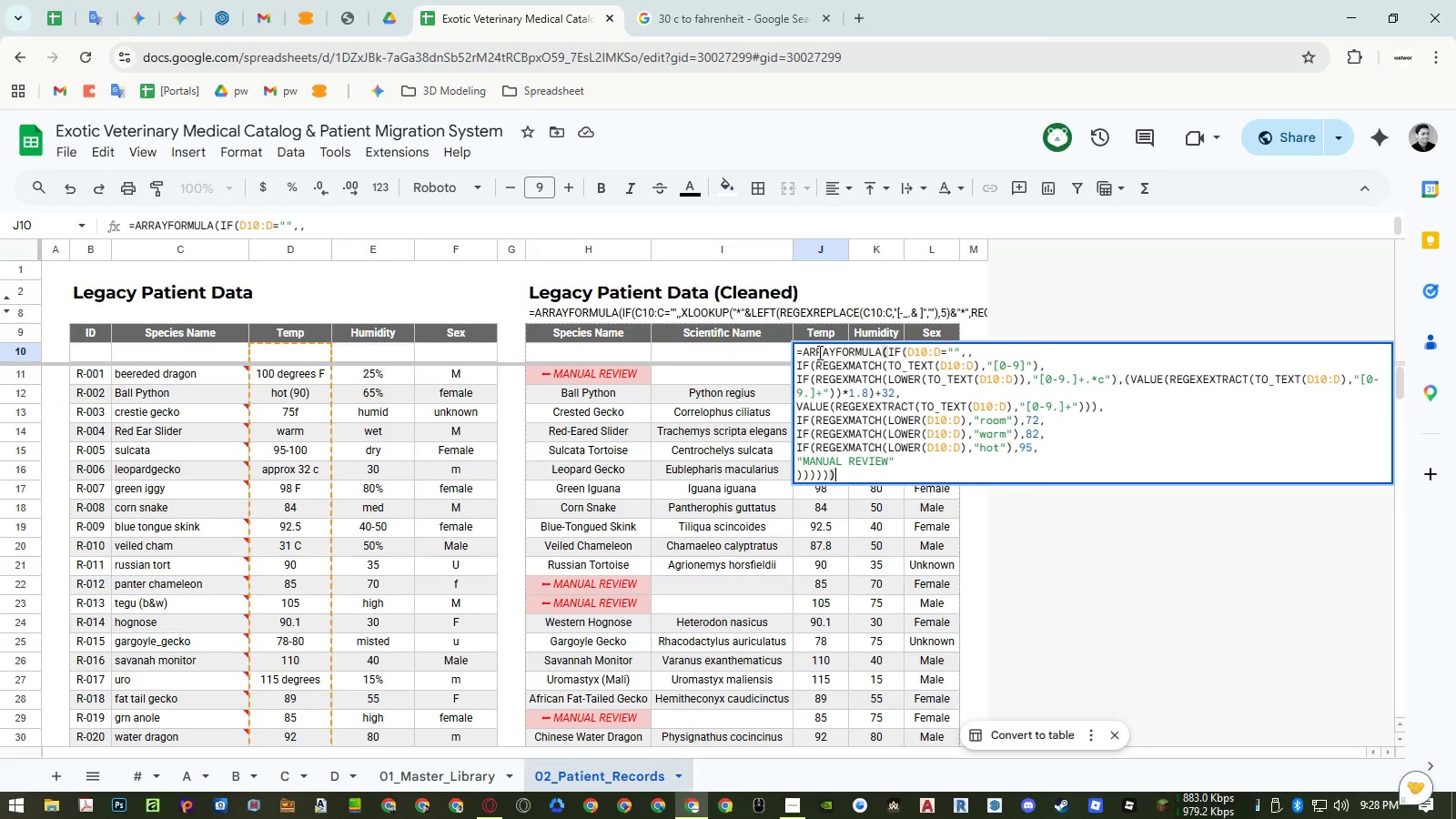 
wait(6.55)
 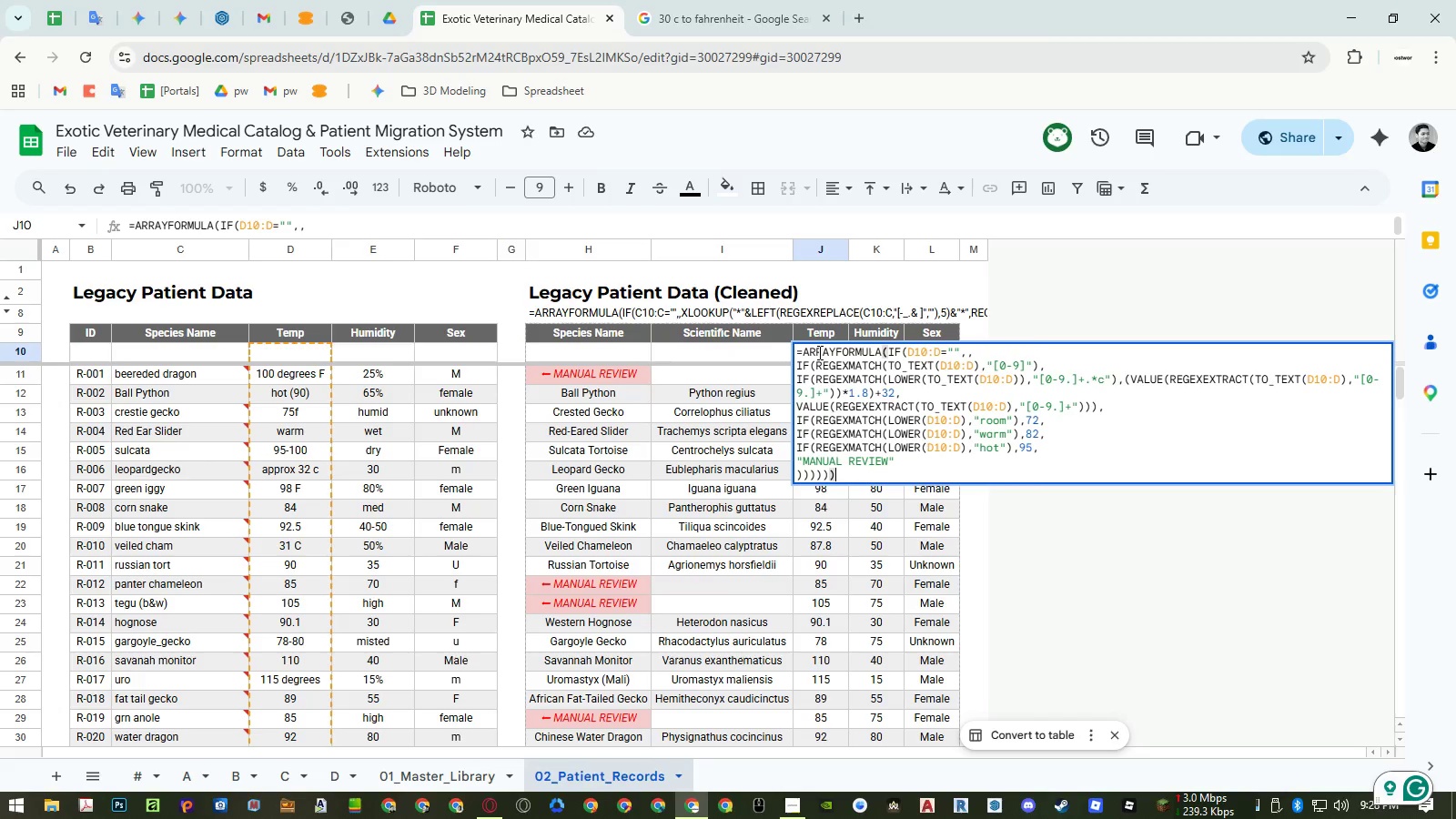 
key(Escape)
 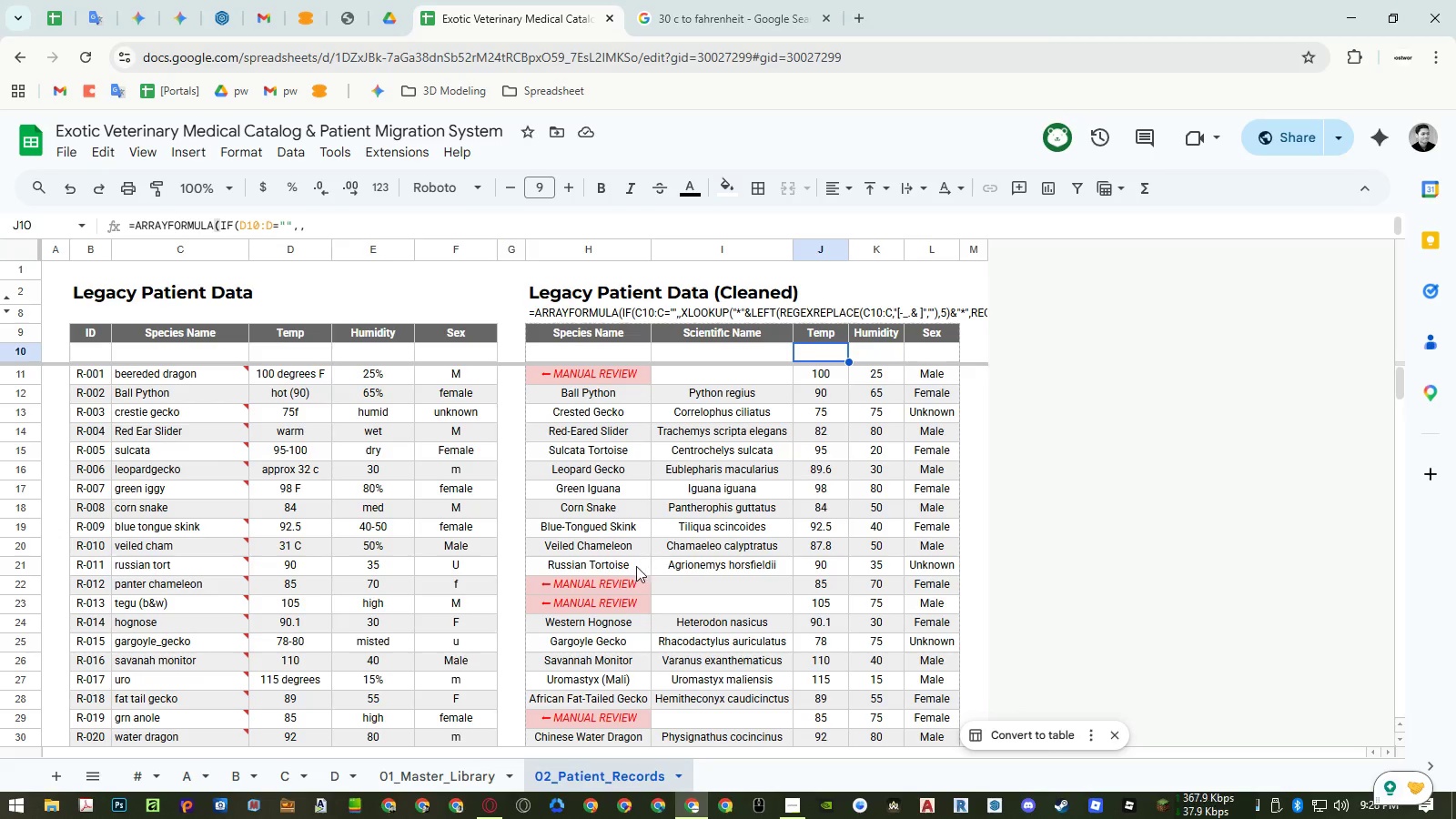 
scroll: coordinate [636, 566], scroll_direction: down, amount: 2.0
 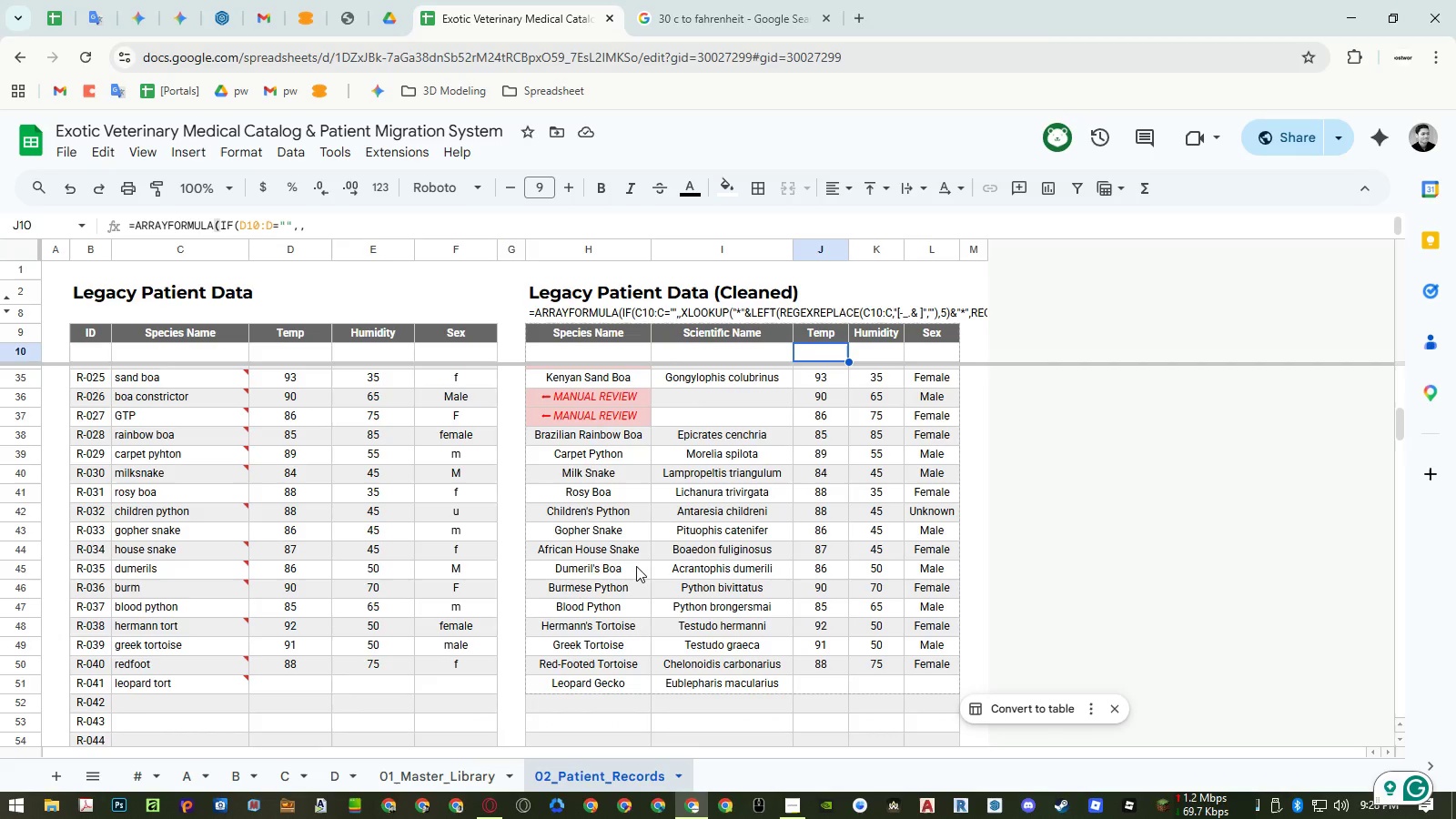 
scroll: coordinate [636, 566], scroll_direction: up, amount: 5.0
 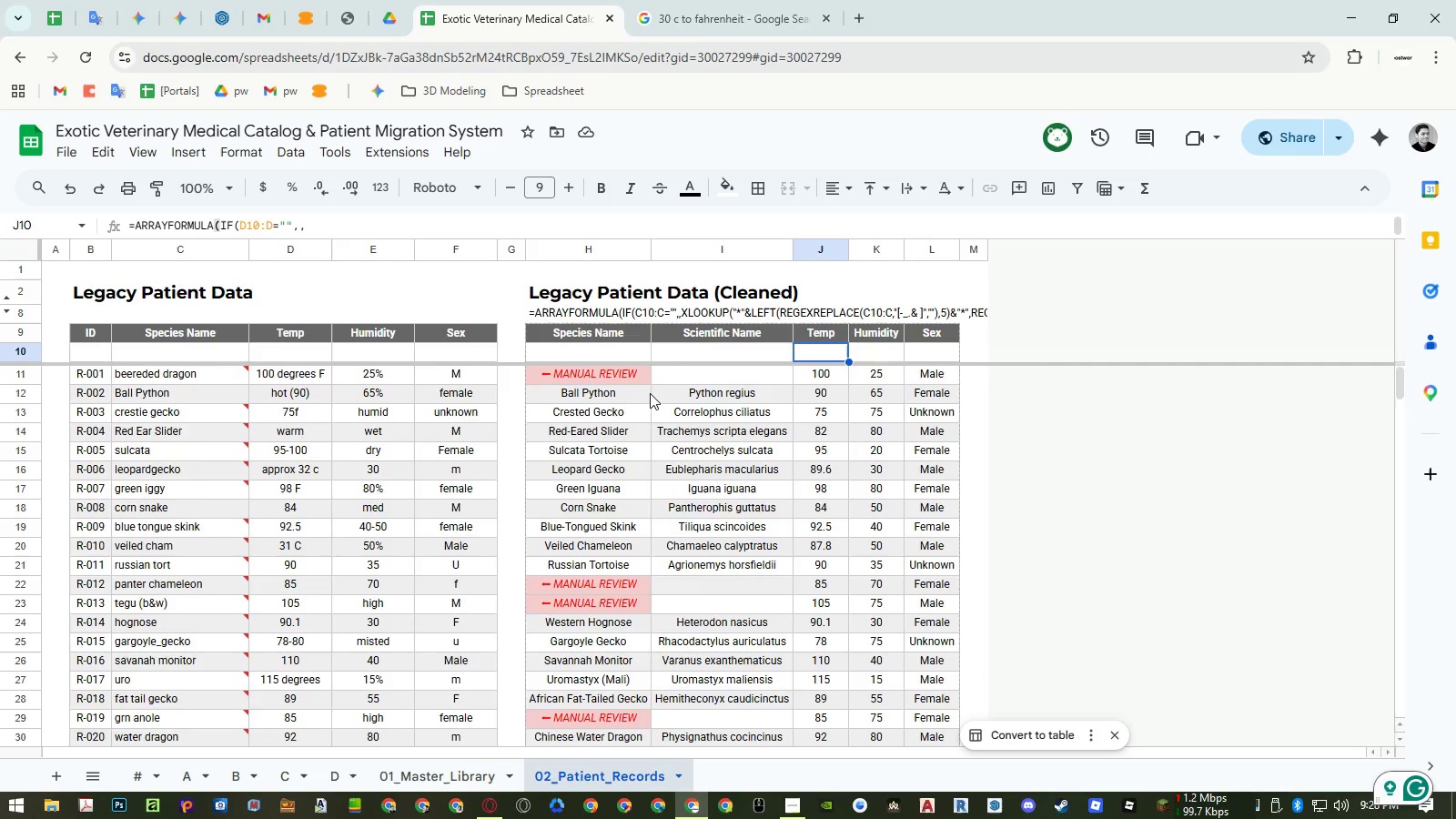 
scroll: coordinate [652, 405], scroll_direction: down, amount: 7.0
 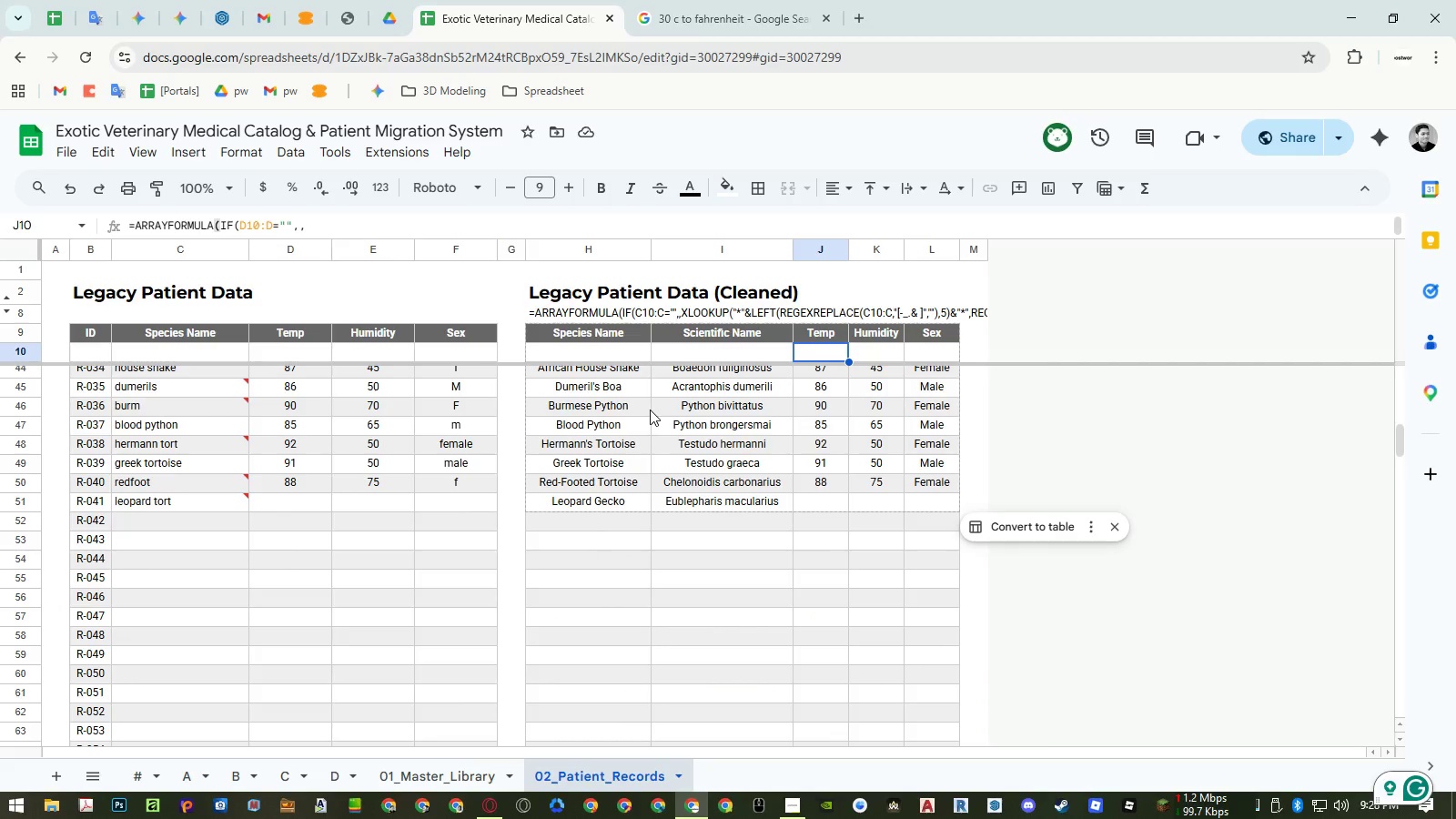 
scroll: coordinate [650, 410], scroll_direction: none, amount: 0.0
 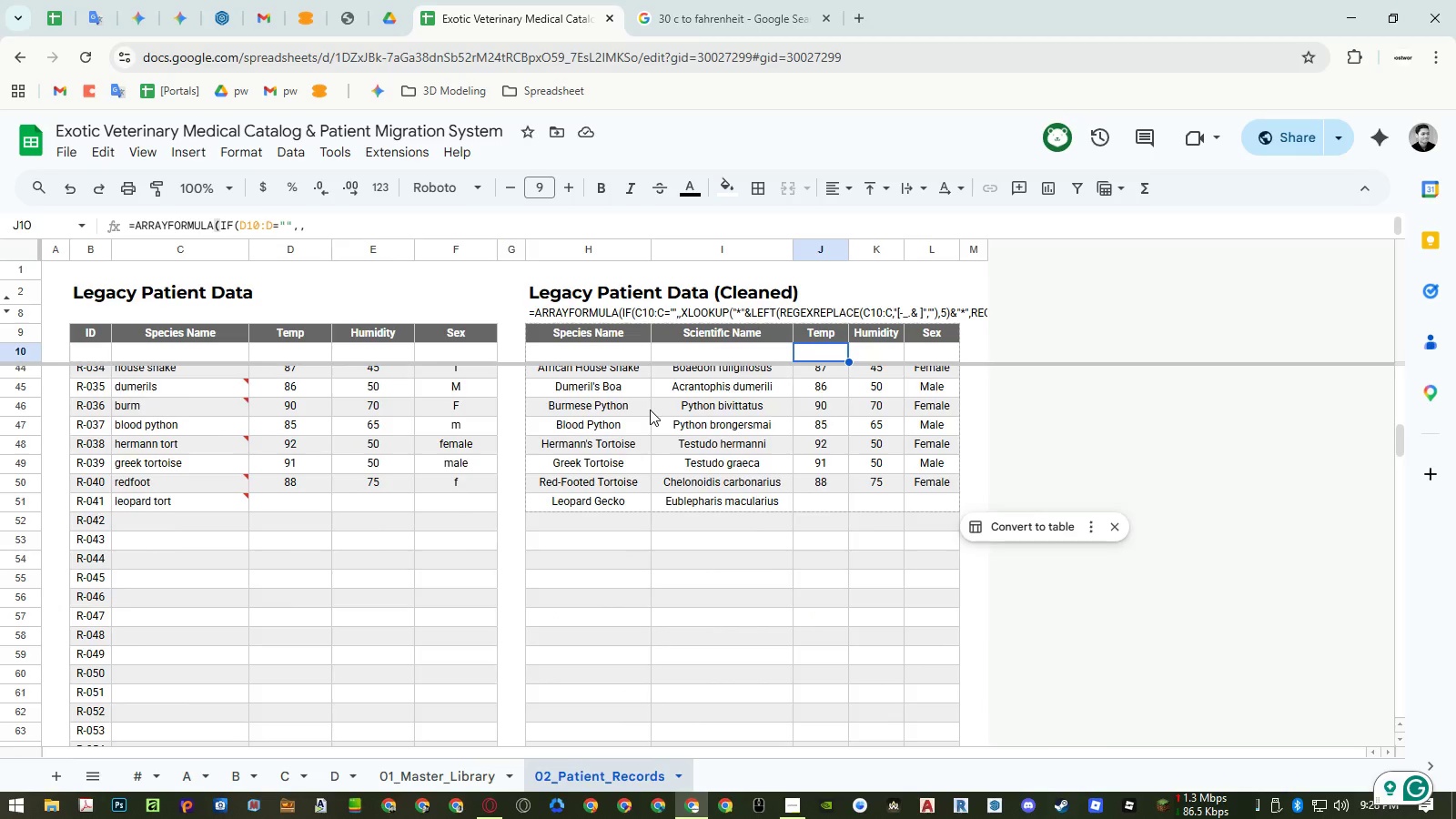 
scroll: coordinate [650, 410], scroll_direction: up, amount: 1.0
 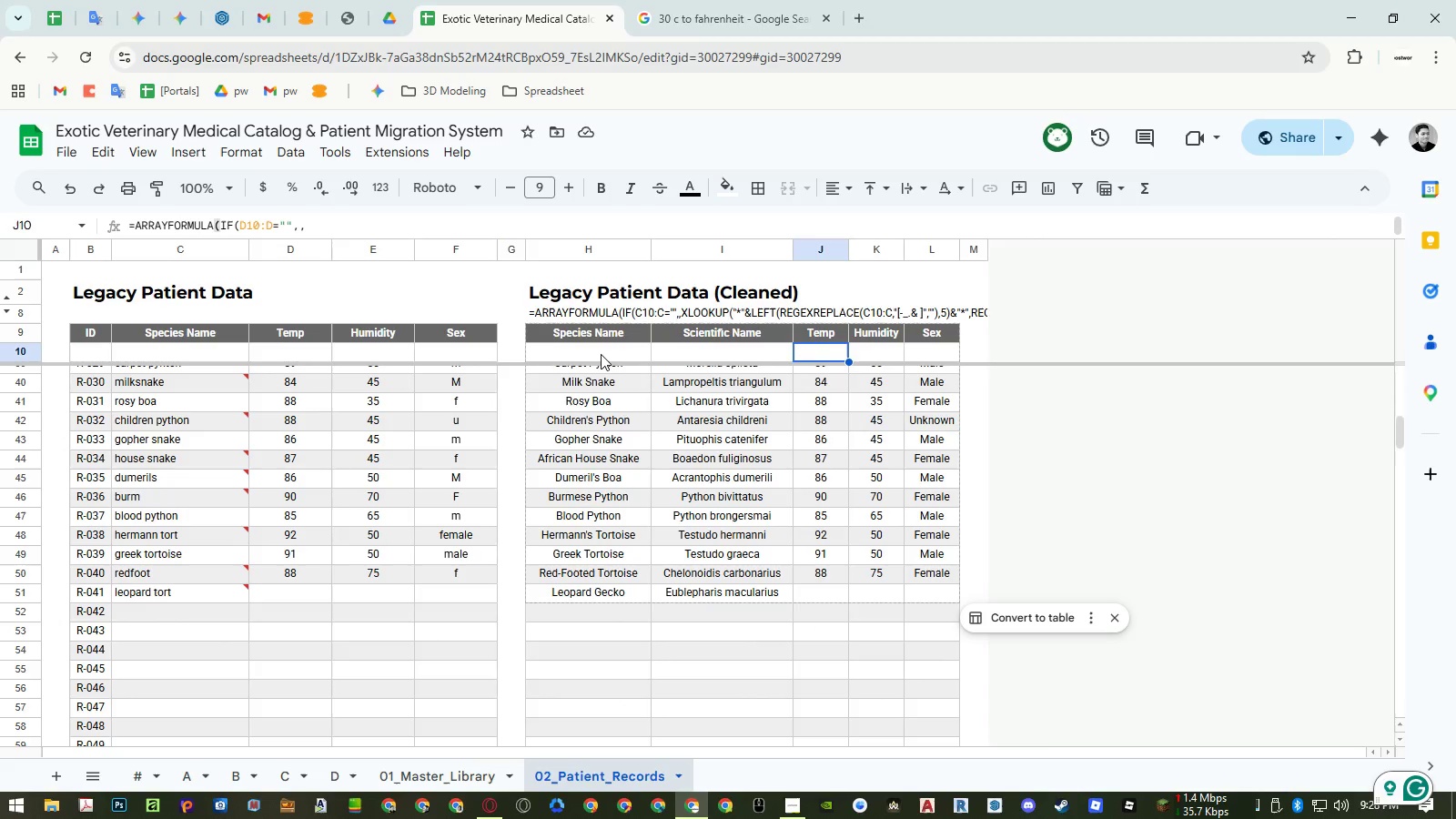 
double_click([601, 354])
 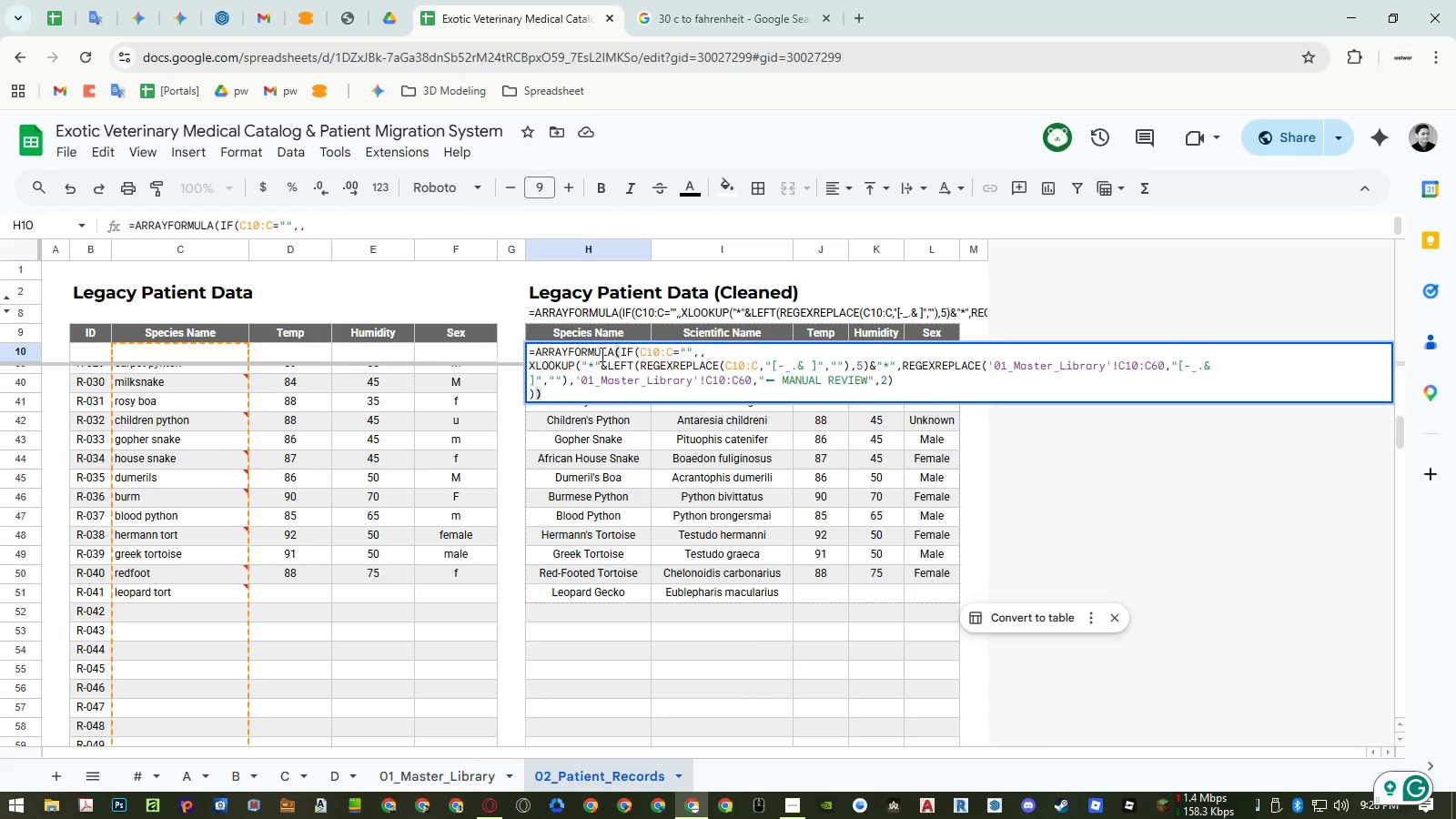 
key(Escape)
 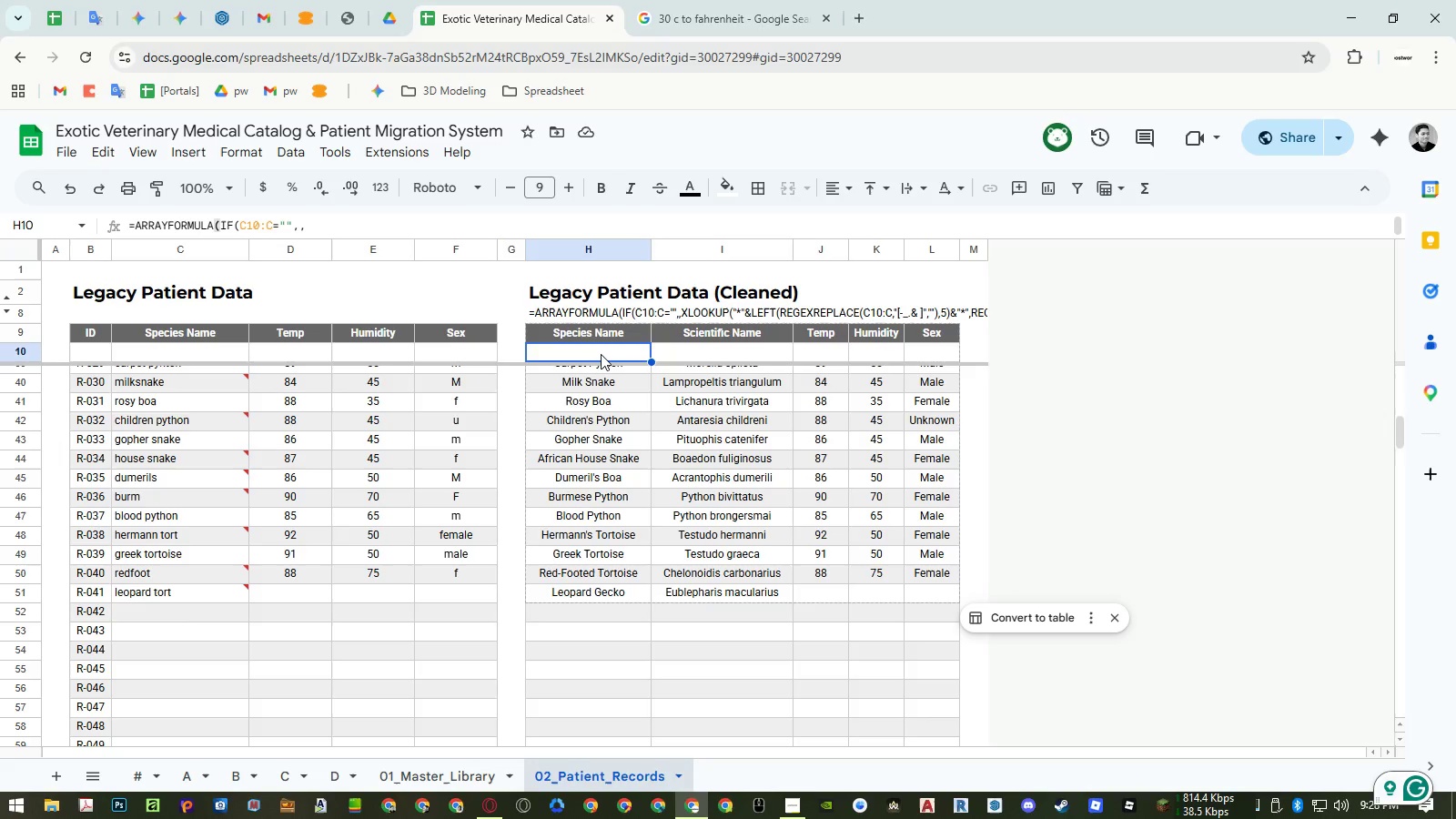 
double_click([601, 354])
 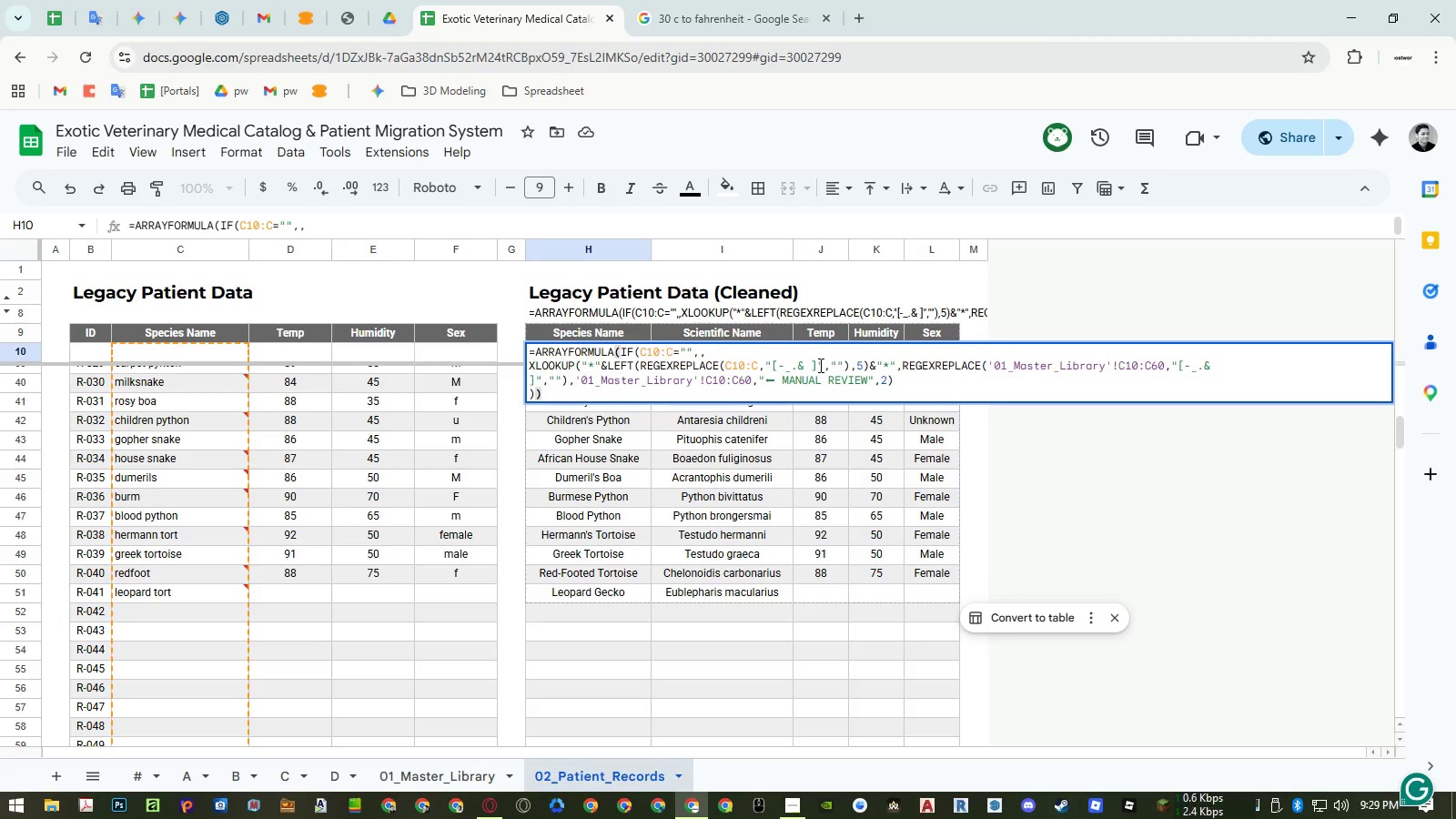 
wait(14.2)
 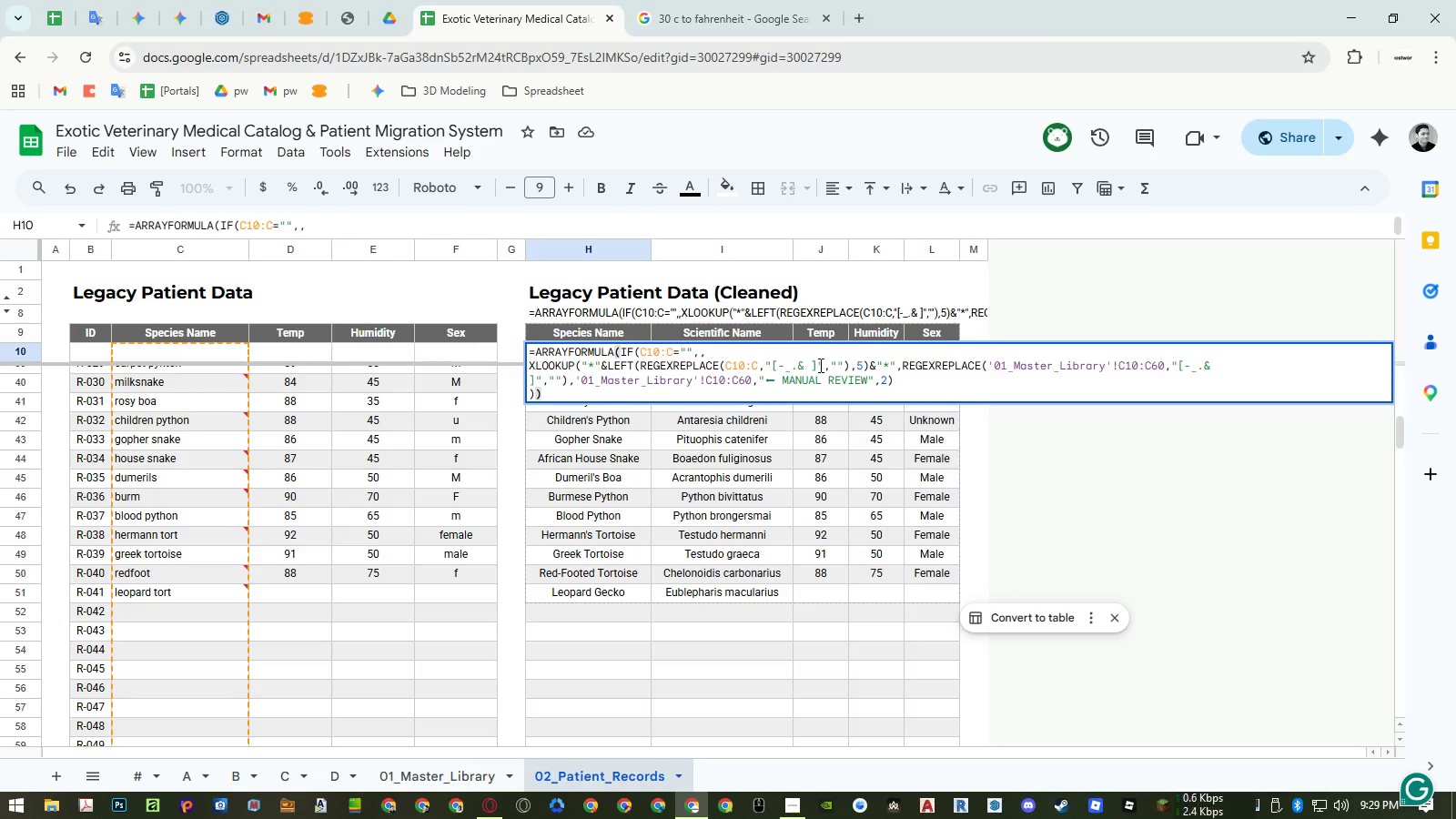 
left_click_drag(start_coordinate=[815, 365], to_coordinate=[774, 368])
 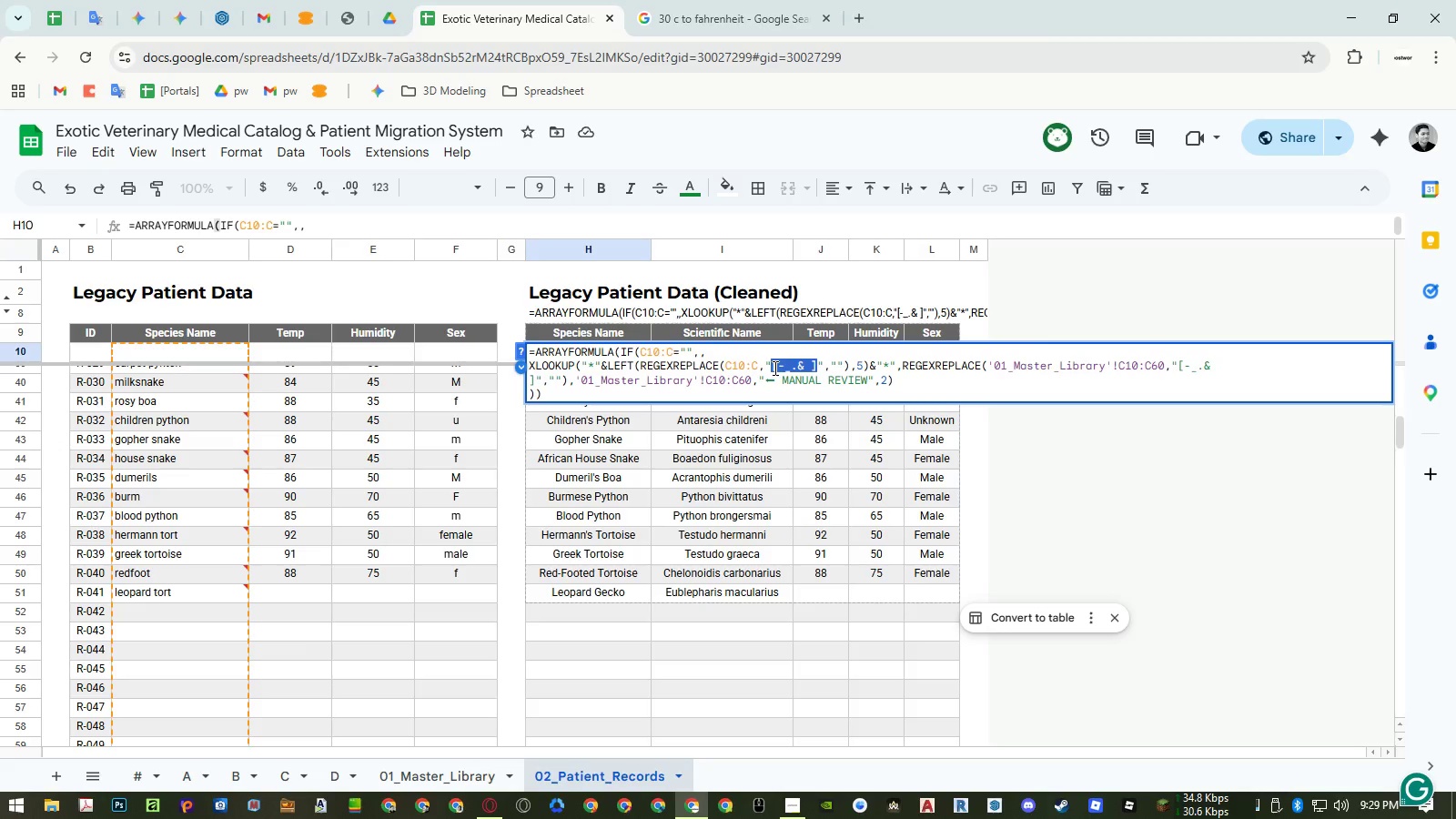 
hold_key(key=ShiftRight, duration=0.5)
 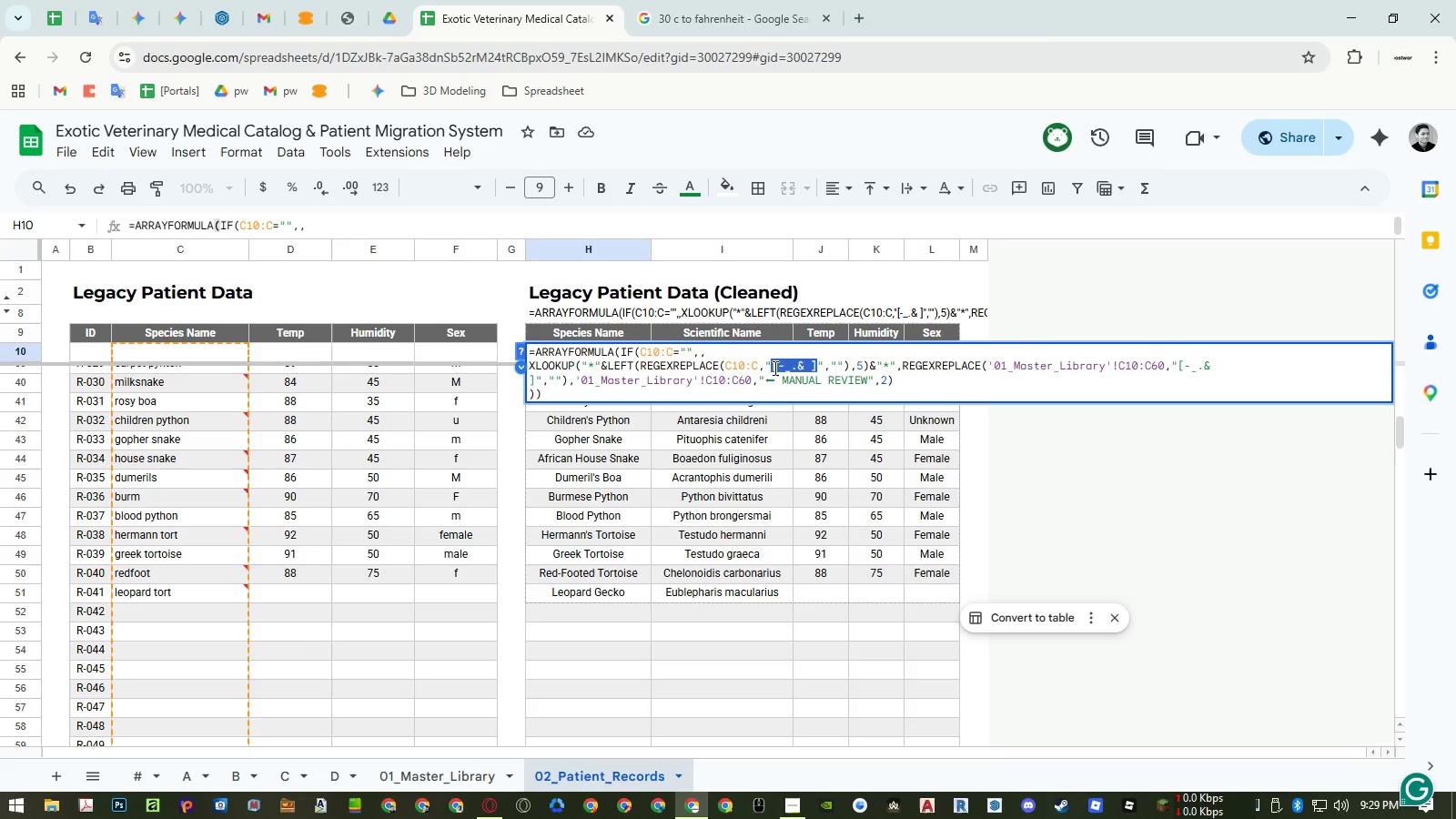 
key(Shift+6)
 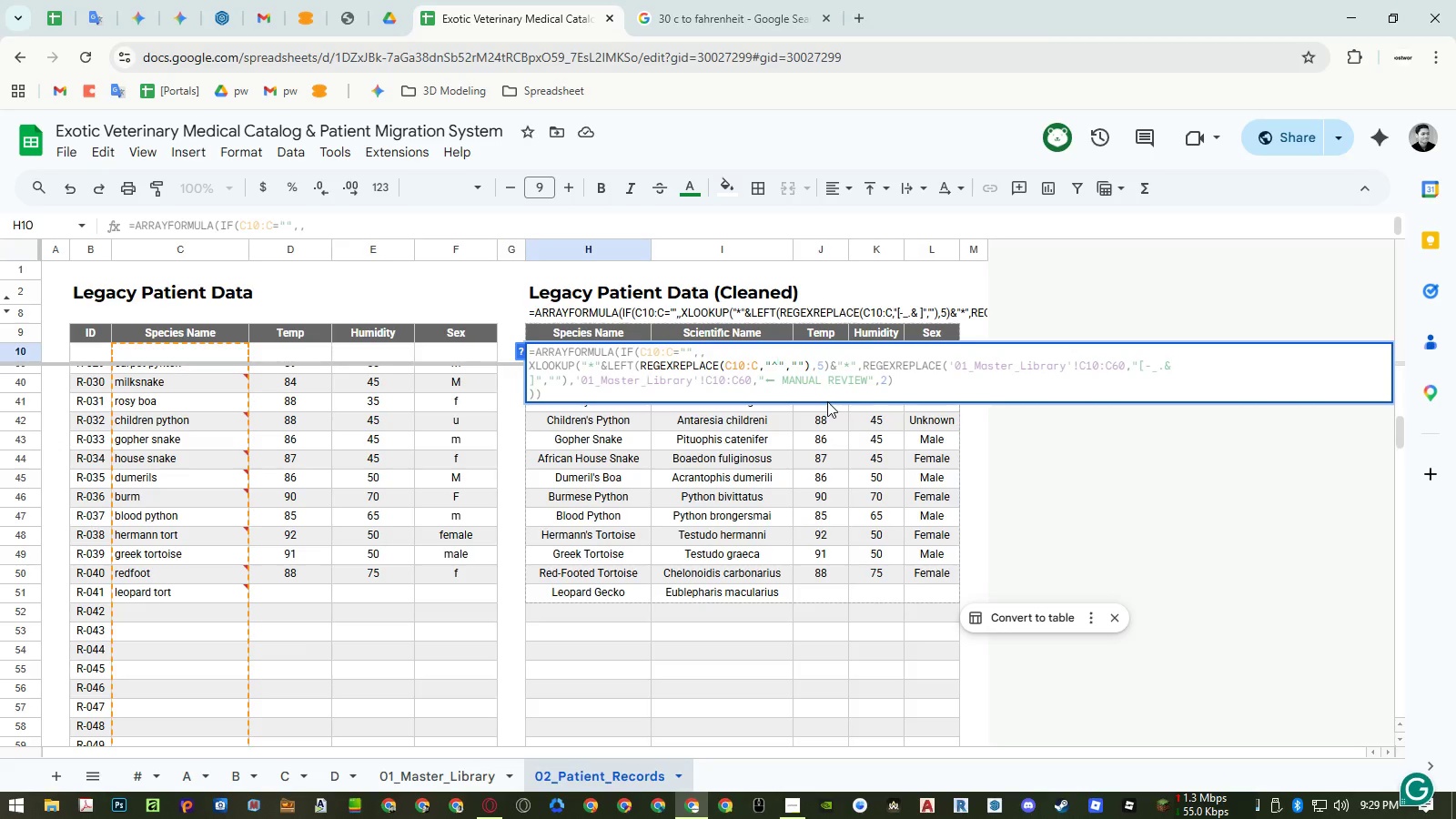 
wait(5.23)
 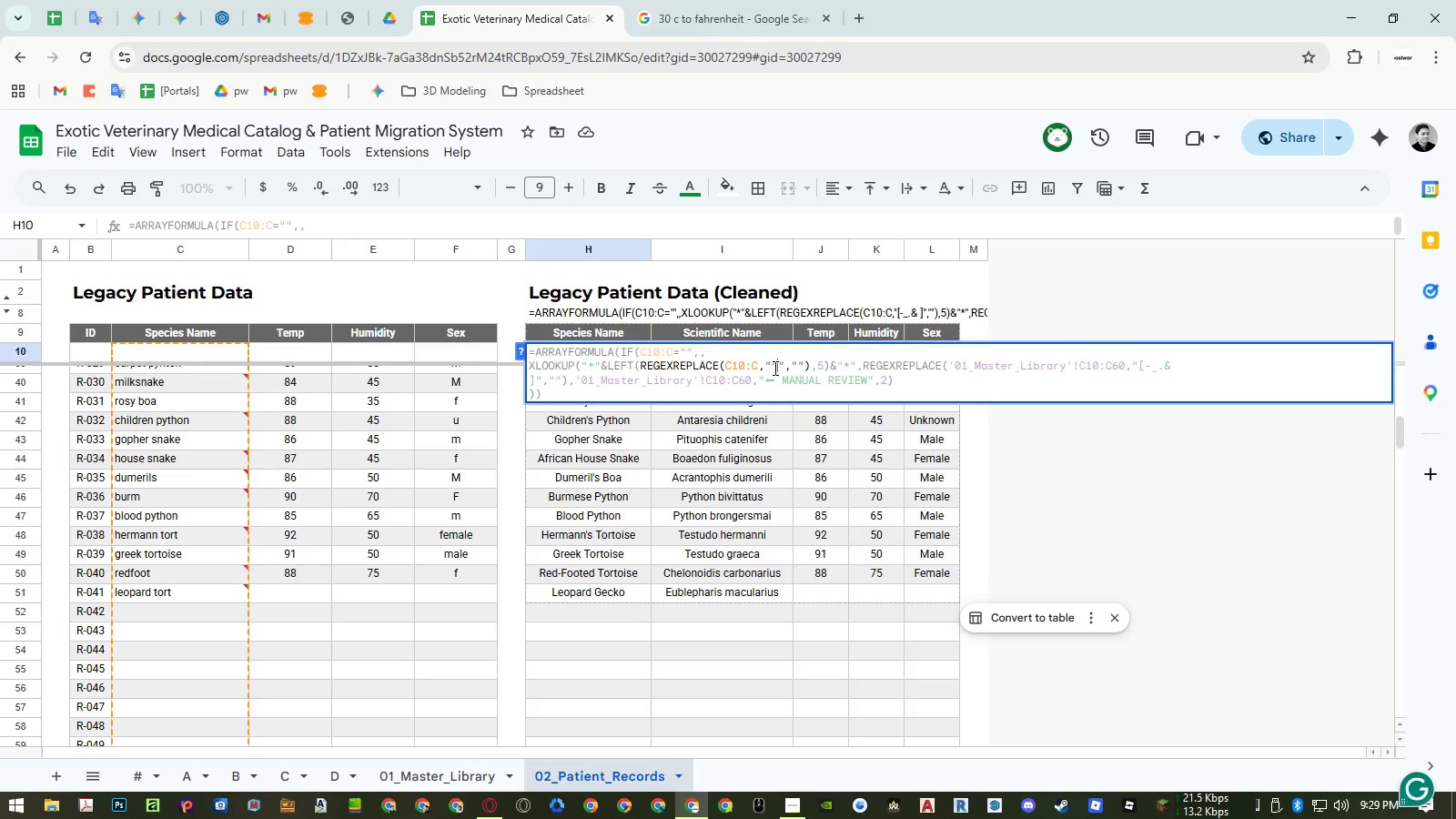 
key(Backslash)
 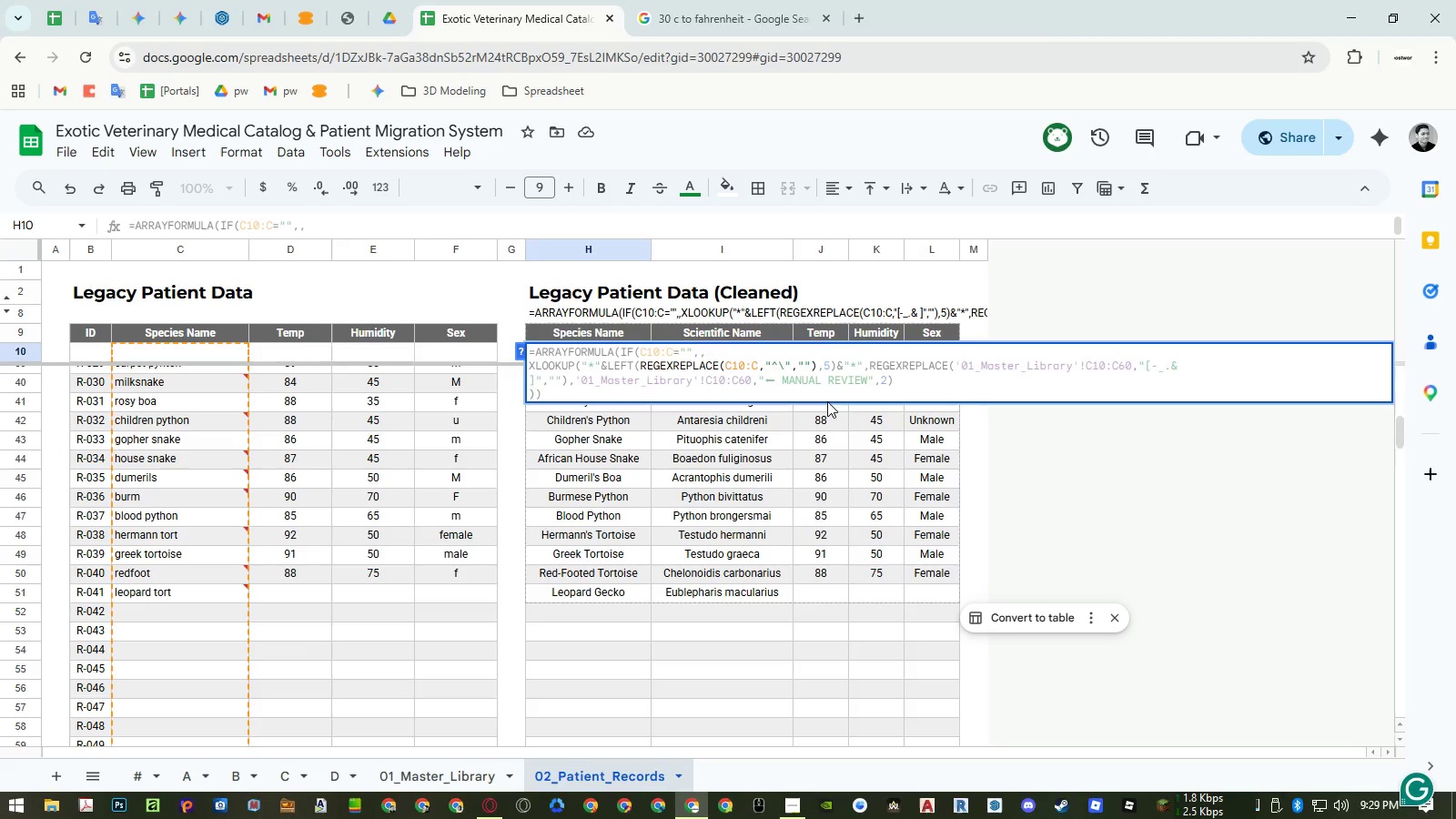 
key(W)
 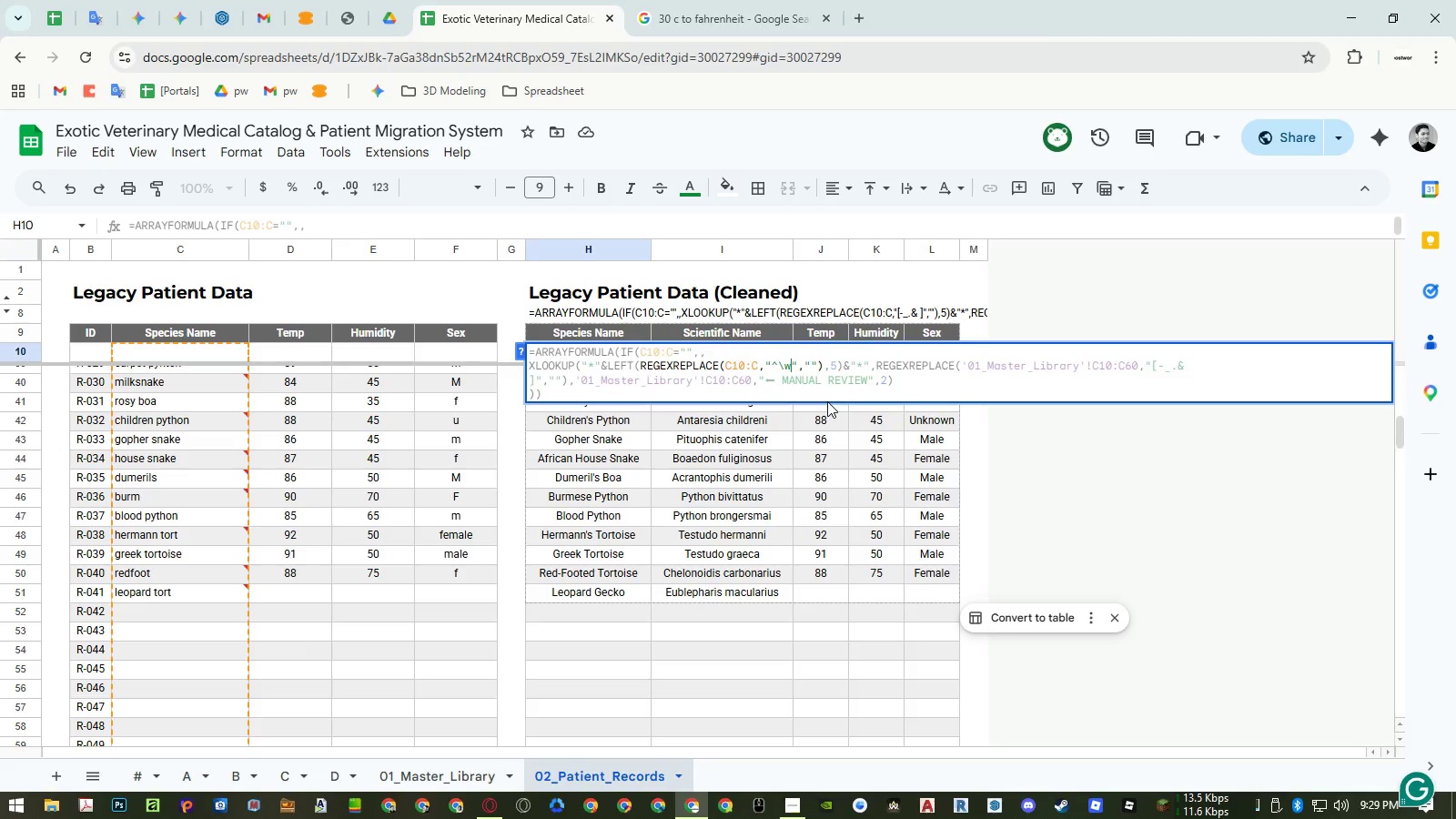 
key(NumpadAdd)
 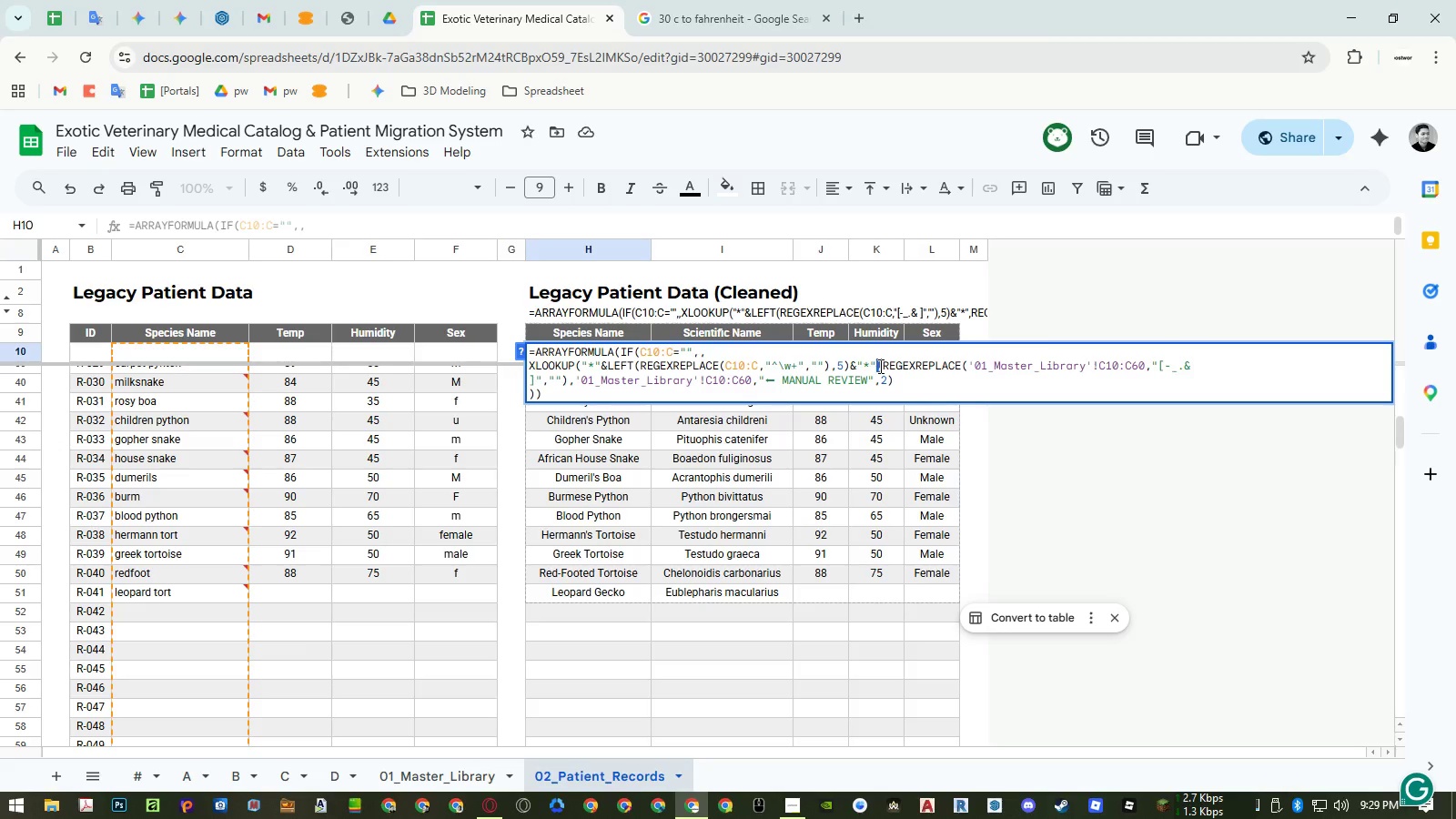 
wait(20.09)
 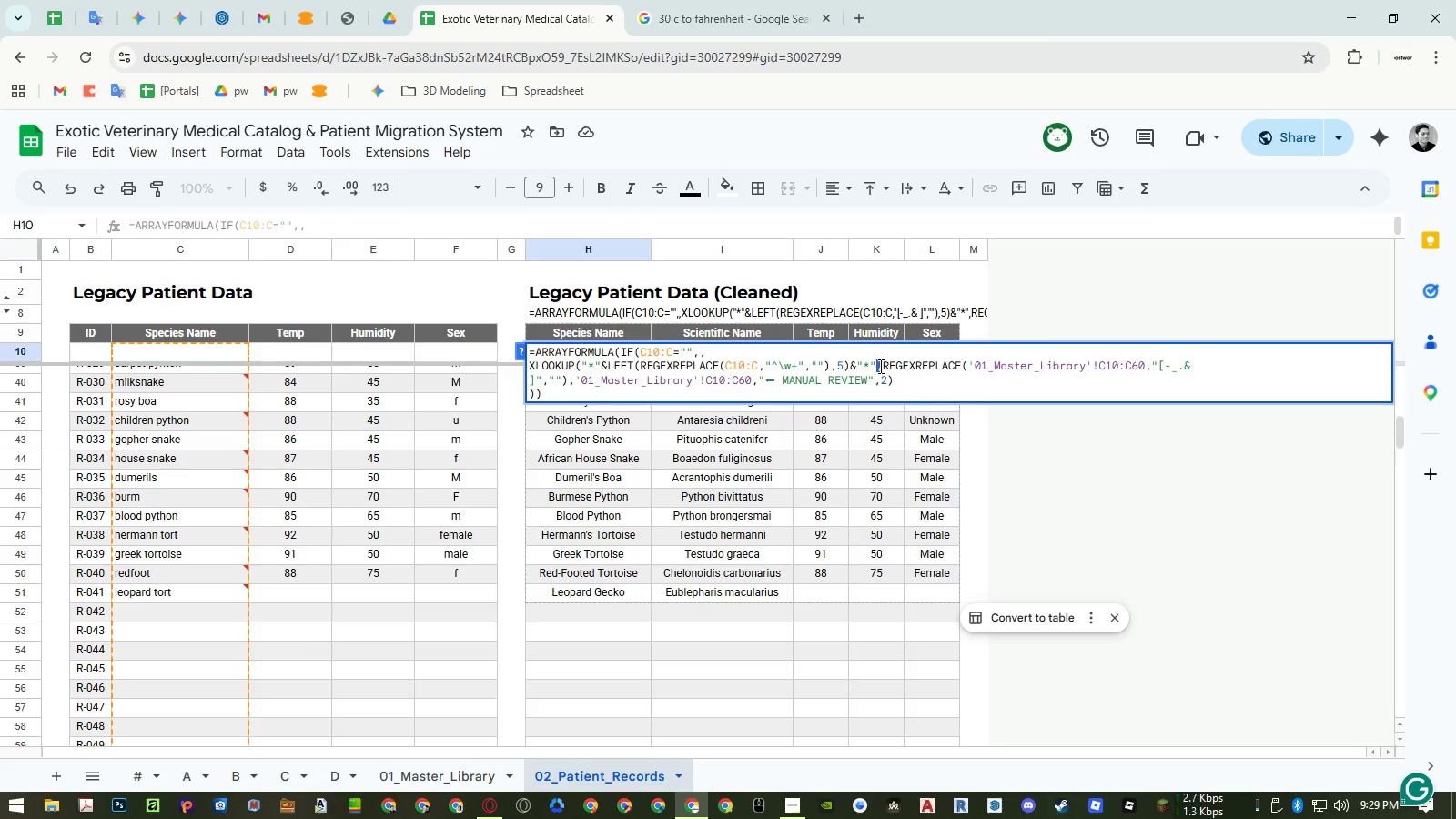 
left_click([875, 366])
 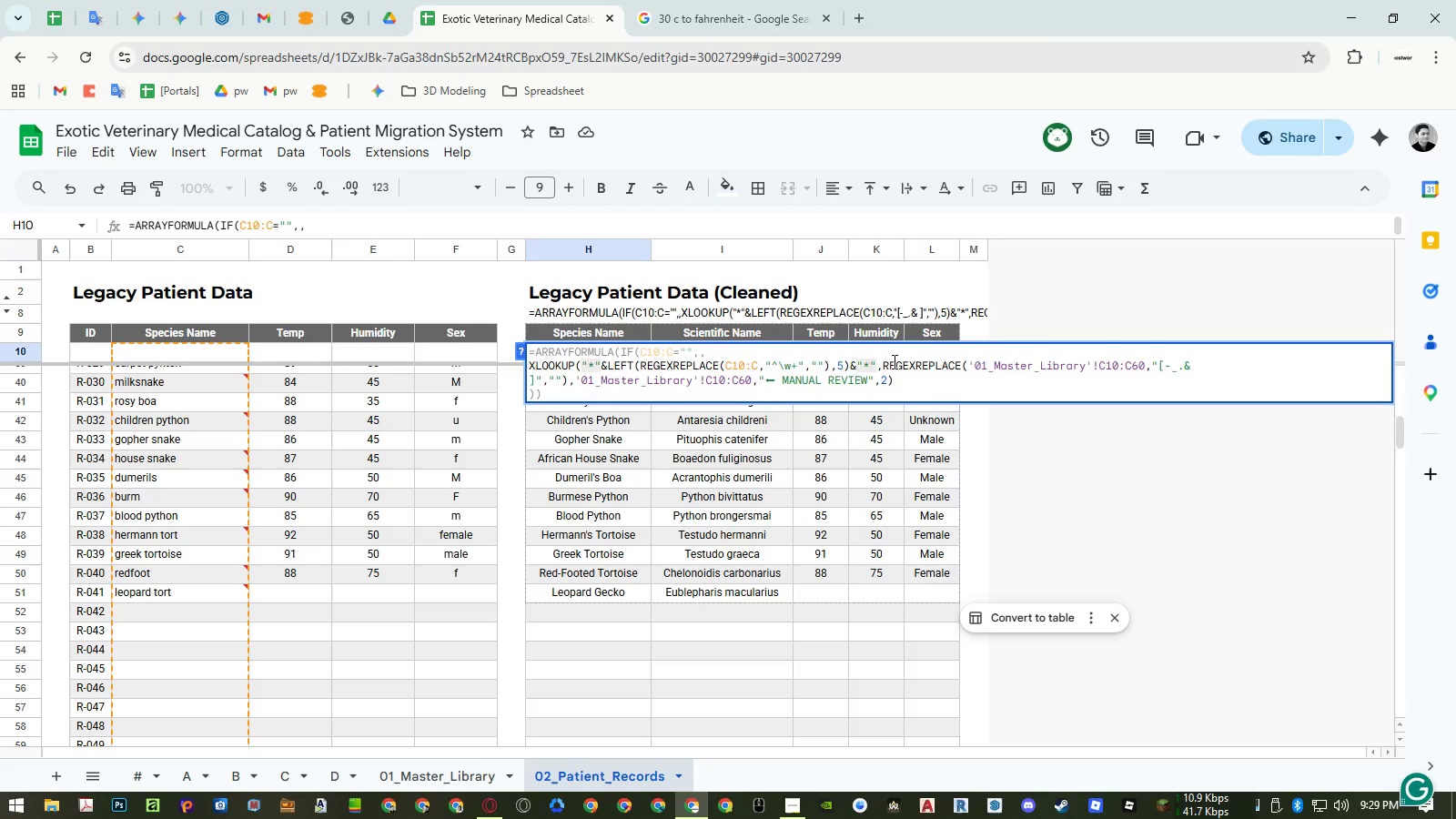 
type(&rege)
 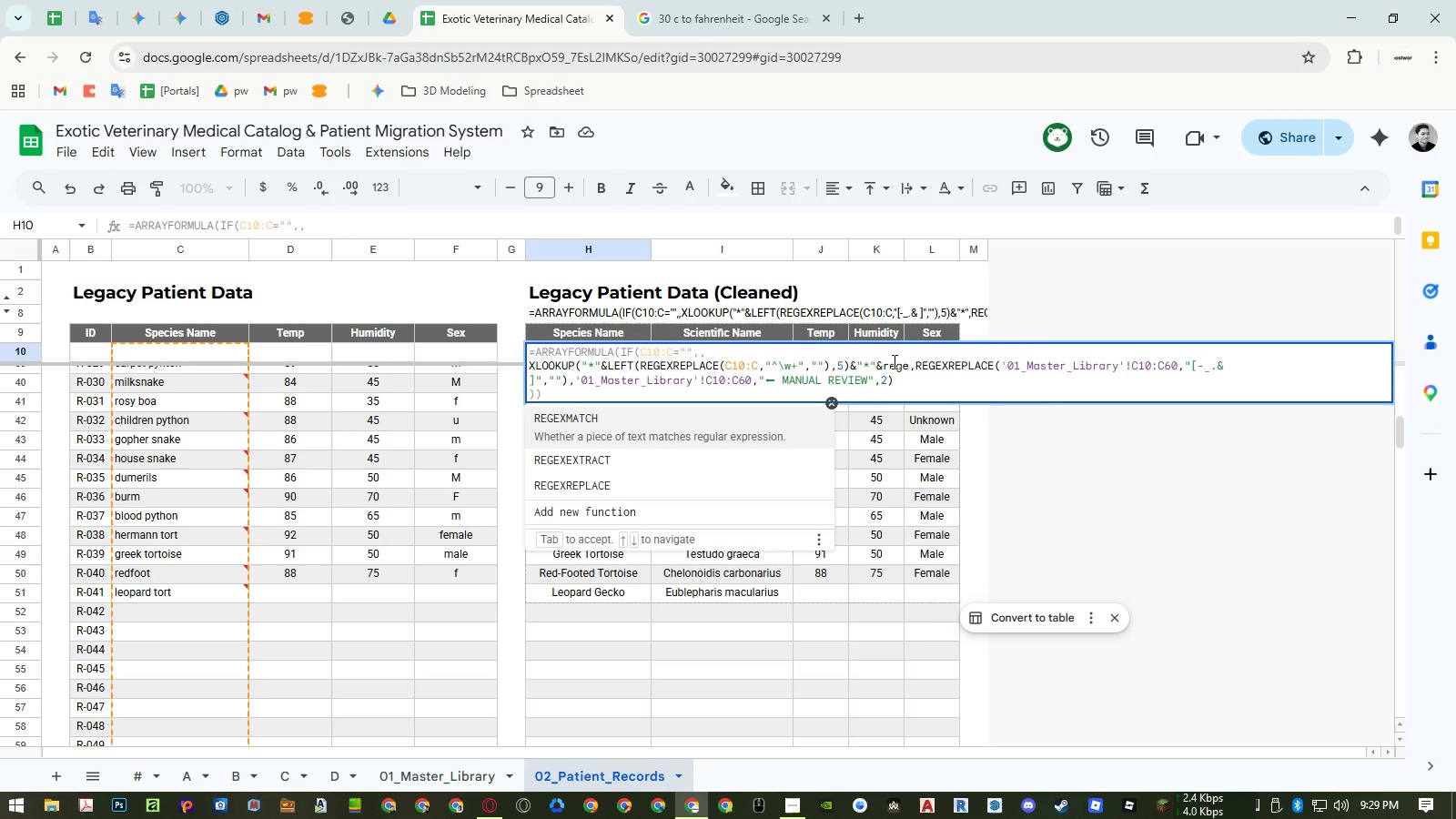 
type(cr)
key(Backspace)
key(Backspace)
type(xr)
 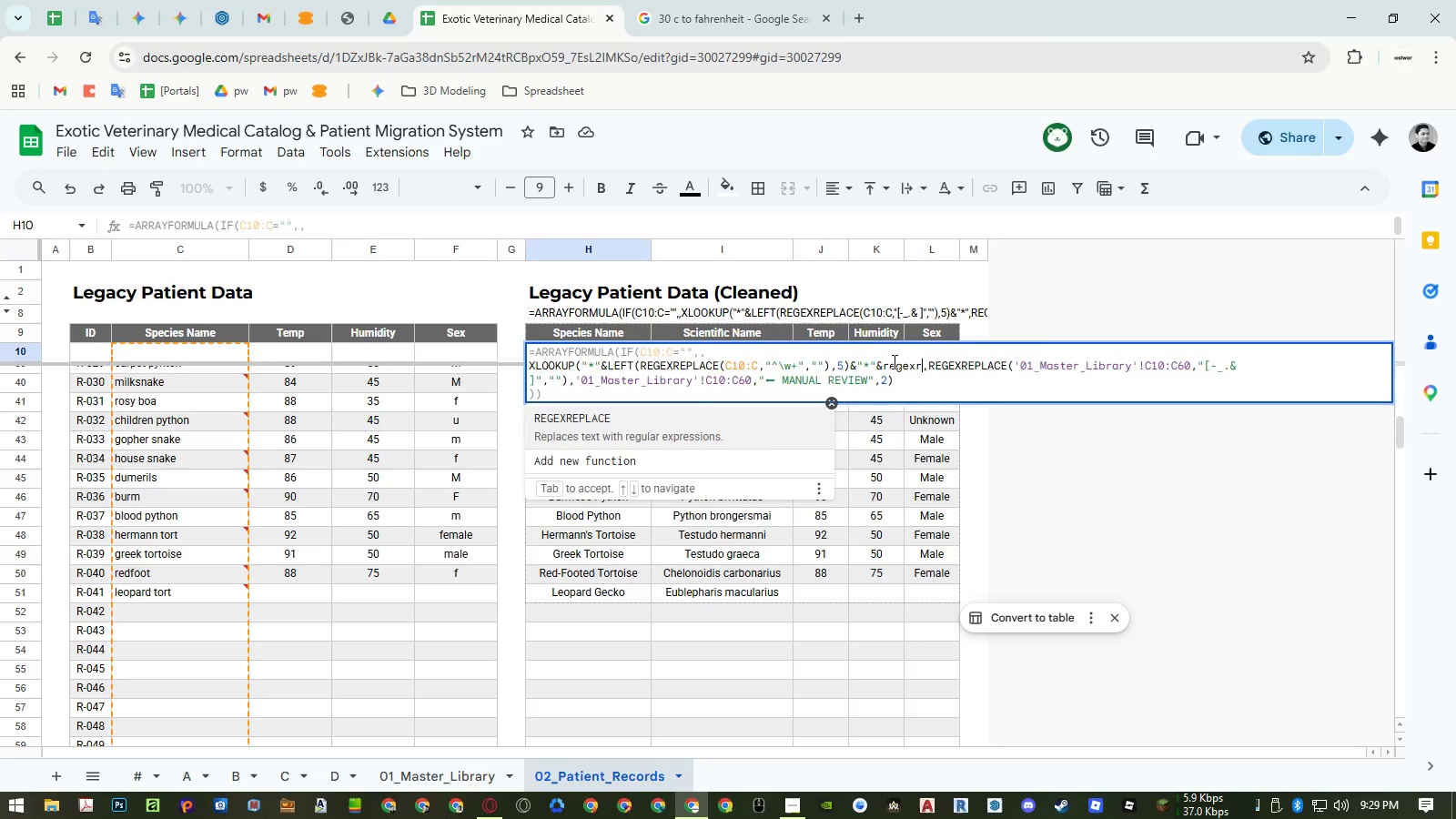 
key(Enter)
 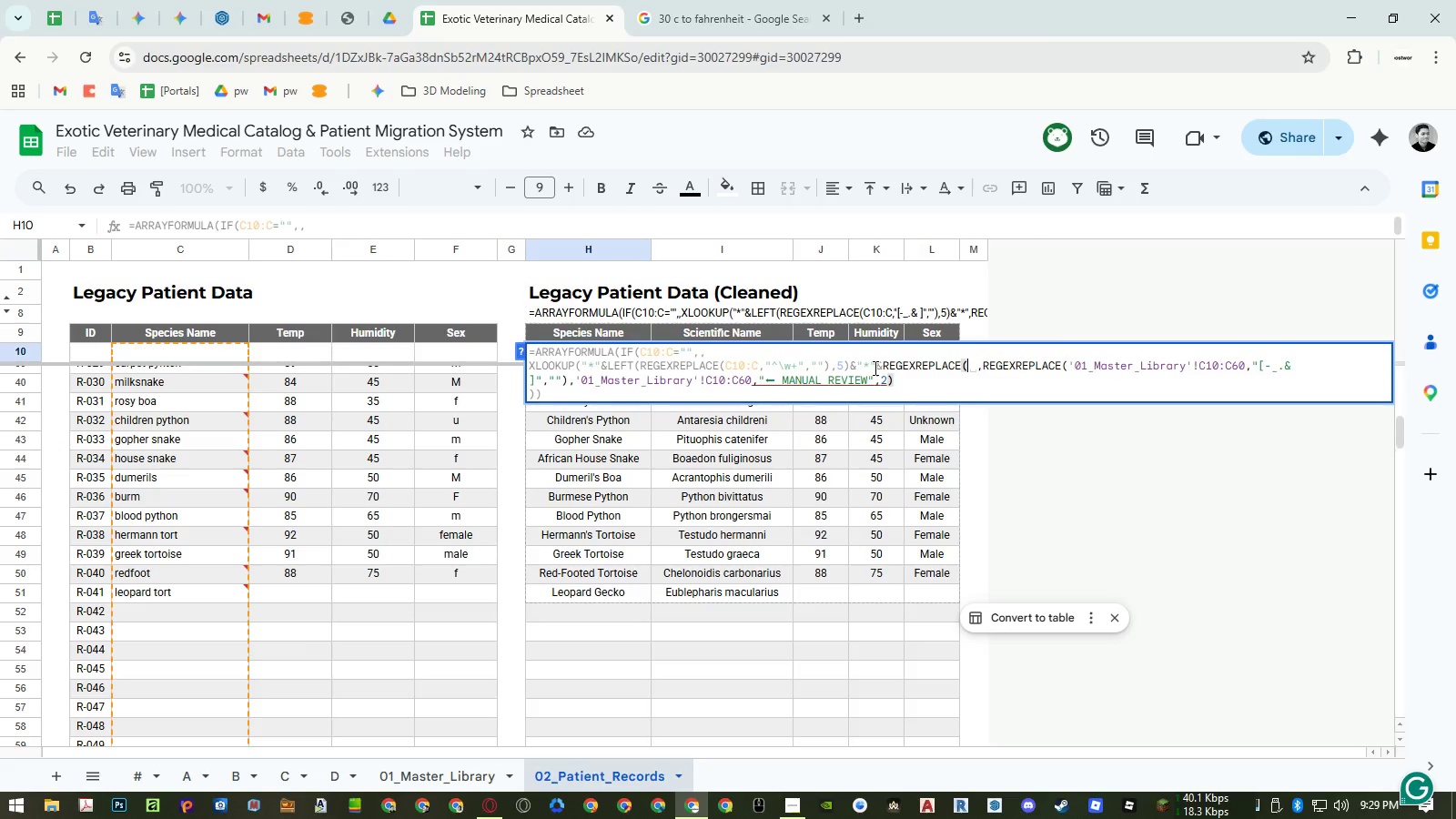 
double_click([738, 364])
 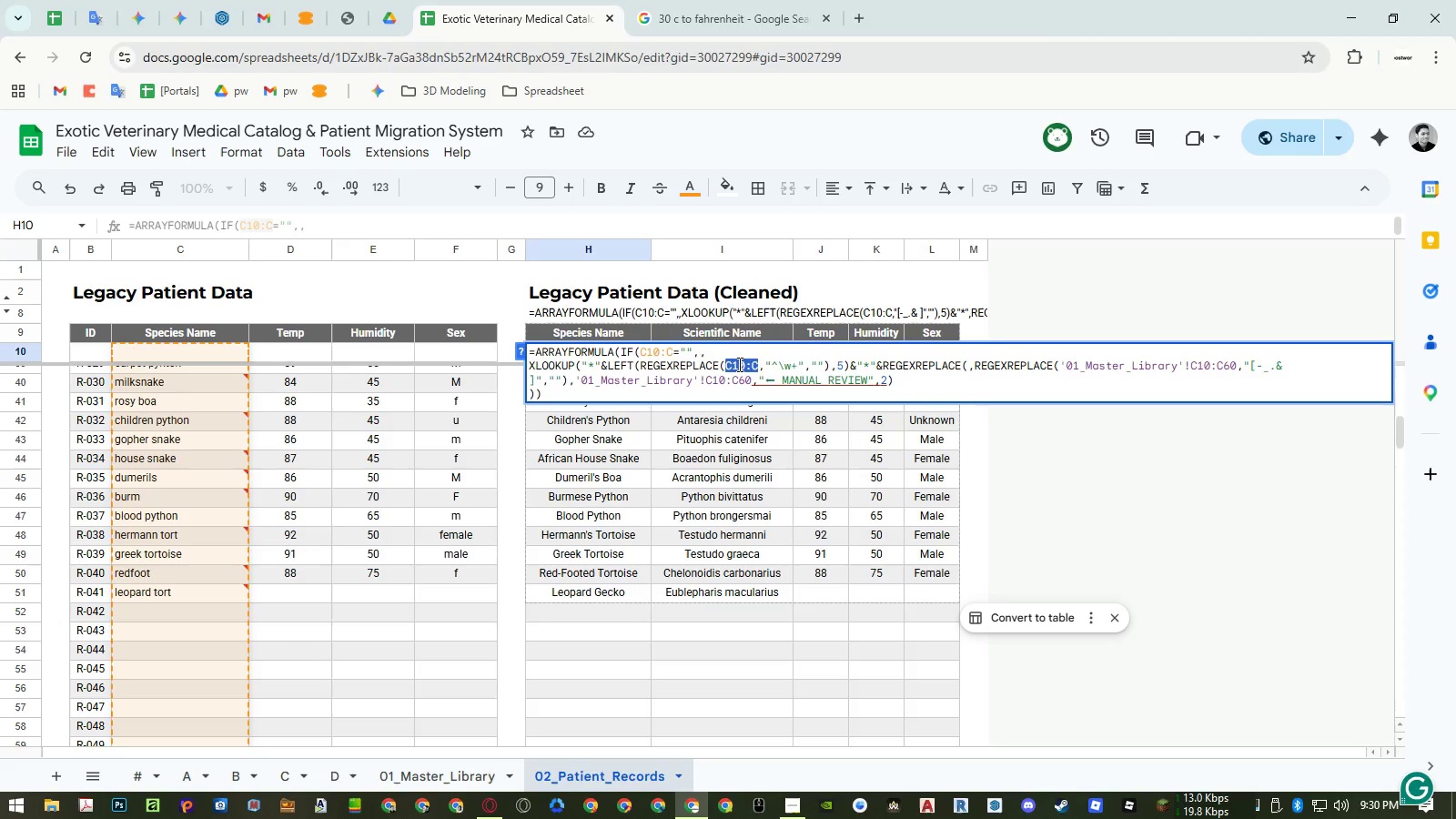 
key(Control+ControlLeft)
 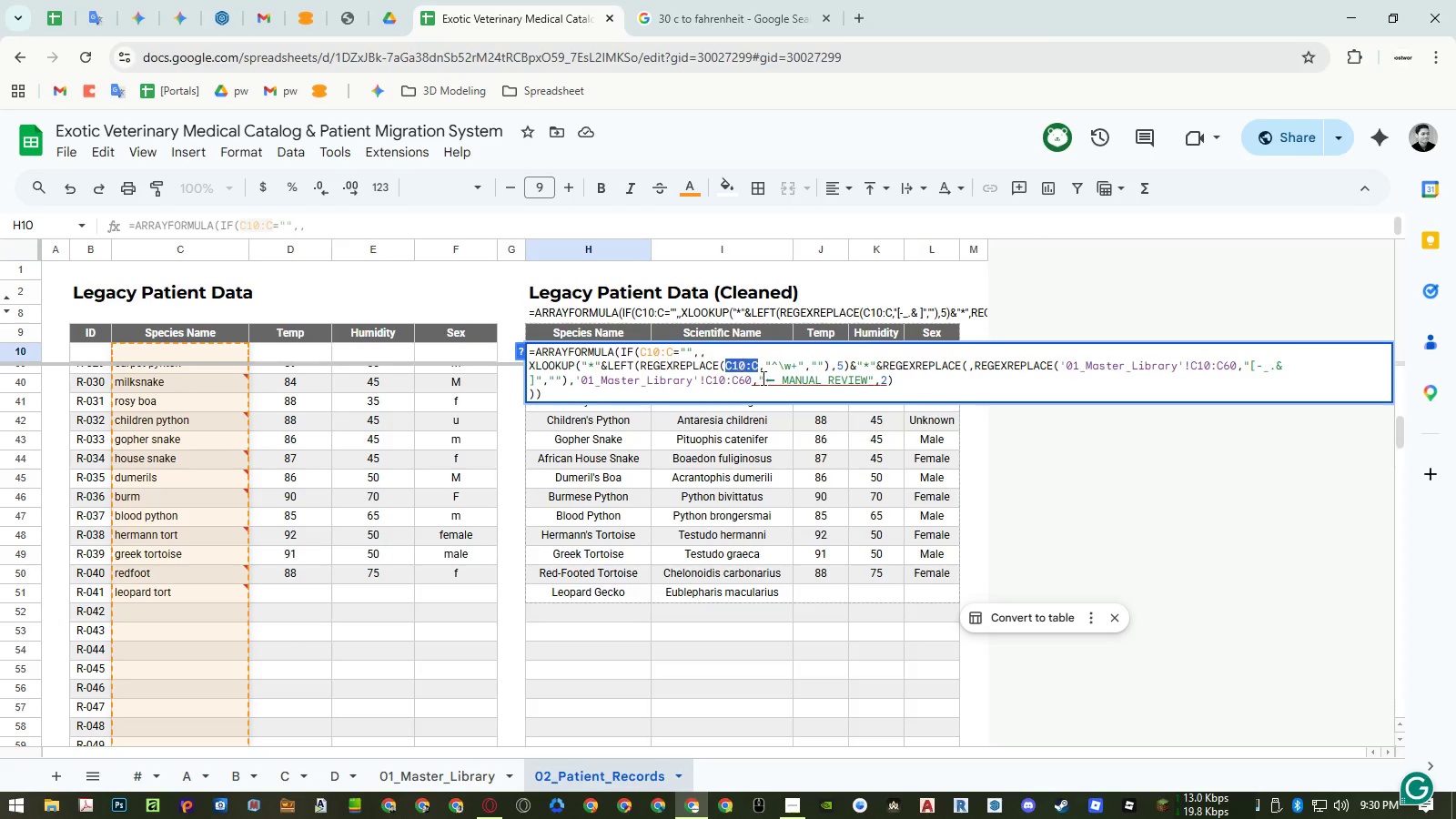 
key(Control+C)
 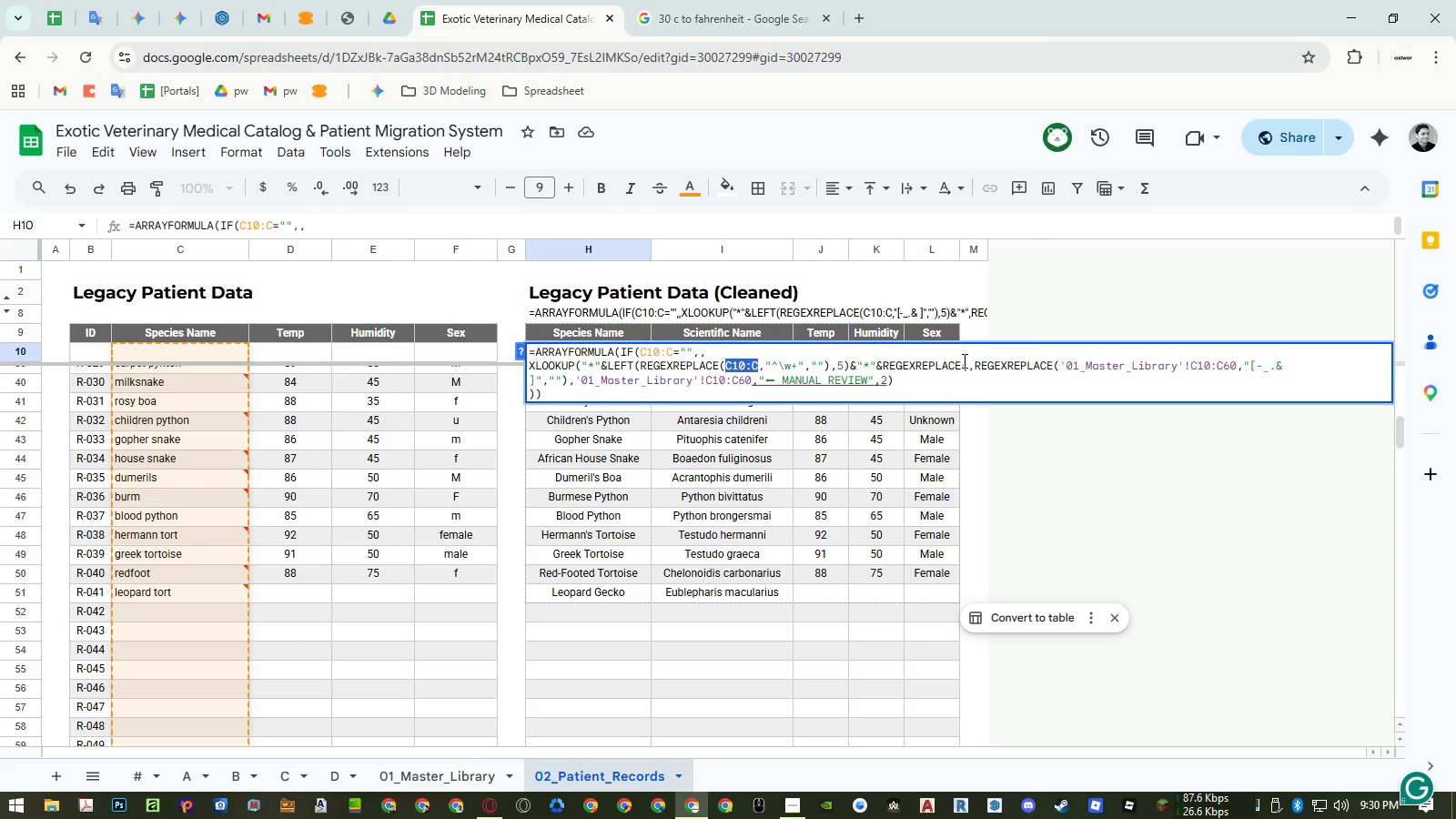 
left_click([966, 362])
 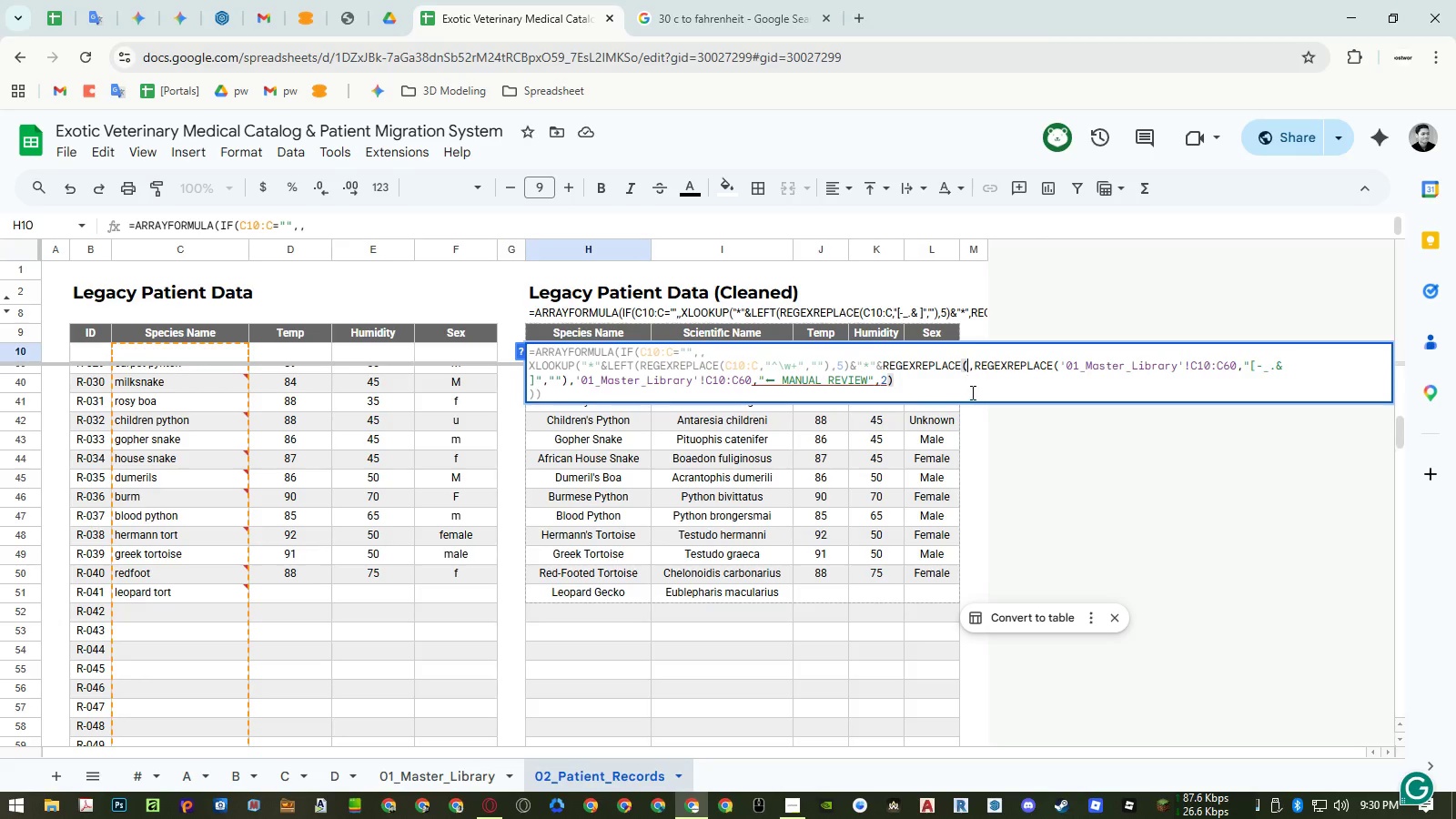 
key(Control+ControlLeft)
 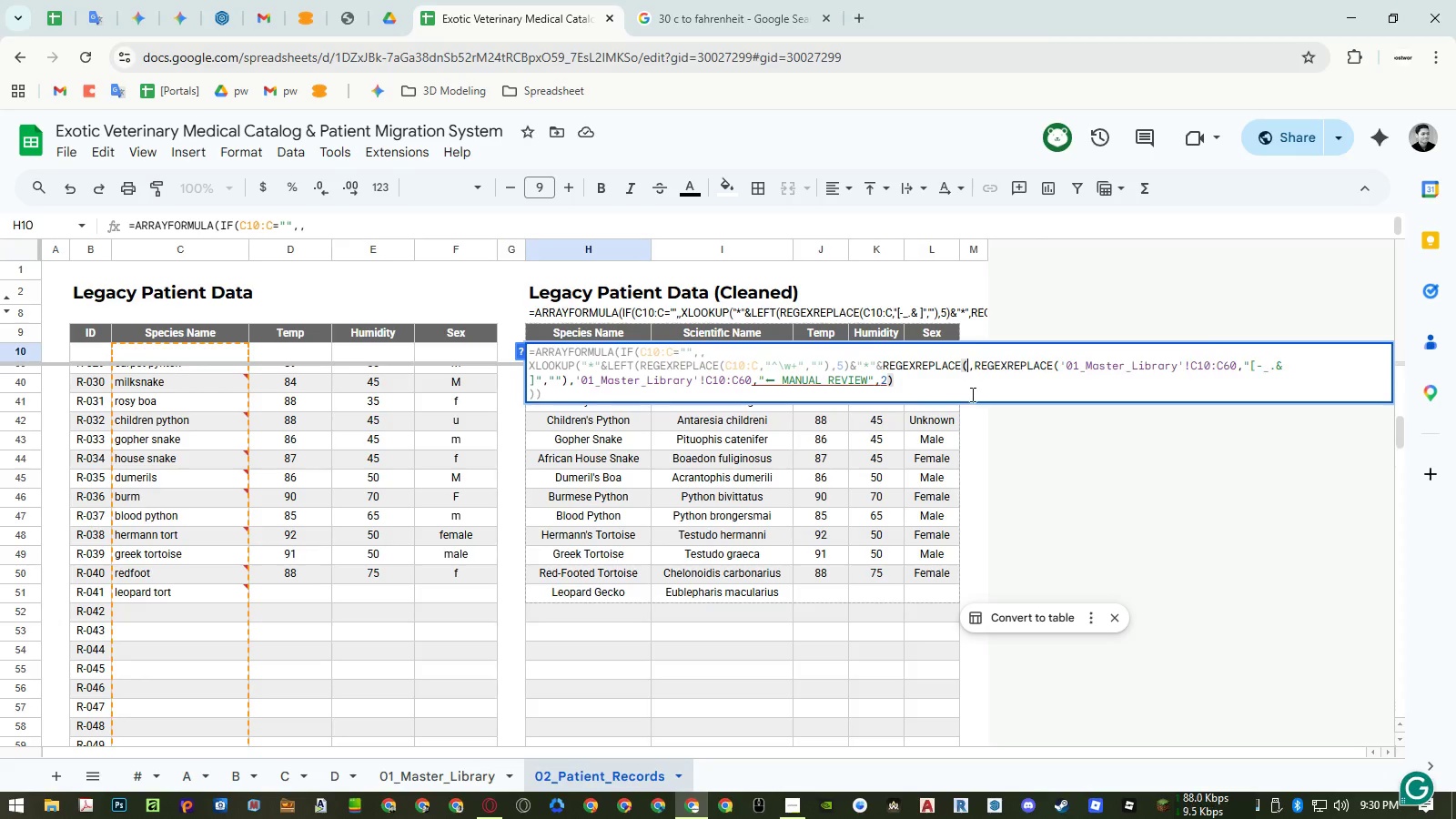 
key(Control+V)
 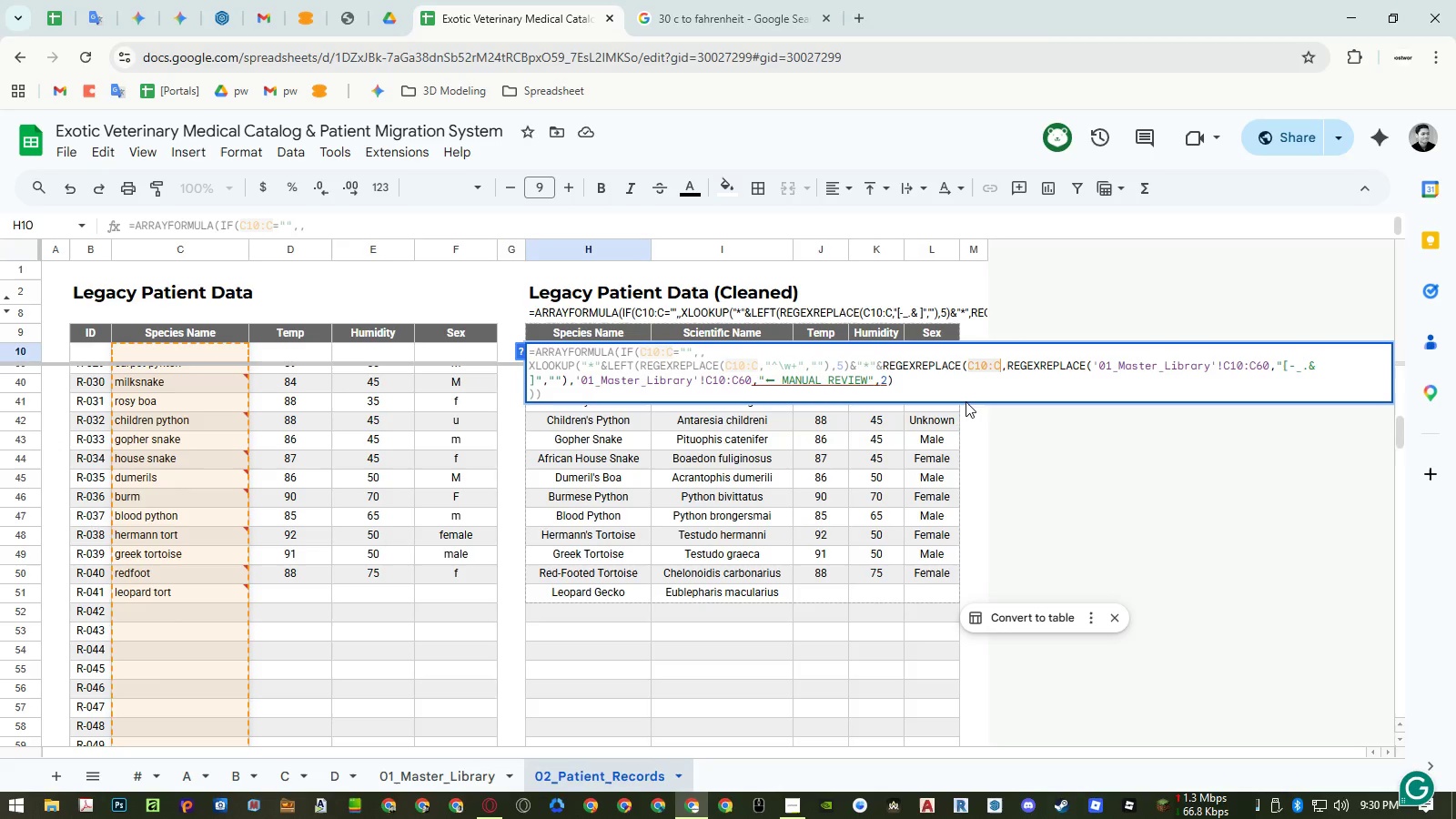 
key(Comma)
 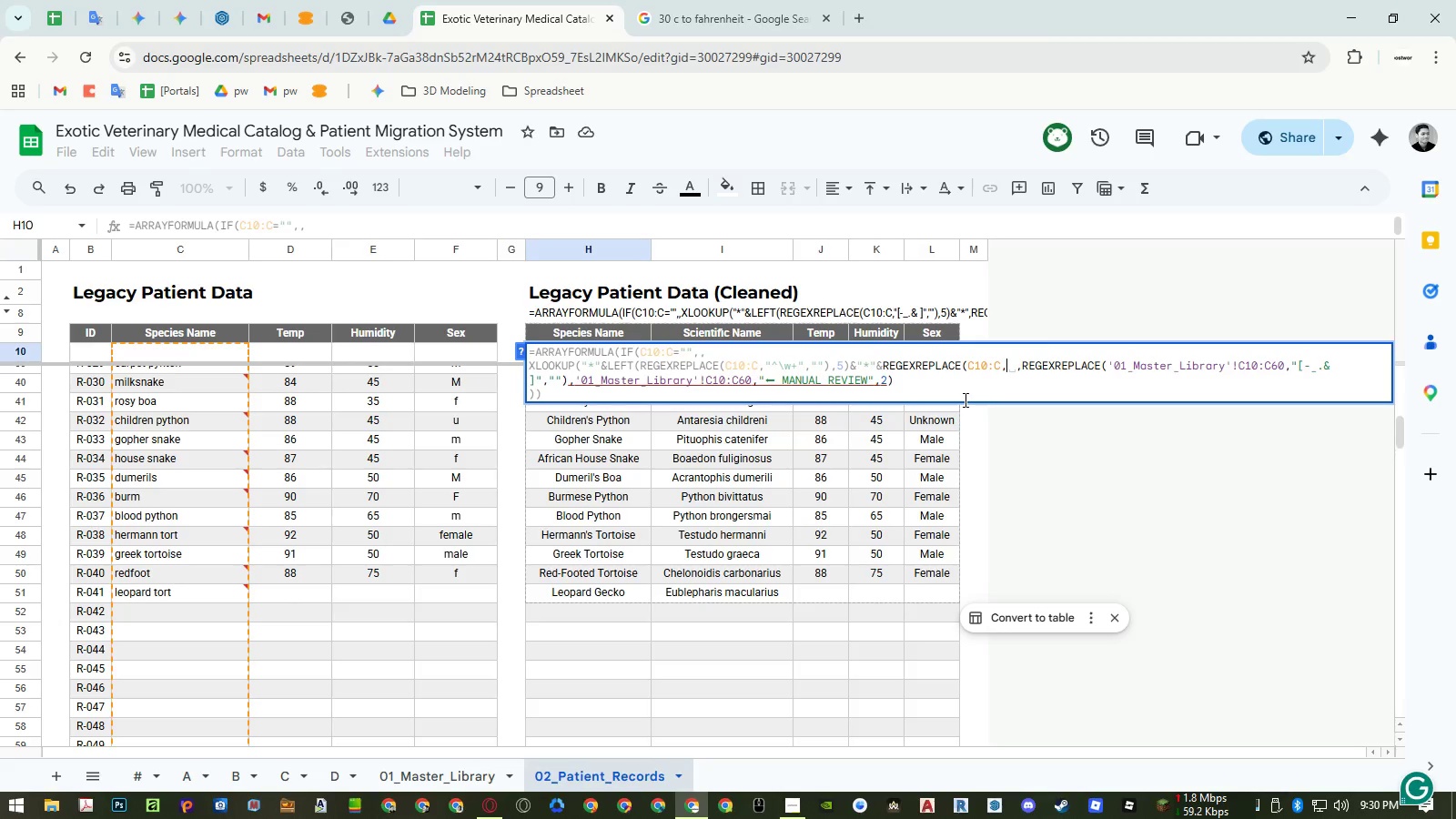 
key(Shift+ShiftRight)
 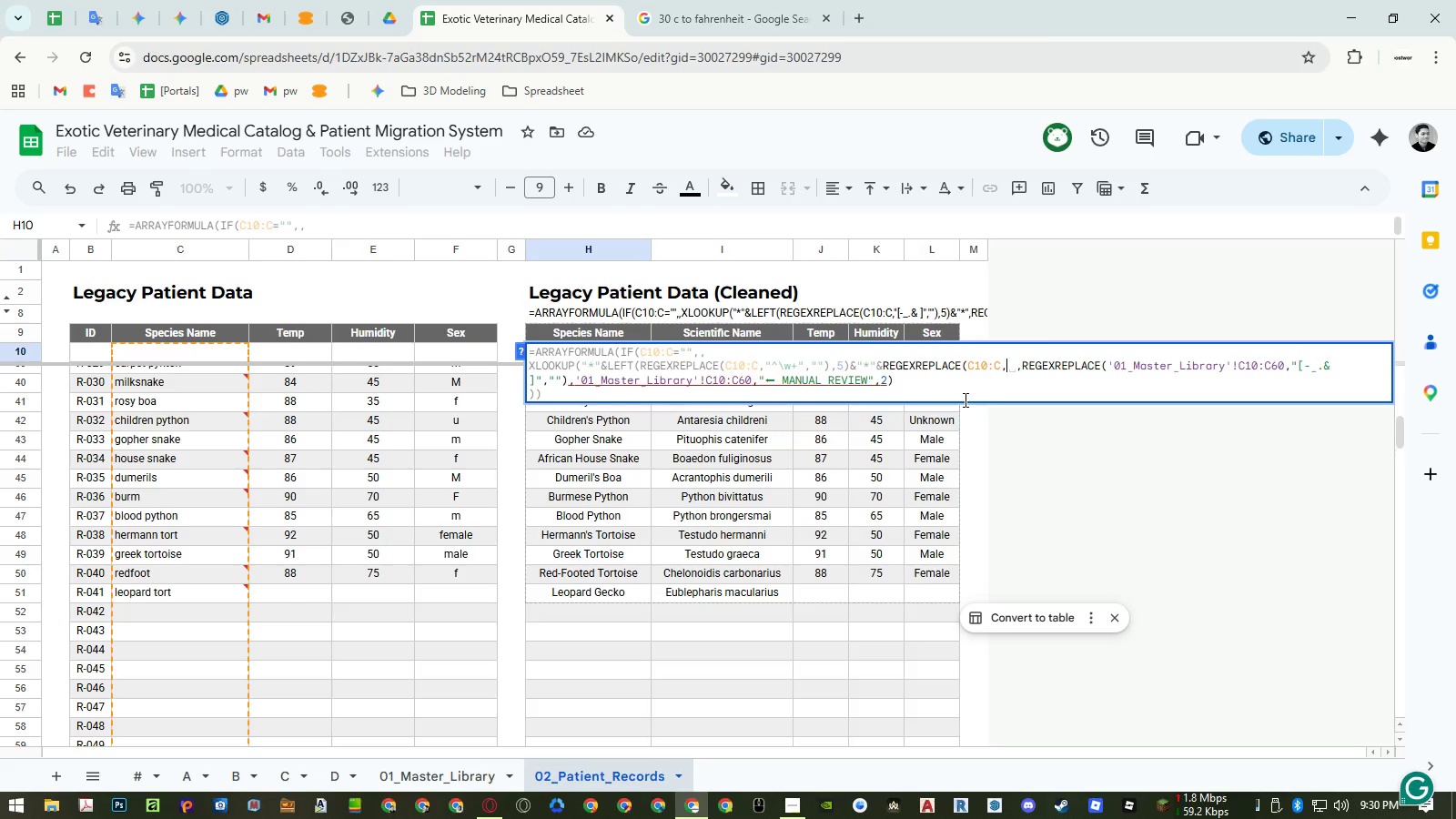 
key(Shift+Quote)
 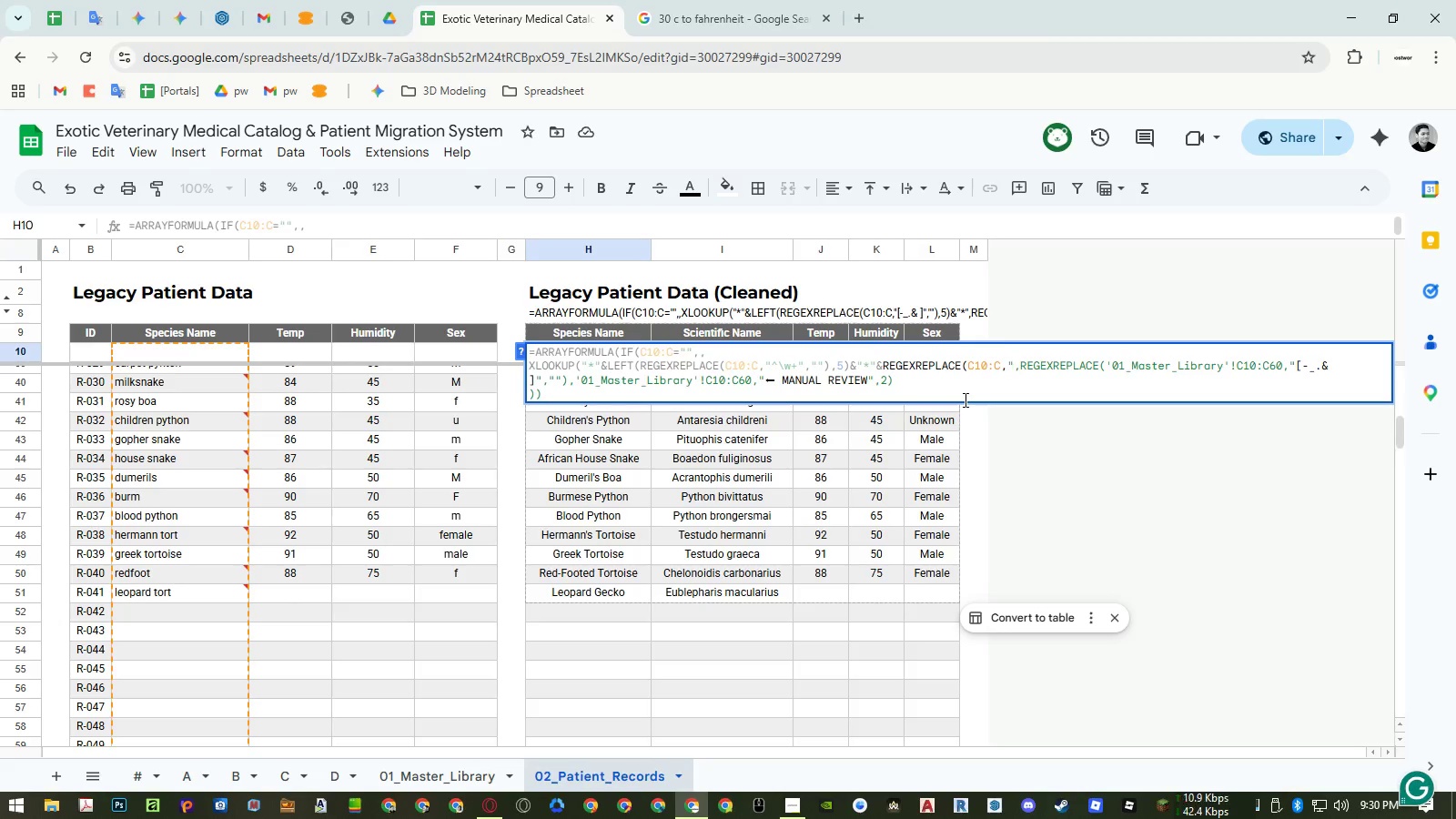 
key(Shift+6)
 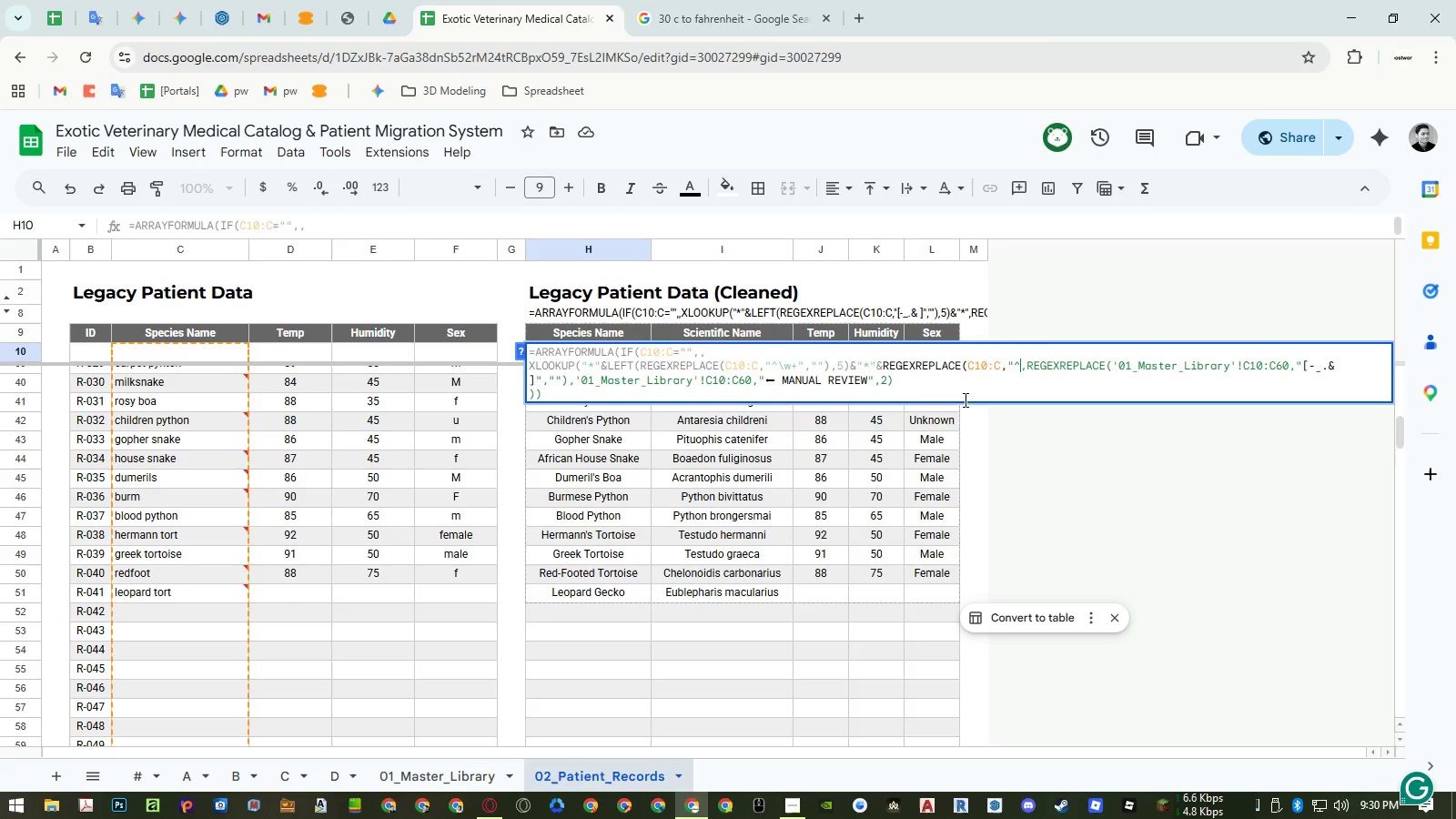 
key(BracketLeft)
 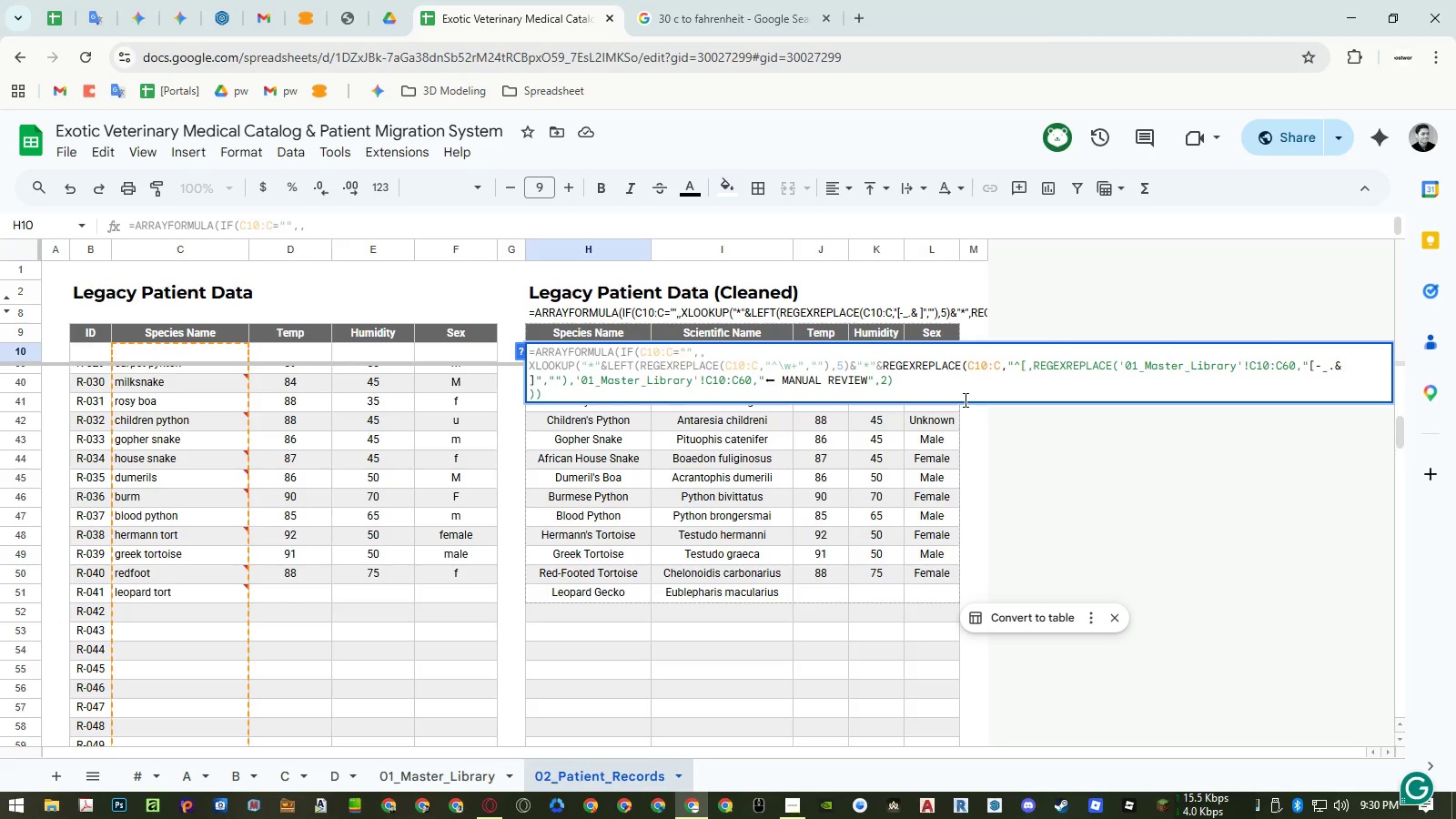 
key(Shift+6)
 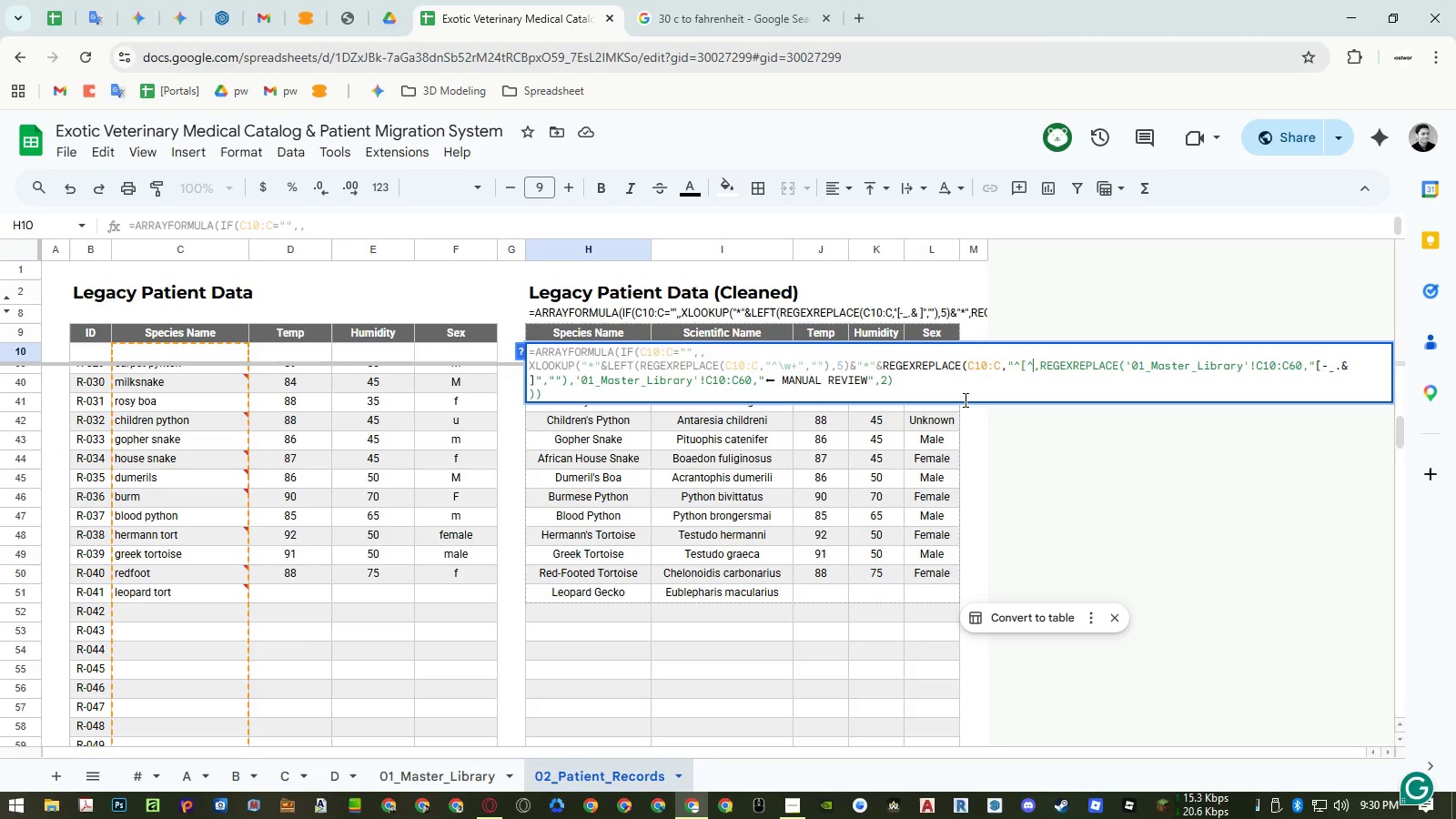 
key(Backslash)
 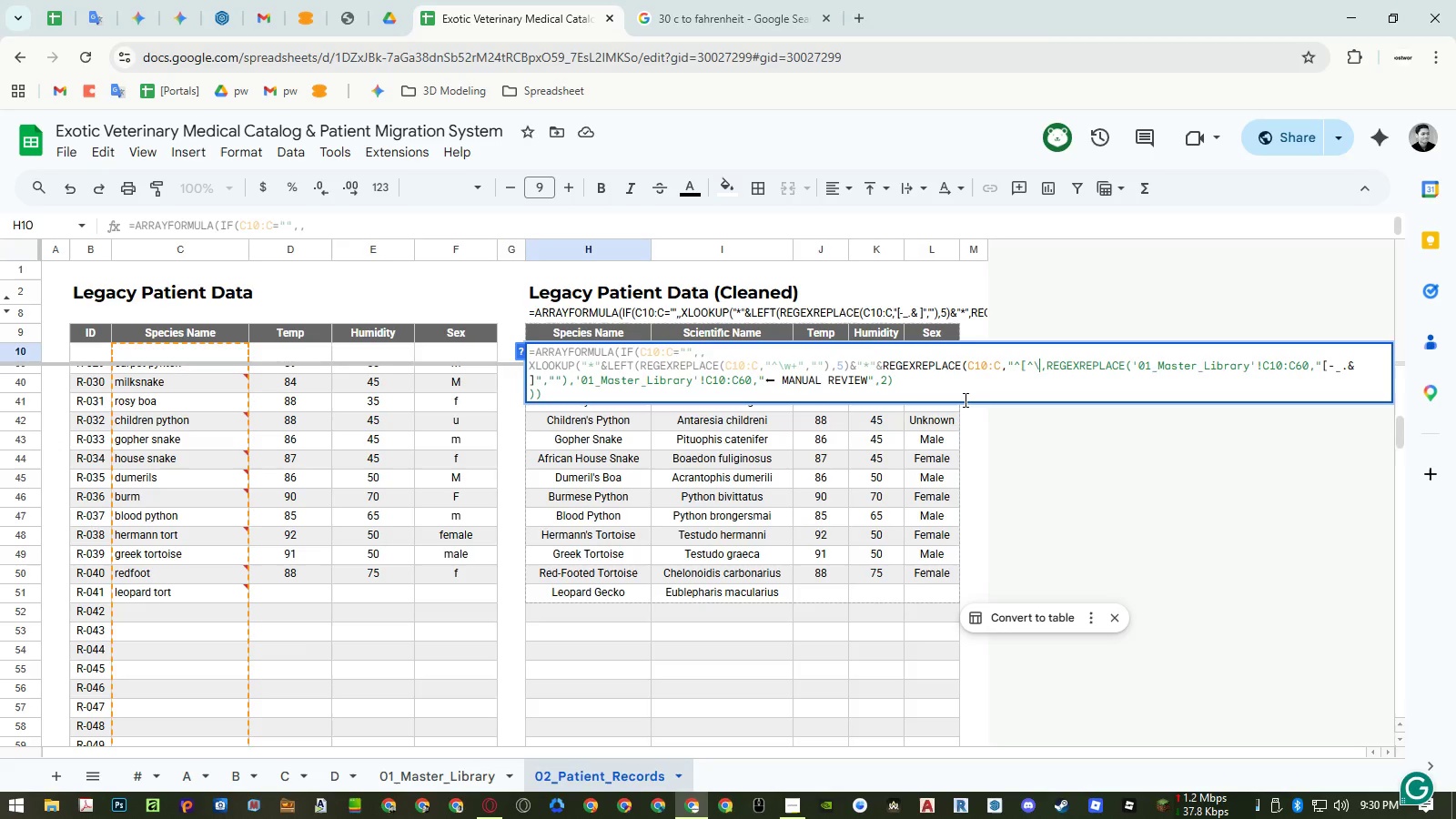 
key(S)
 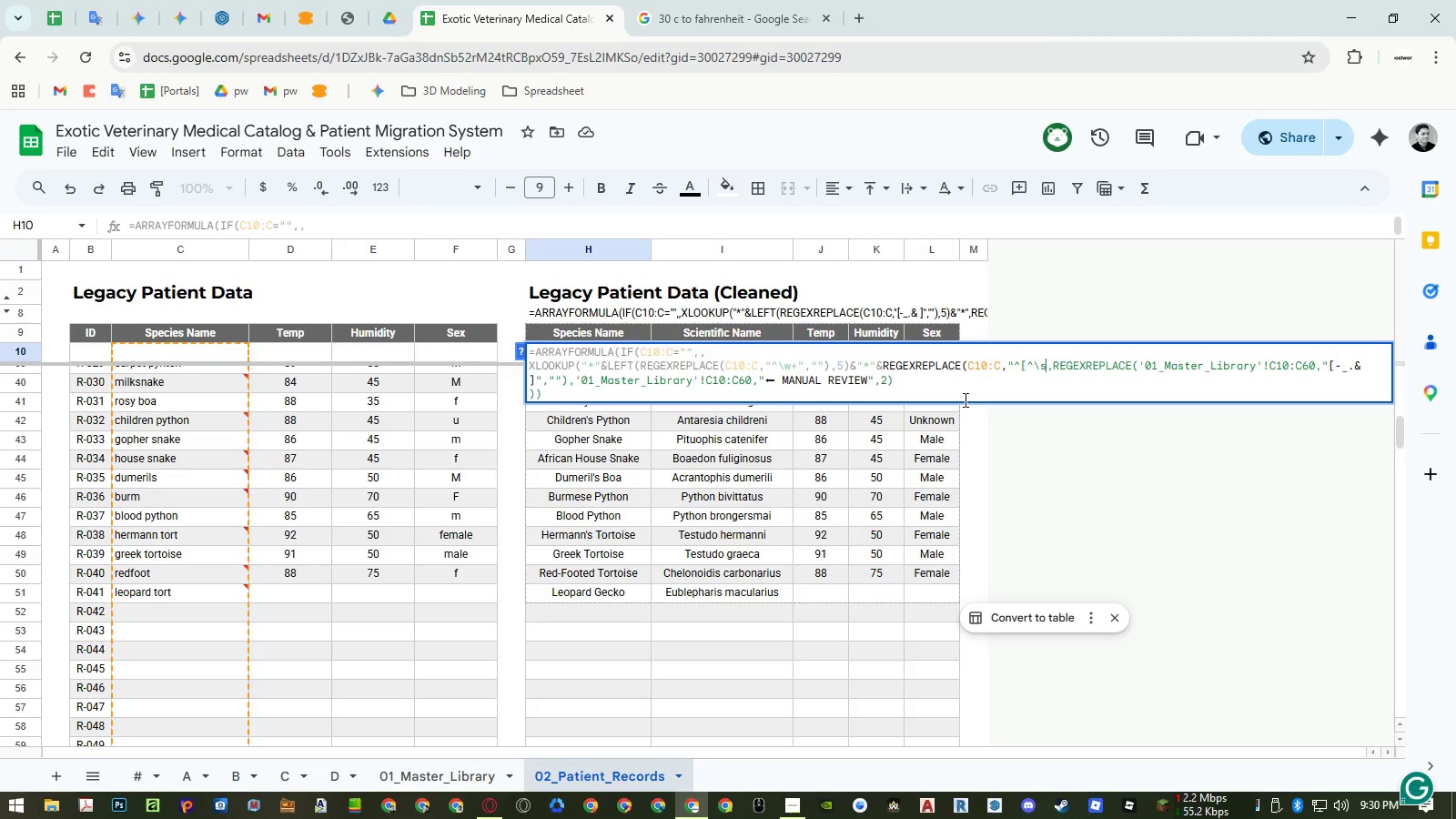 
key(BracketRight)
 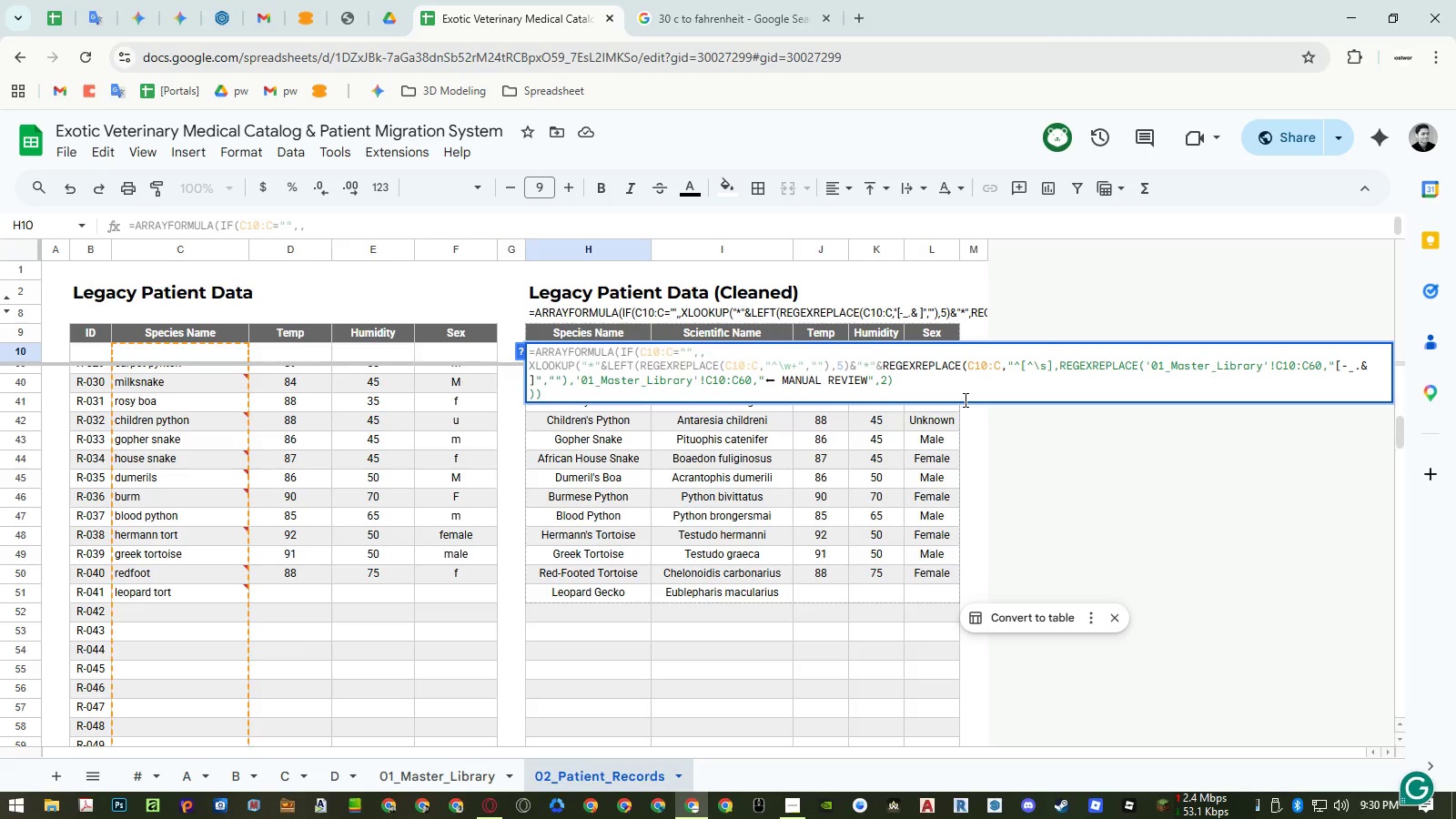 
key(NumpadAdd)
 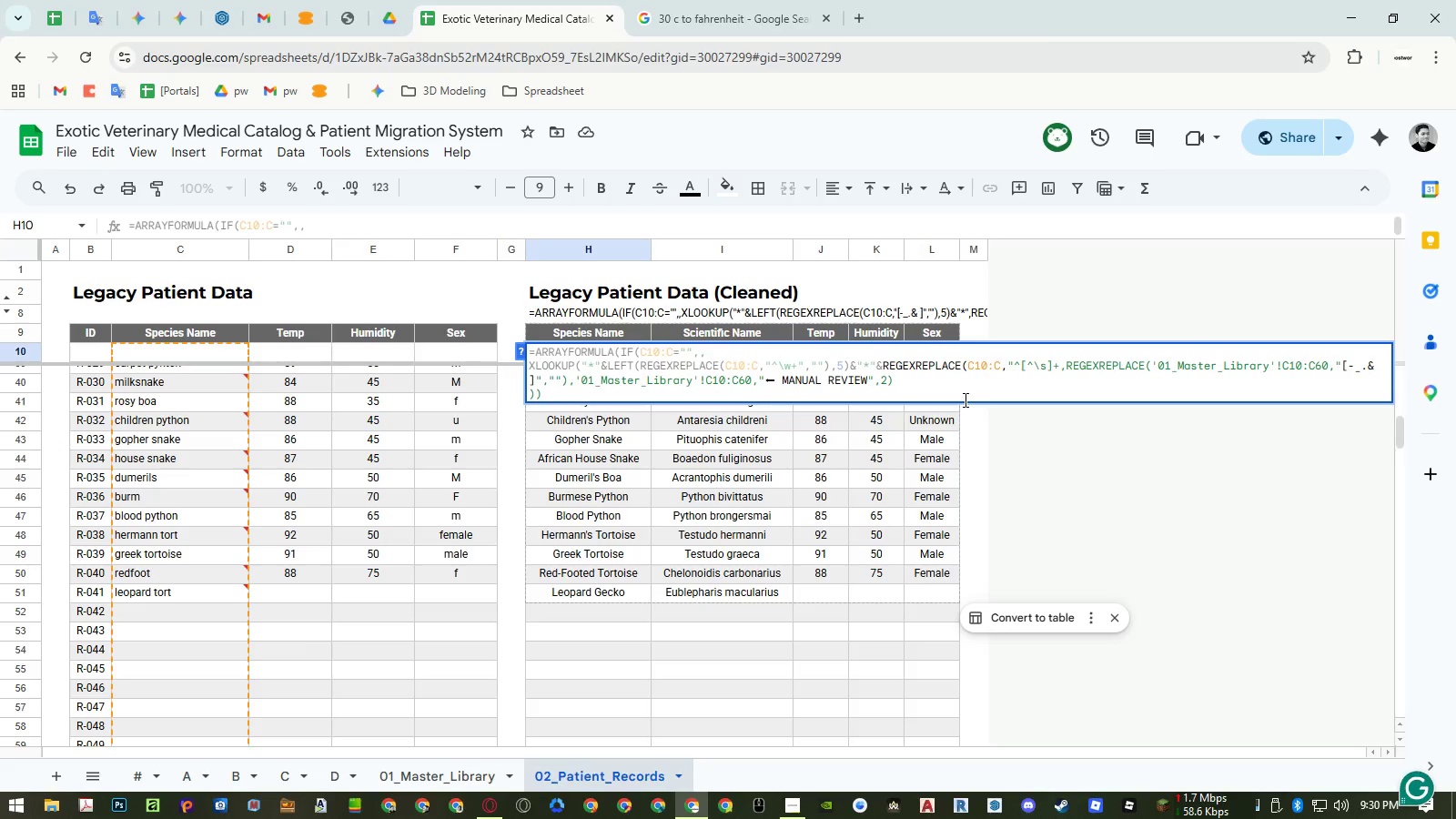 
hold_key(key=ShiftRight, duration=1.5)
 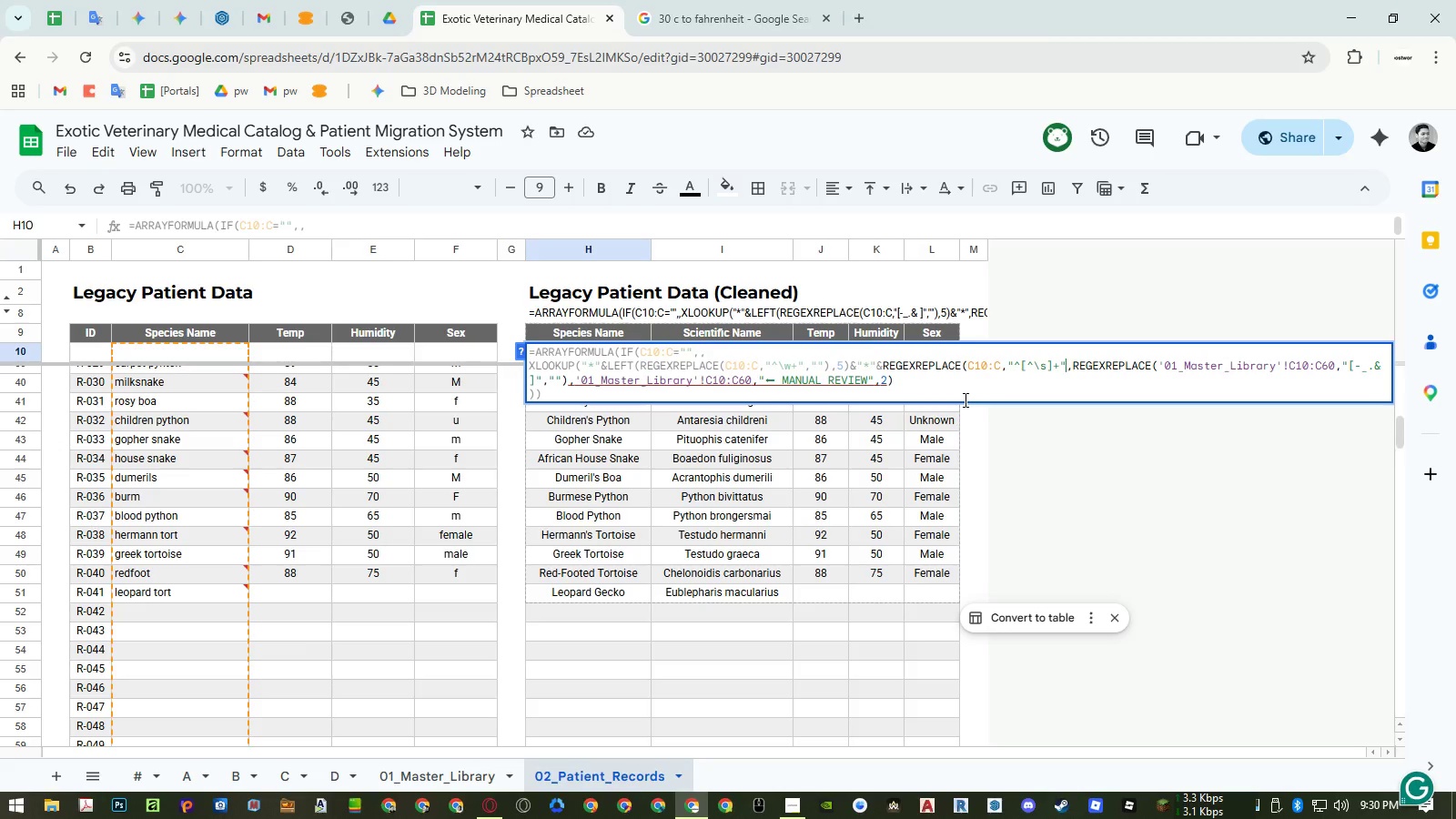 
key(Shift+Quote)
 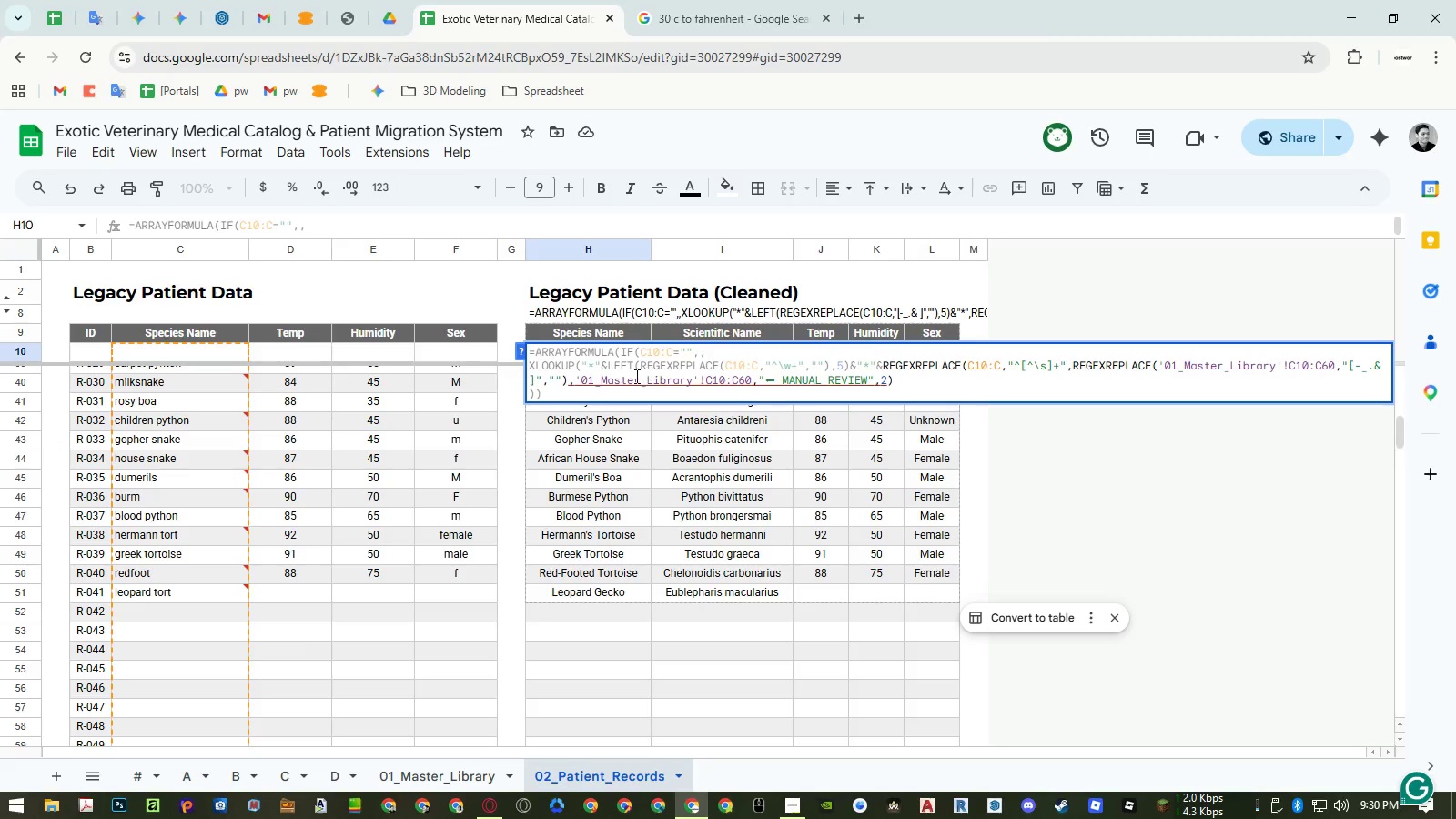 
wait(17.42)
 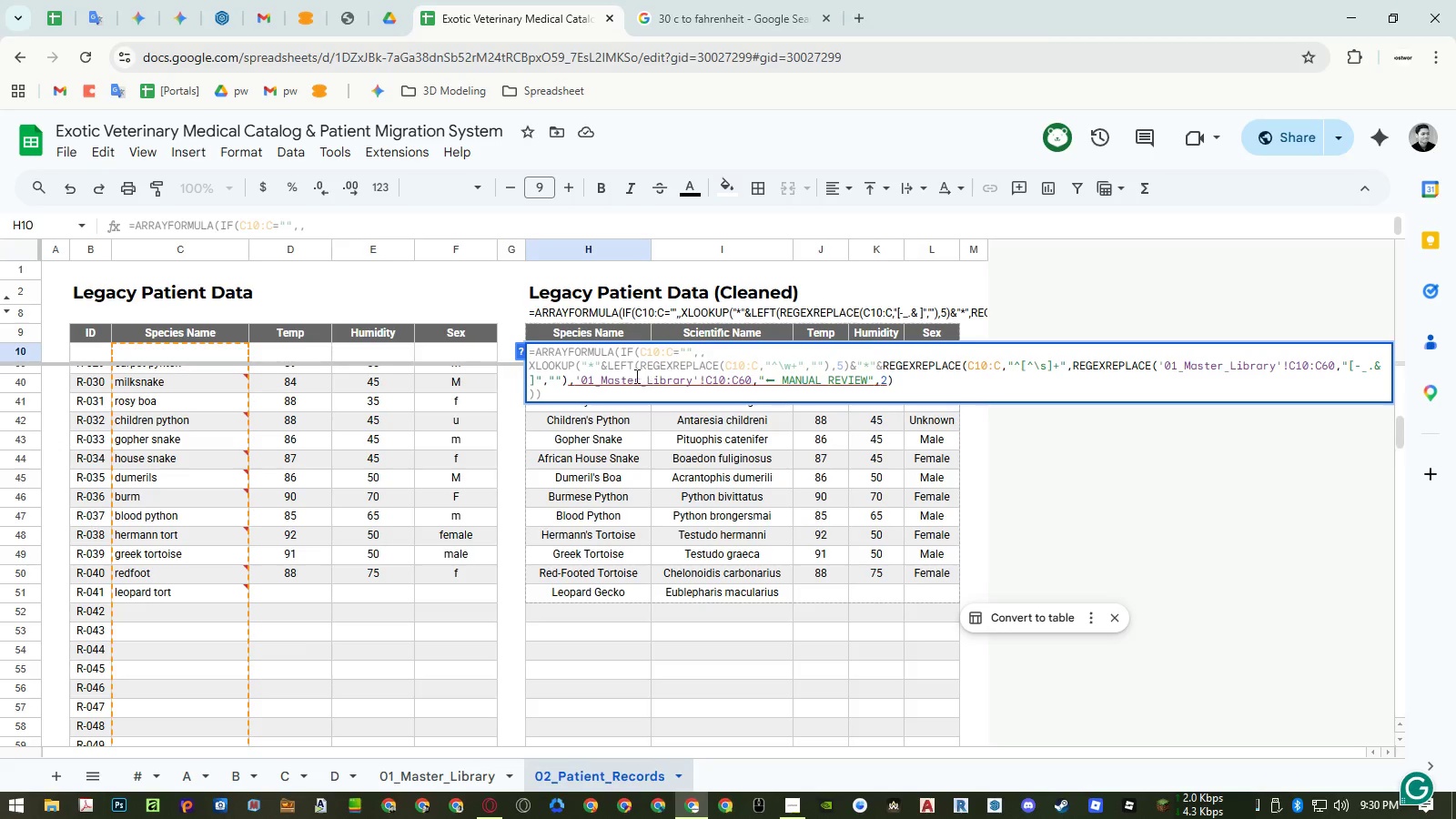 
left_click([537, 382])
 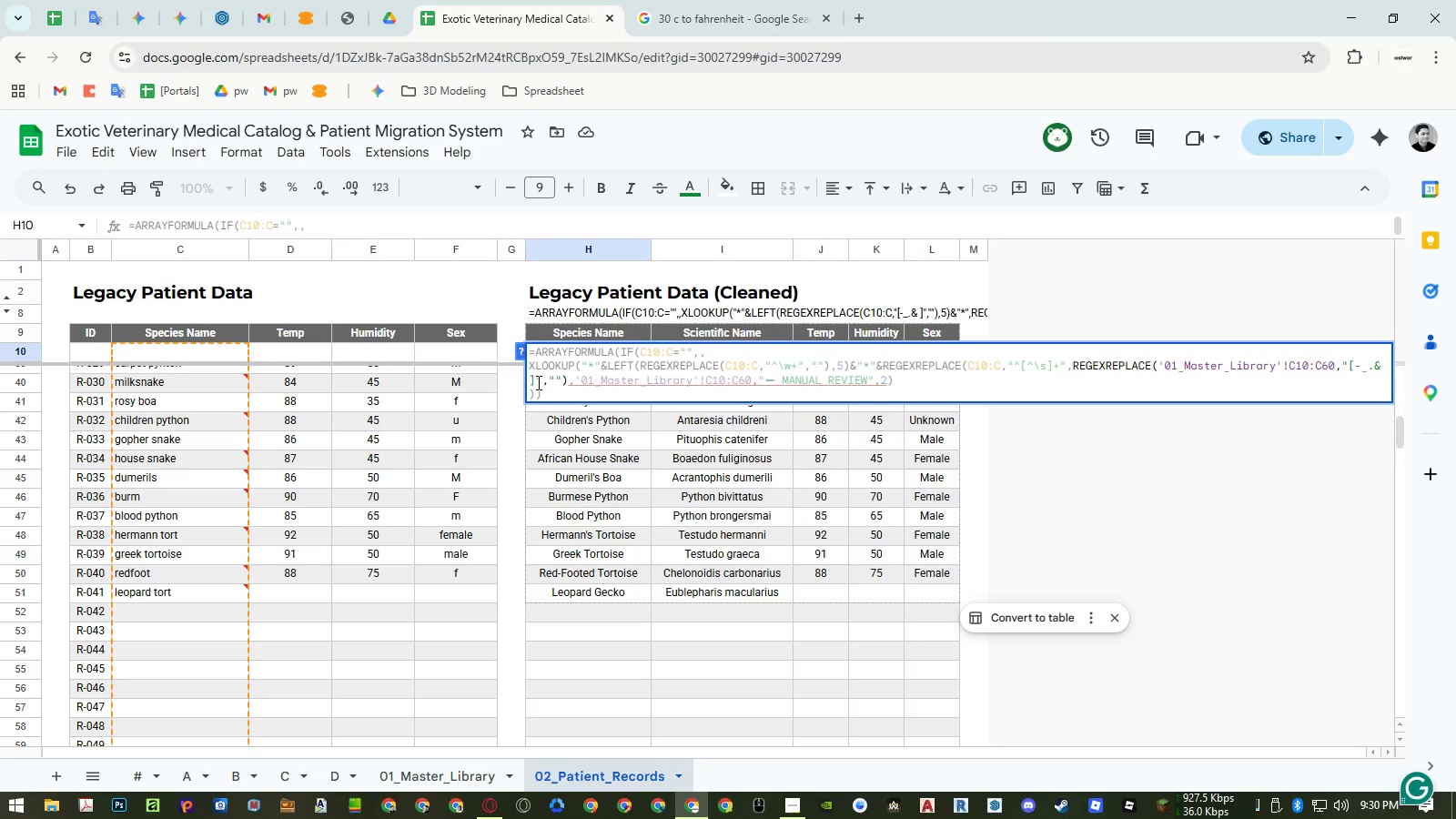 
left_click([557, 380])
 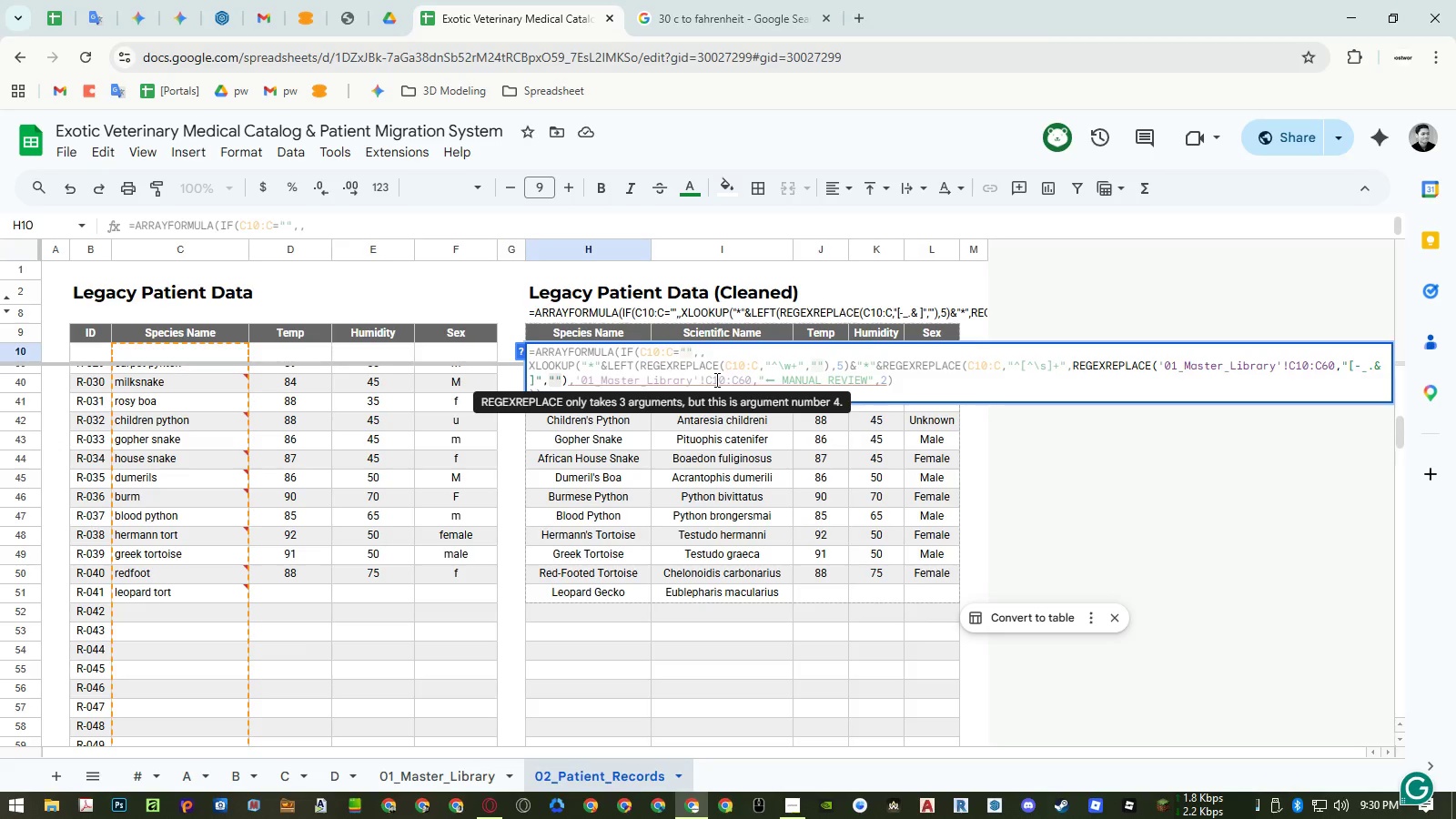 
wait(5.69)
 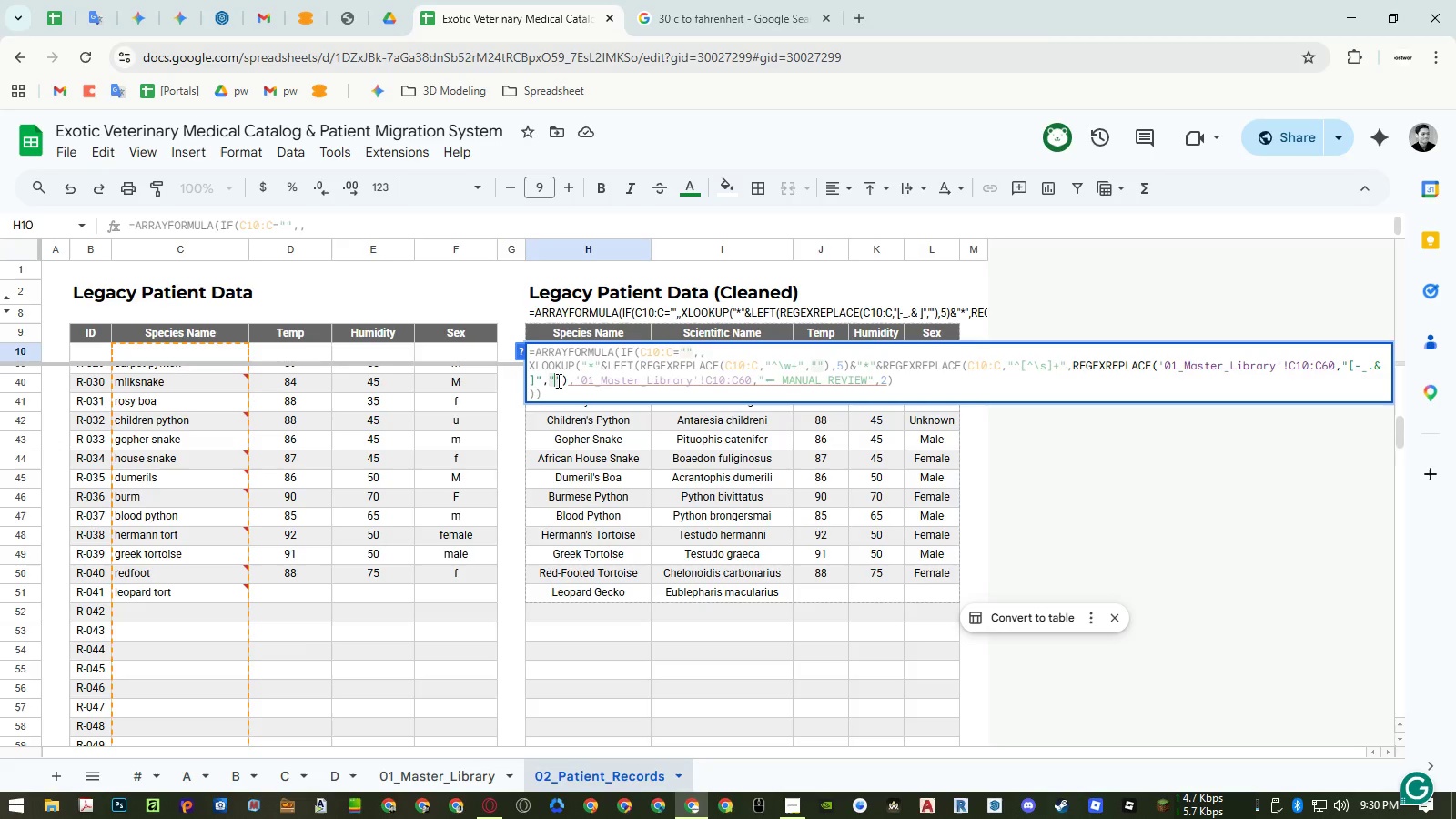 
left_click([620, 392])
 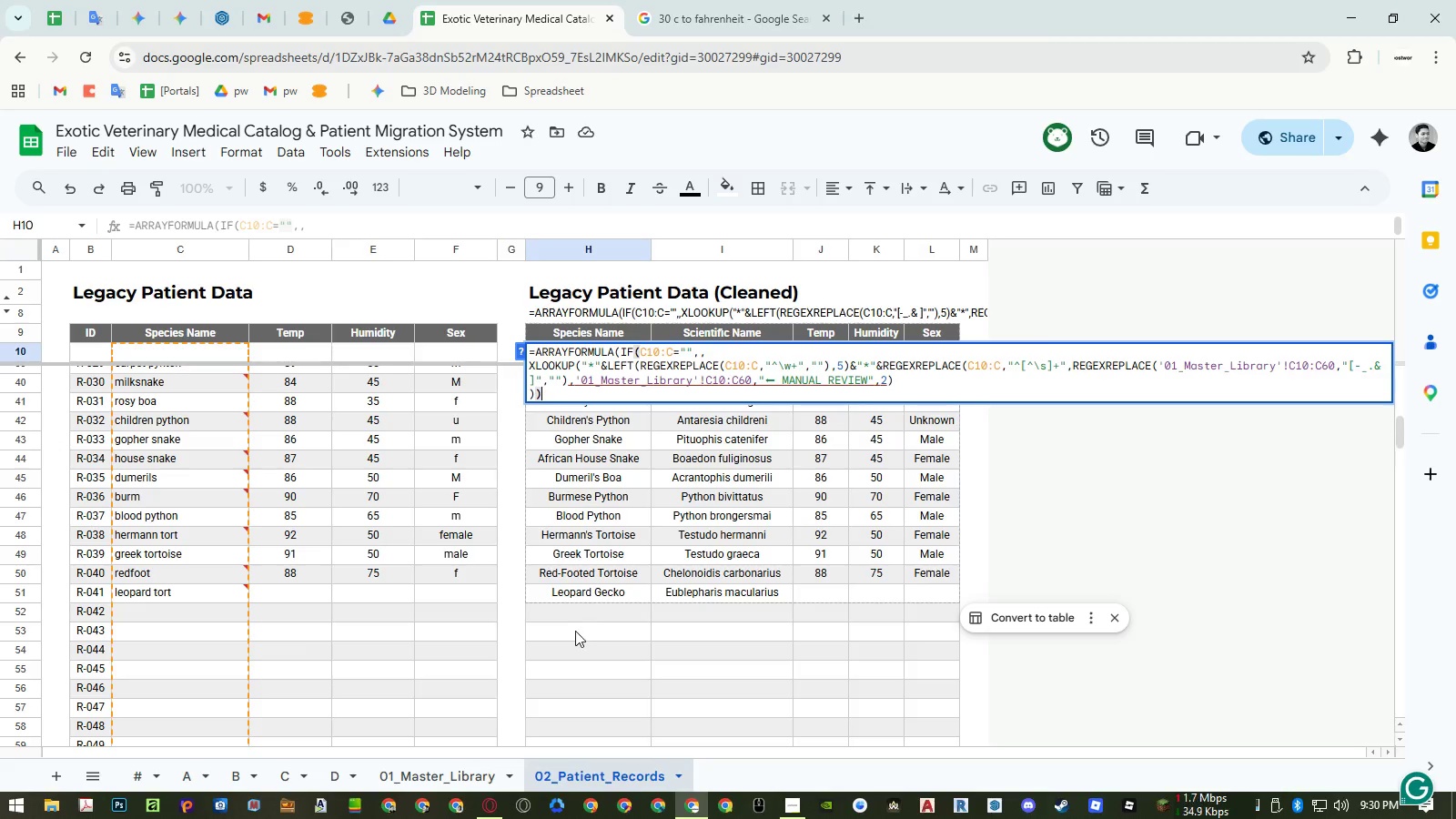 
left_click([575, 633])
 